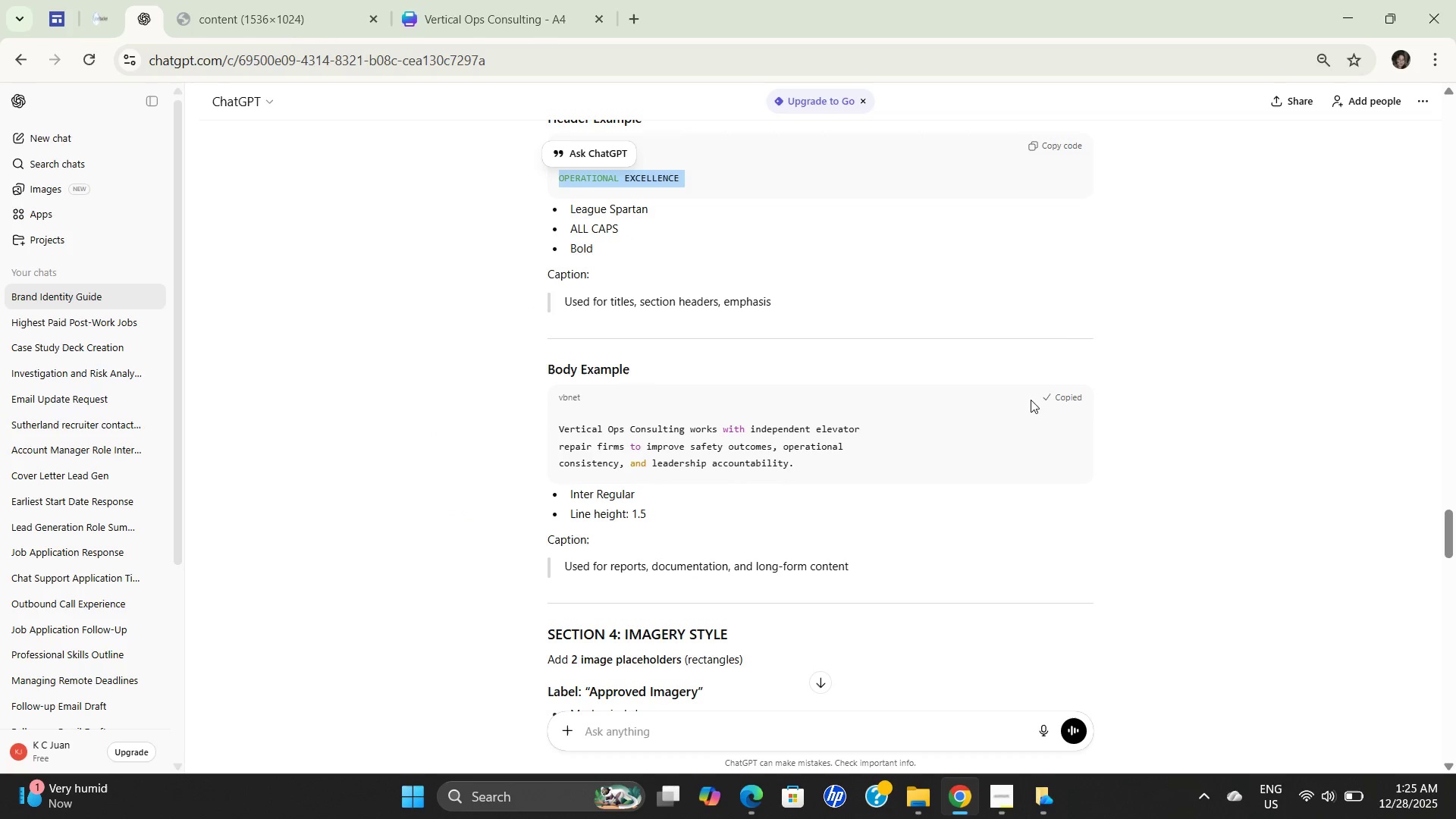 
left_click([424, 447])
 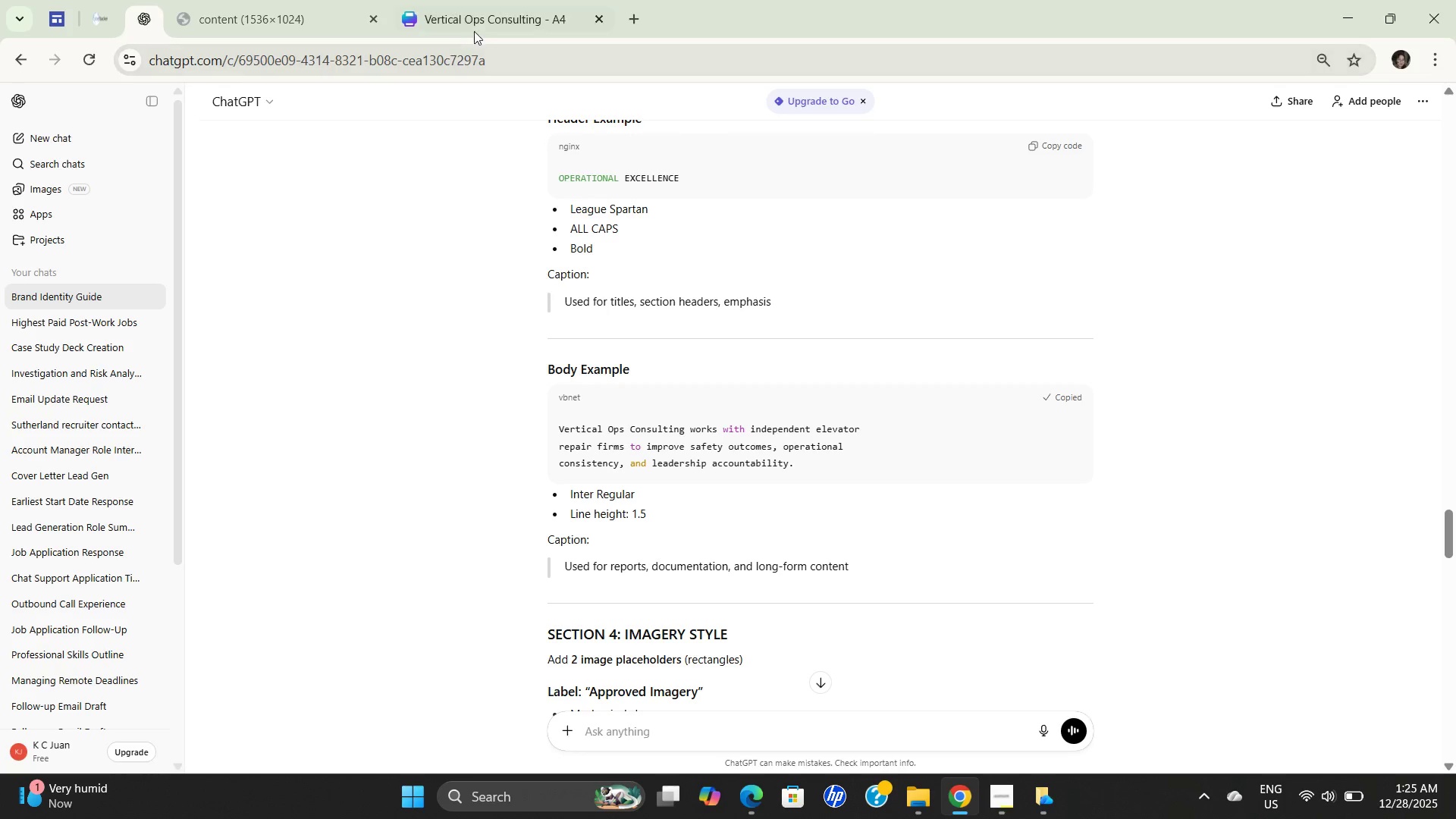 
left_click([475, 20])
 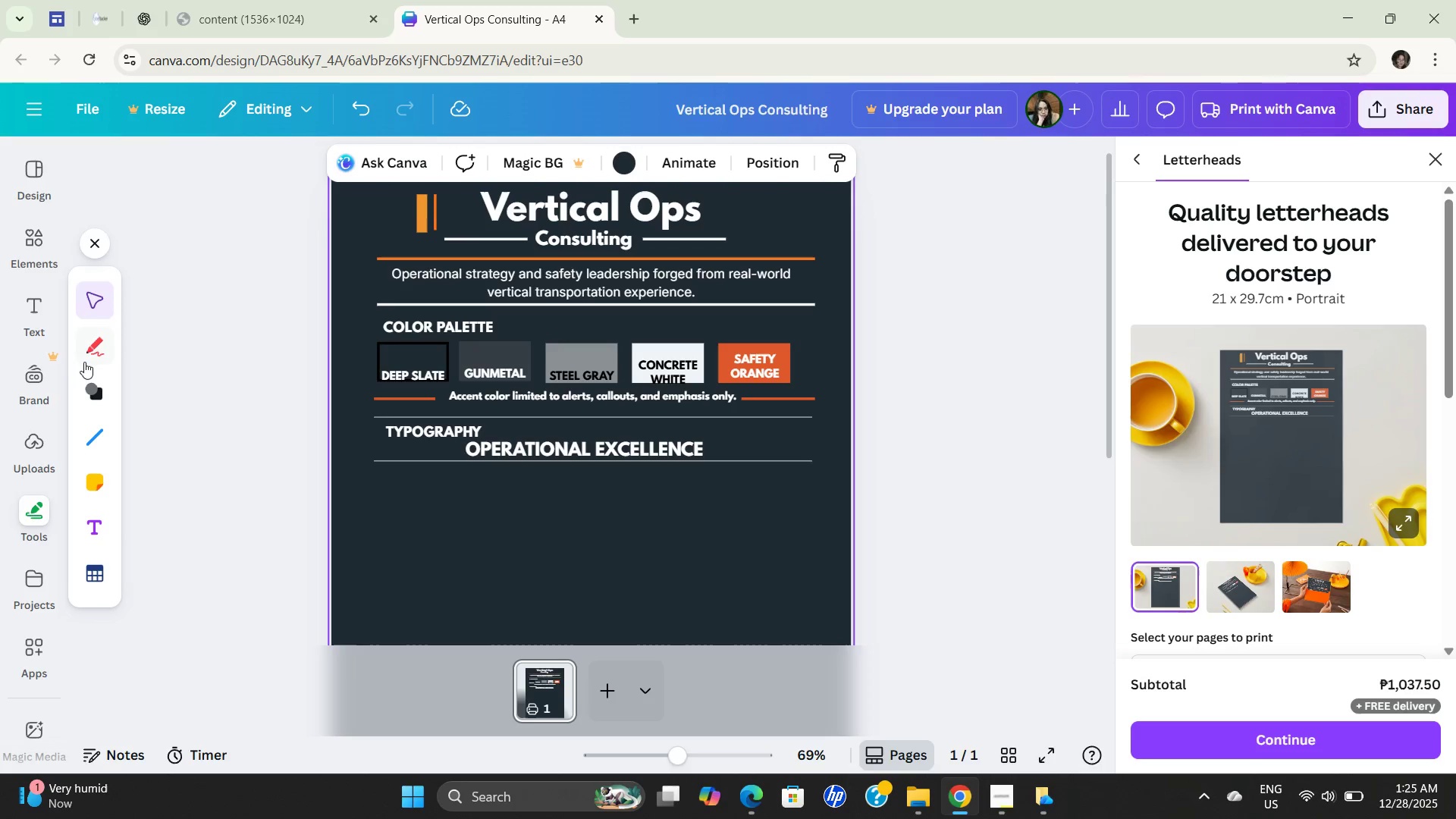 
left_click([44, 308])
 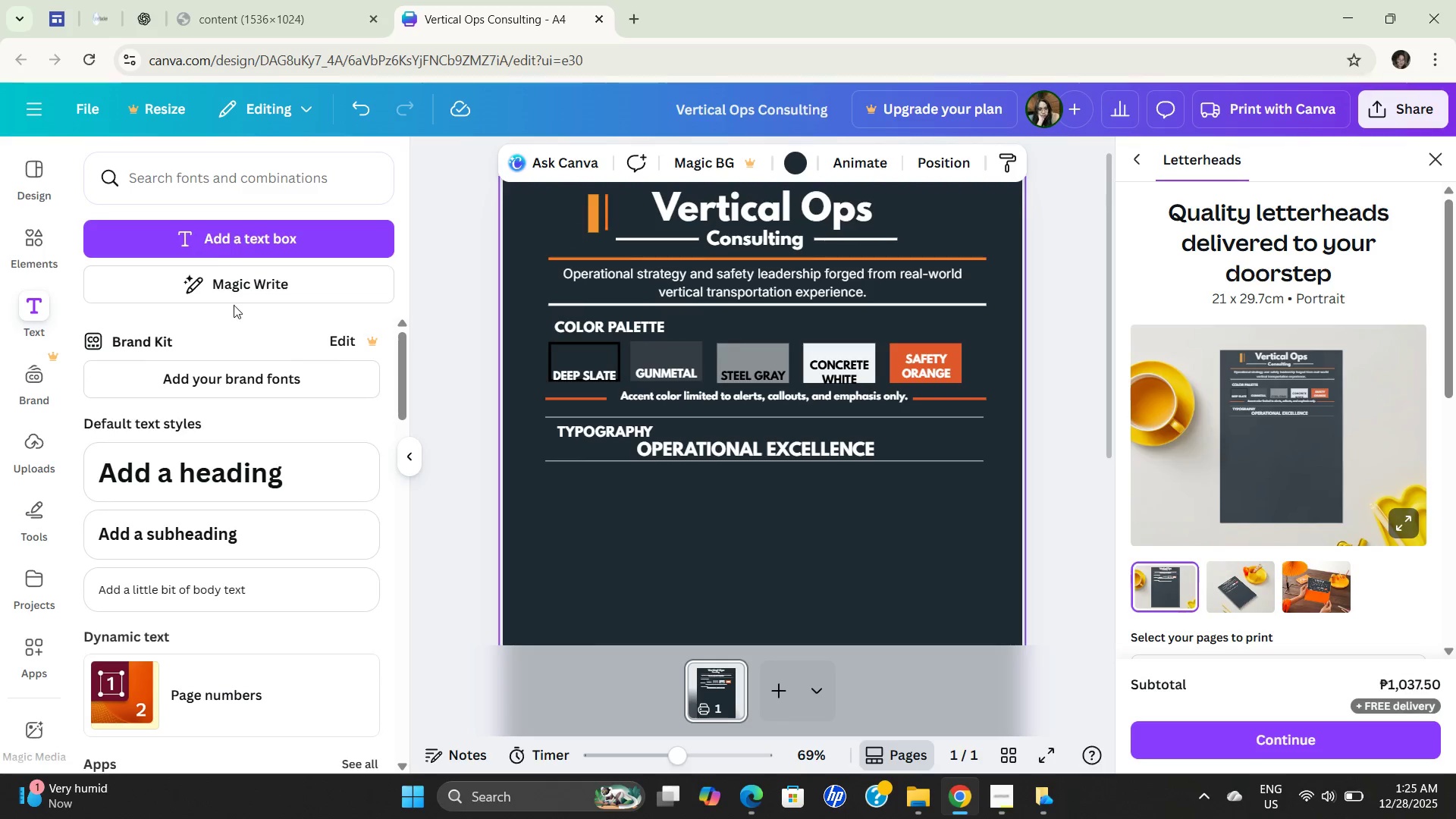 
left_click([214, 219])
 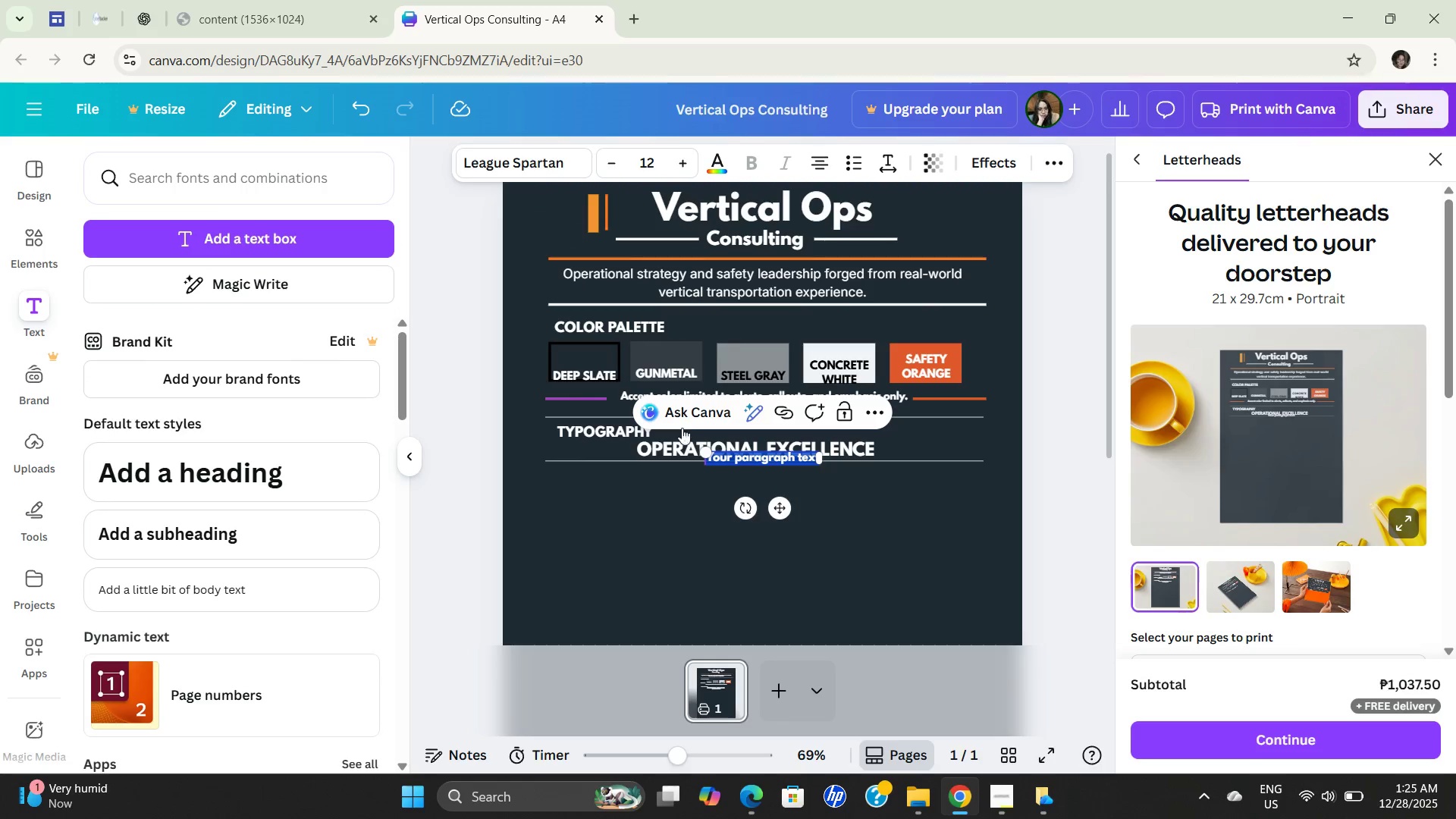 
key(Control+V)
 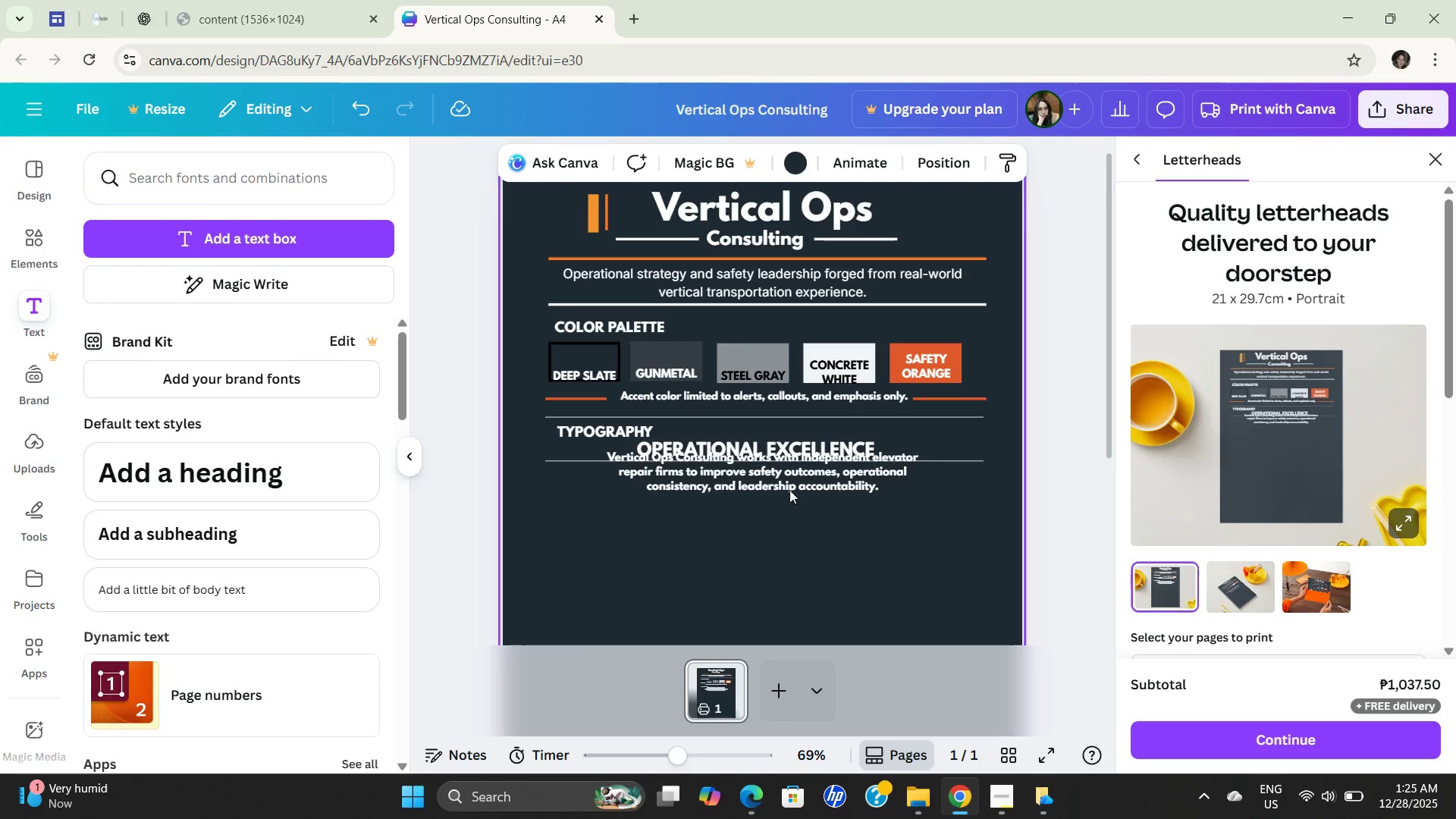 
left_click_drag(start_coordinate=[764, 463], to_coordinate=[741, 480])
 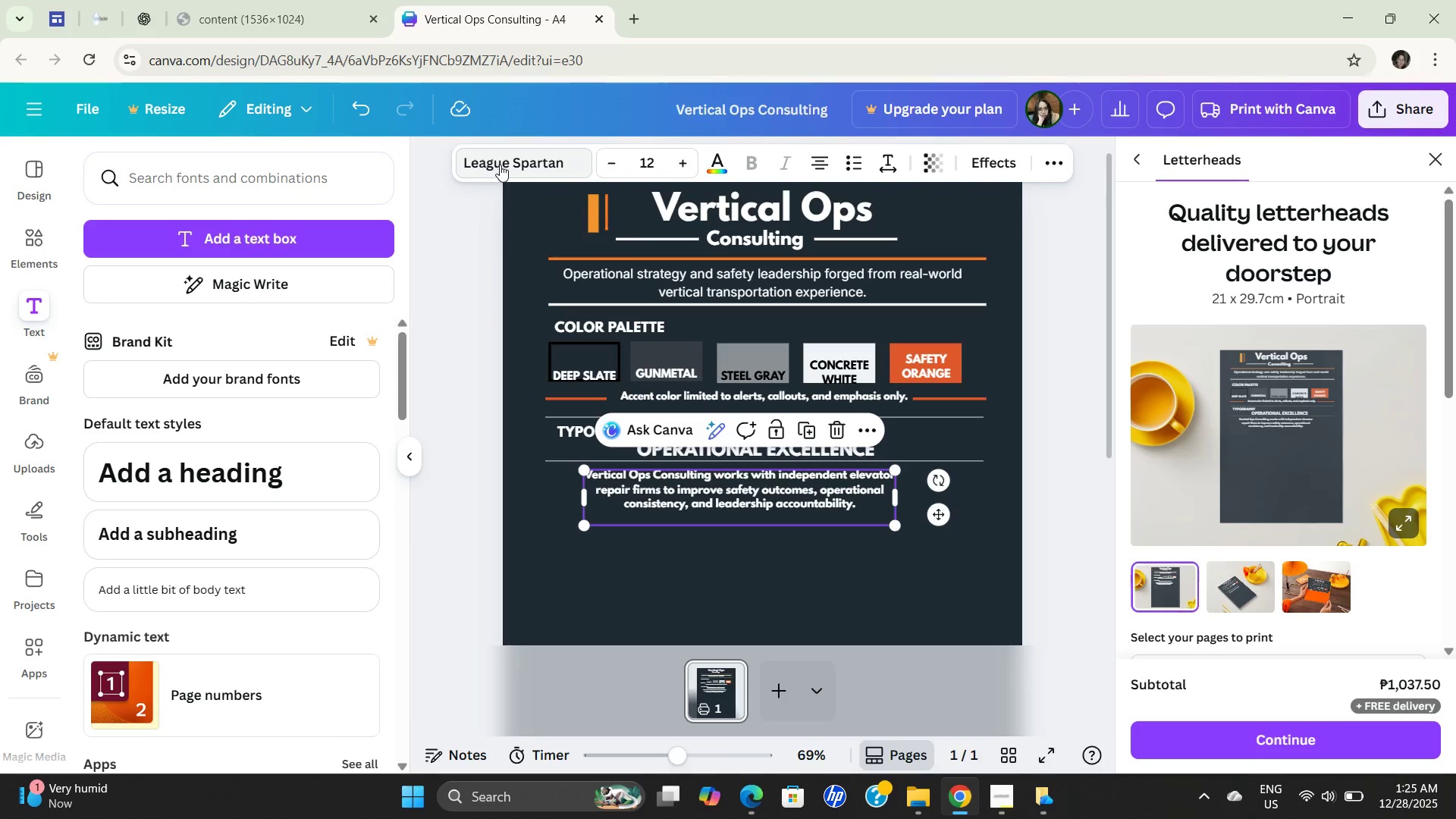 
left_click([504, 165])
 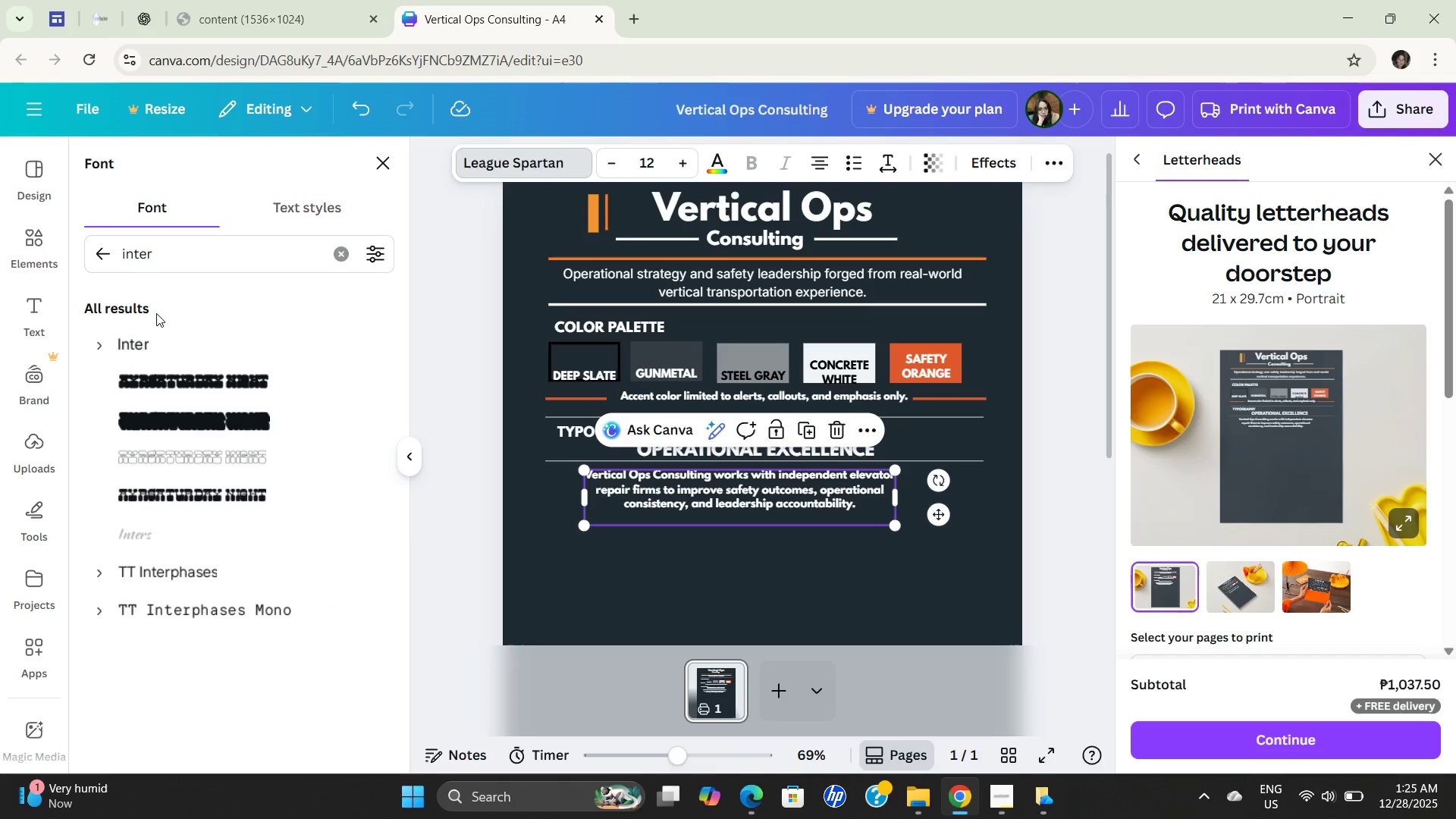 
left_click([136, 346])
 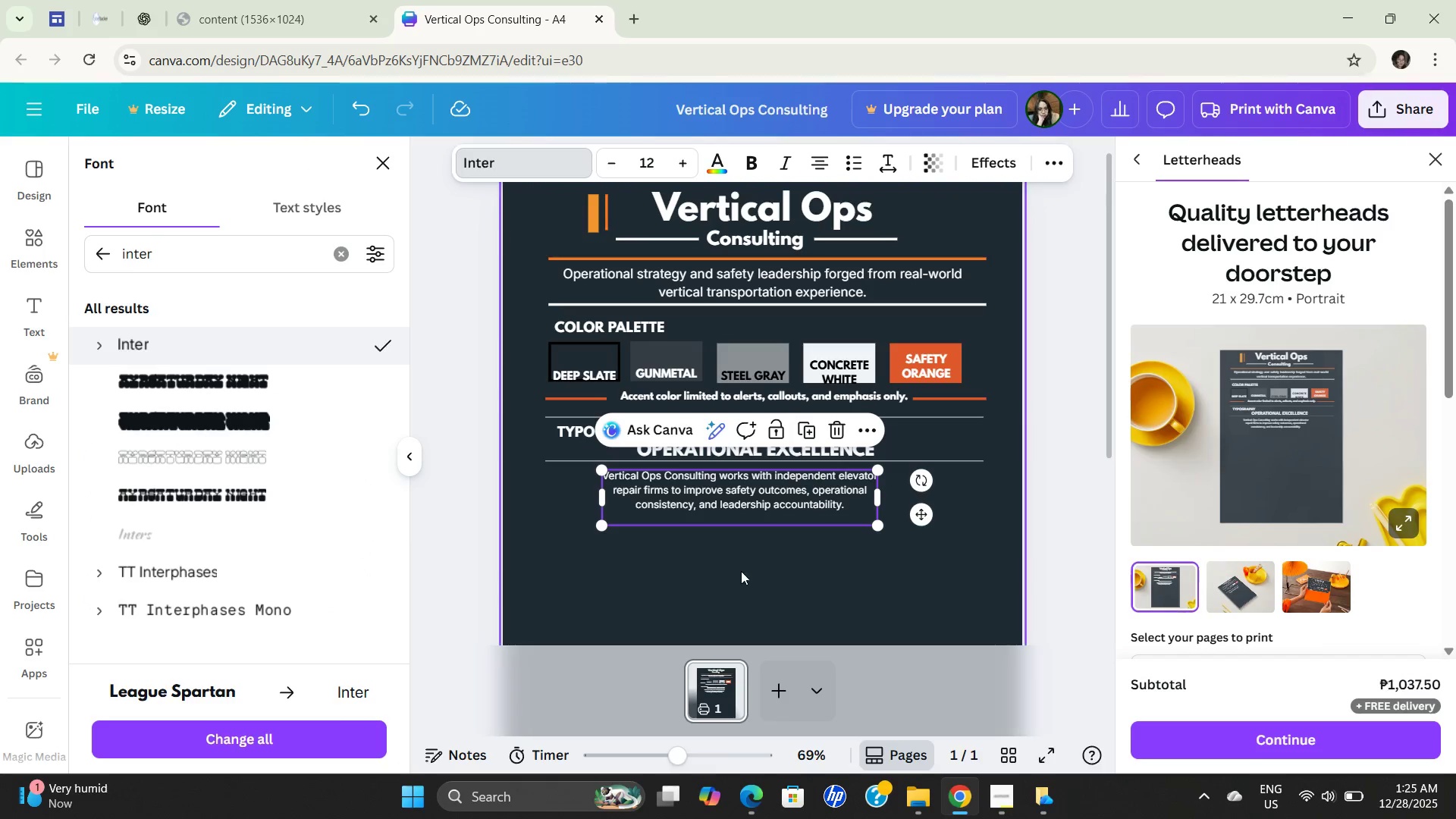 
left_click([868, 573])
 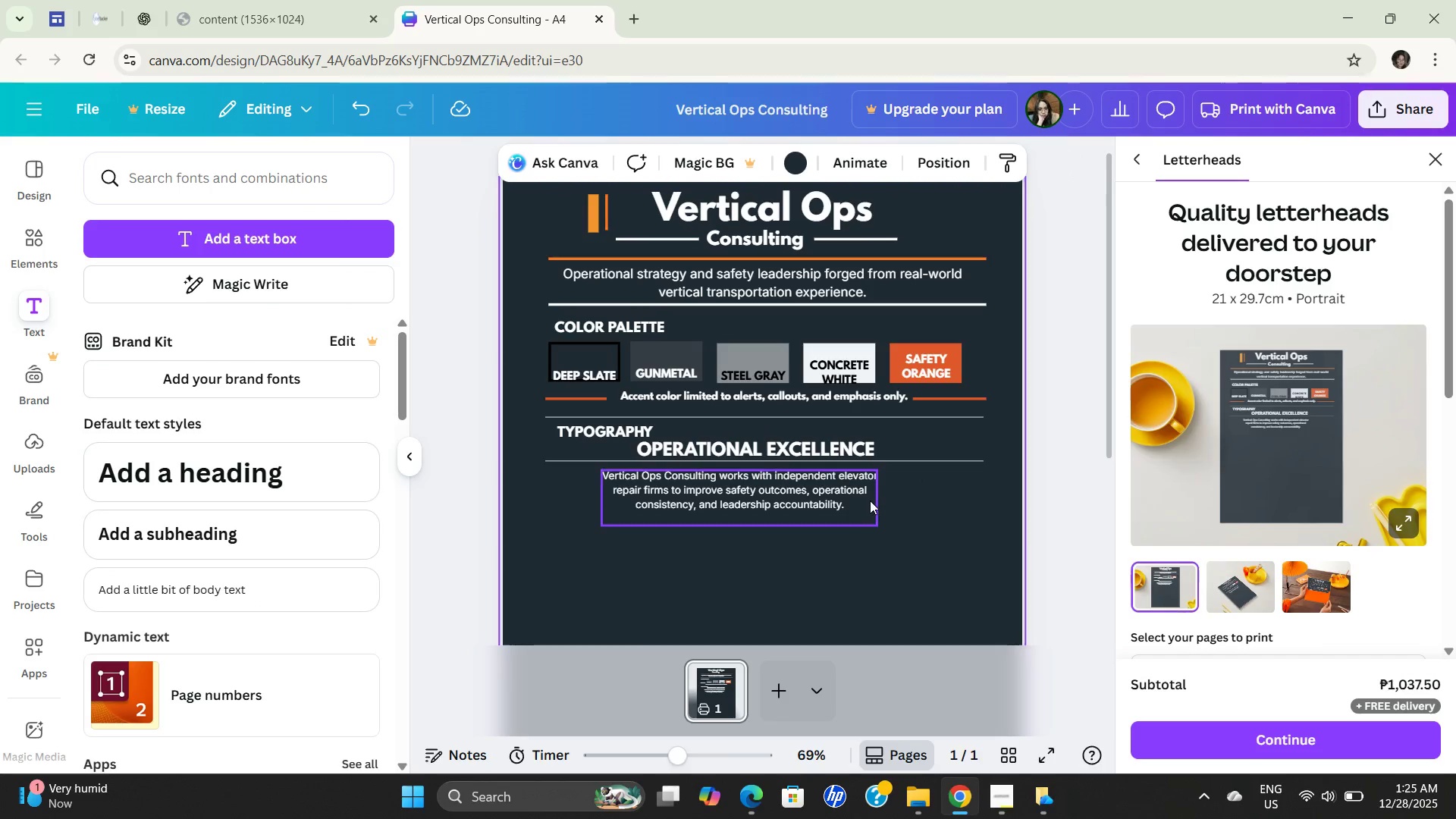 
left_click([865, 497])
 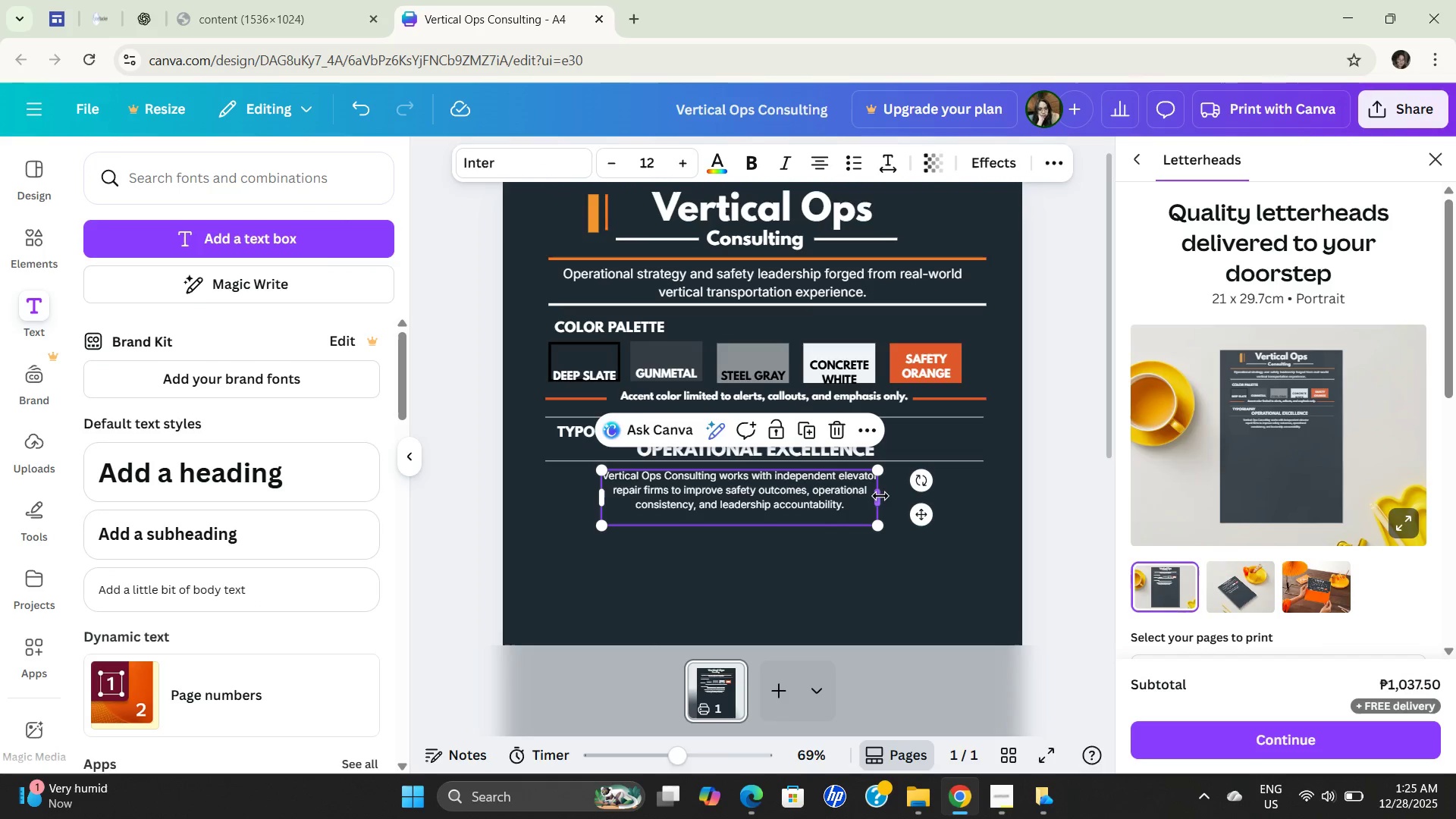 
left_click_drag(start_coordinate=[882, 496], to_coordinate=[959, 493])
 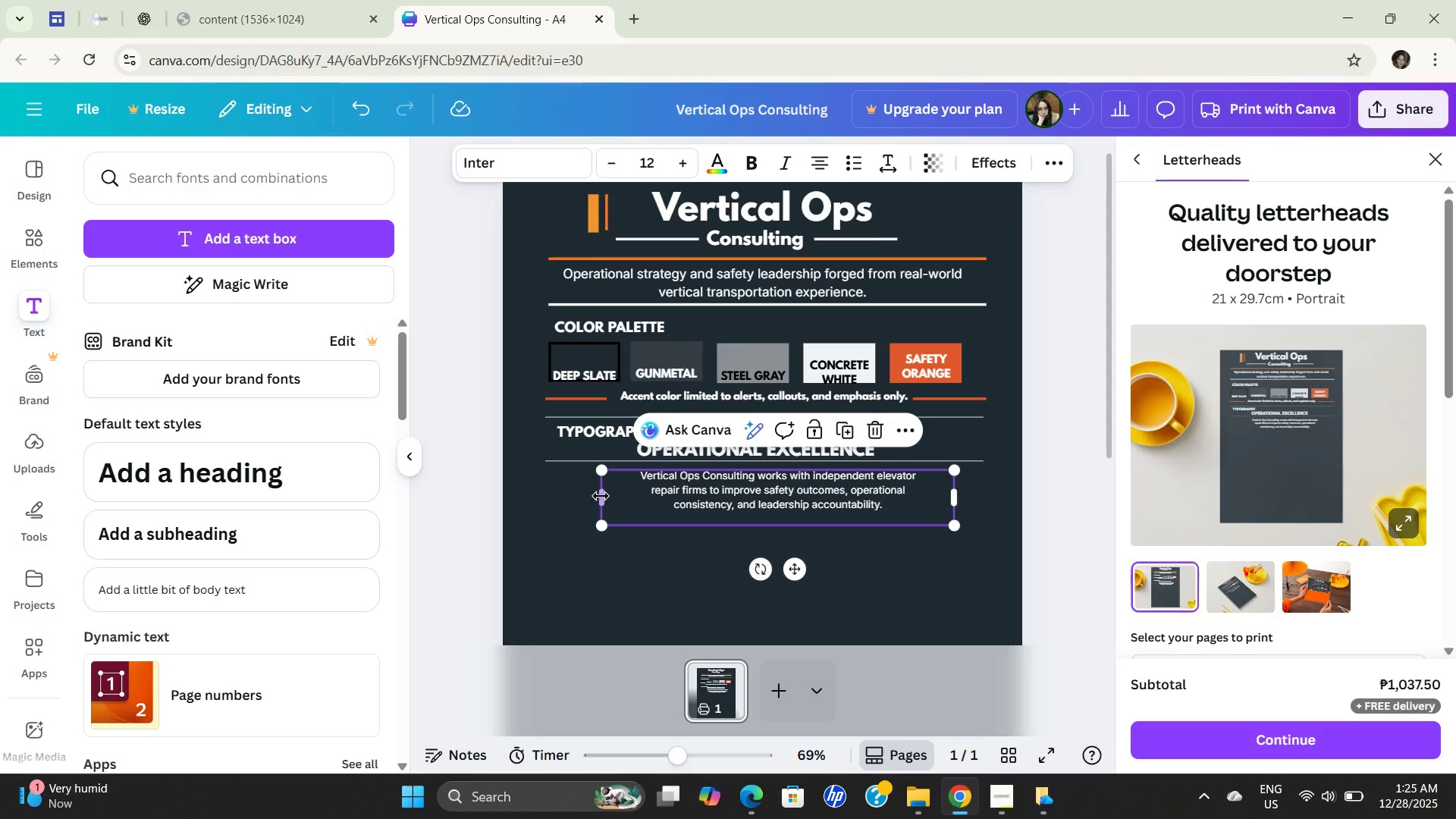 
left_click_drag(start_coordinate=[601, 496], to_coordinate=[544, 489])
 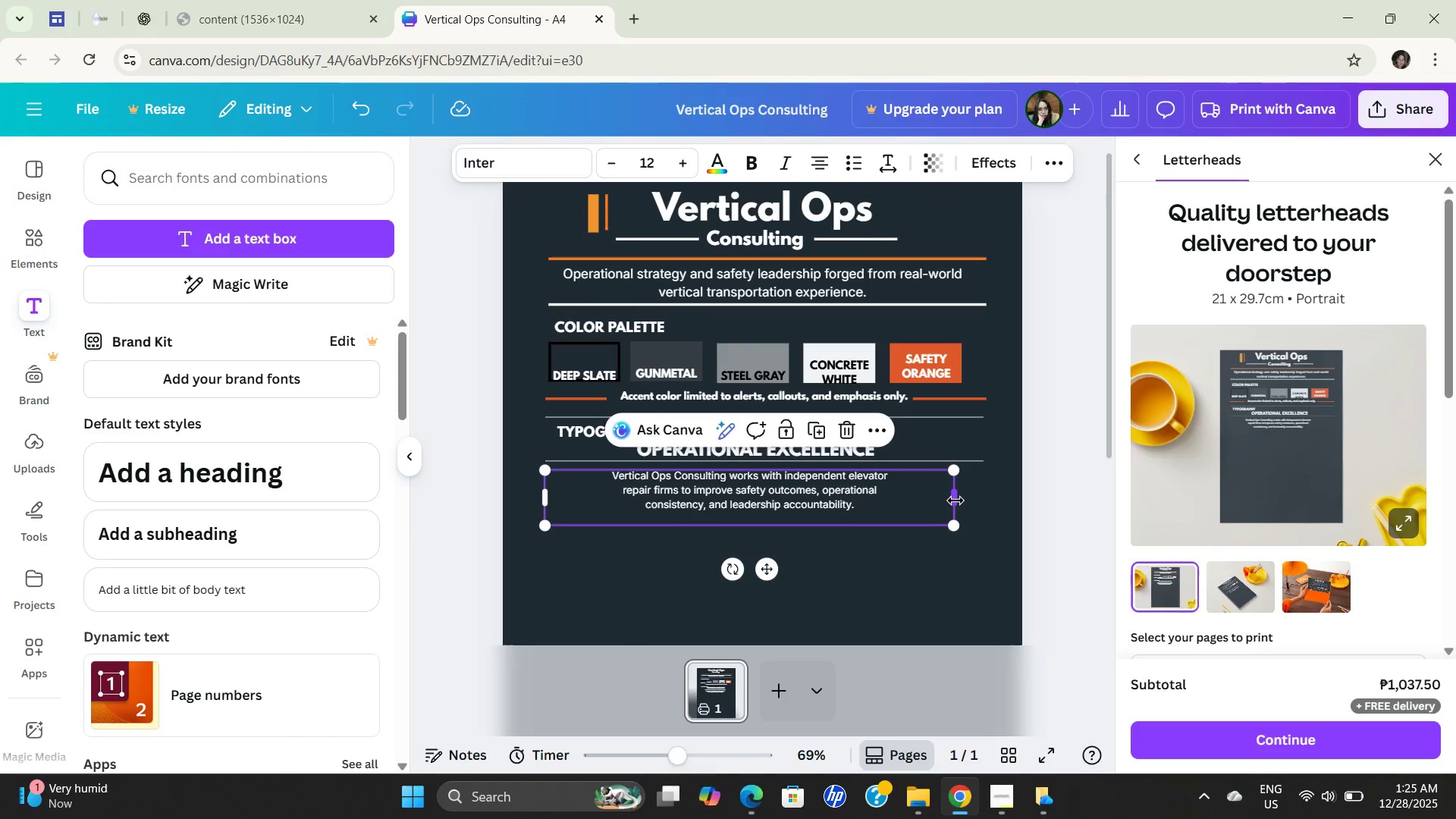 
left_click_drag(start_coordinate=[956, 500], to_coordinate=[983, 494])
 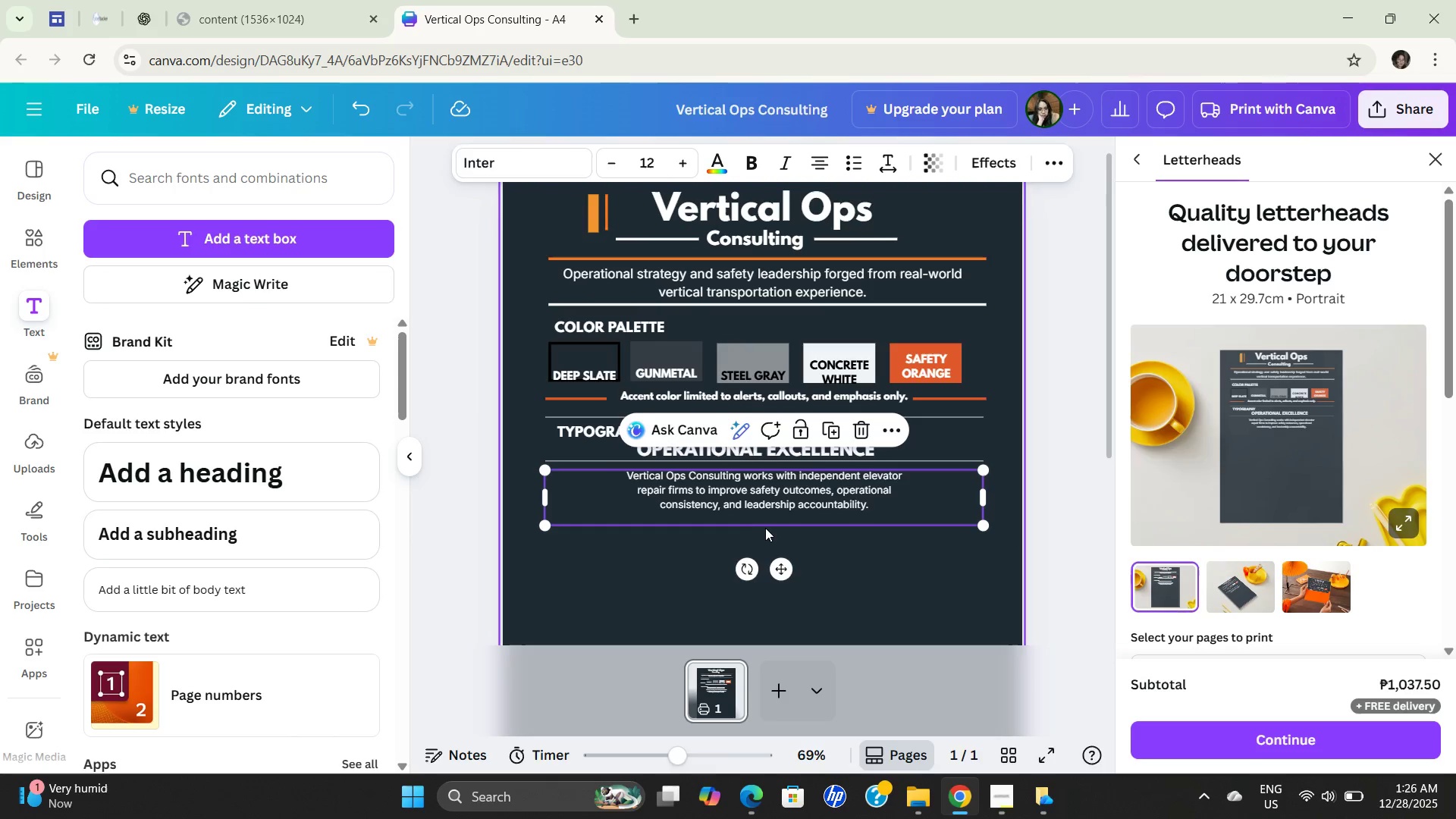 
left_click([767, 526])
 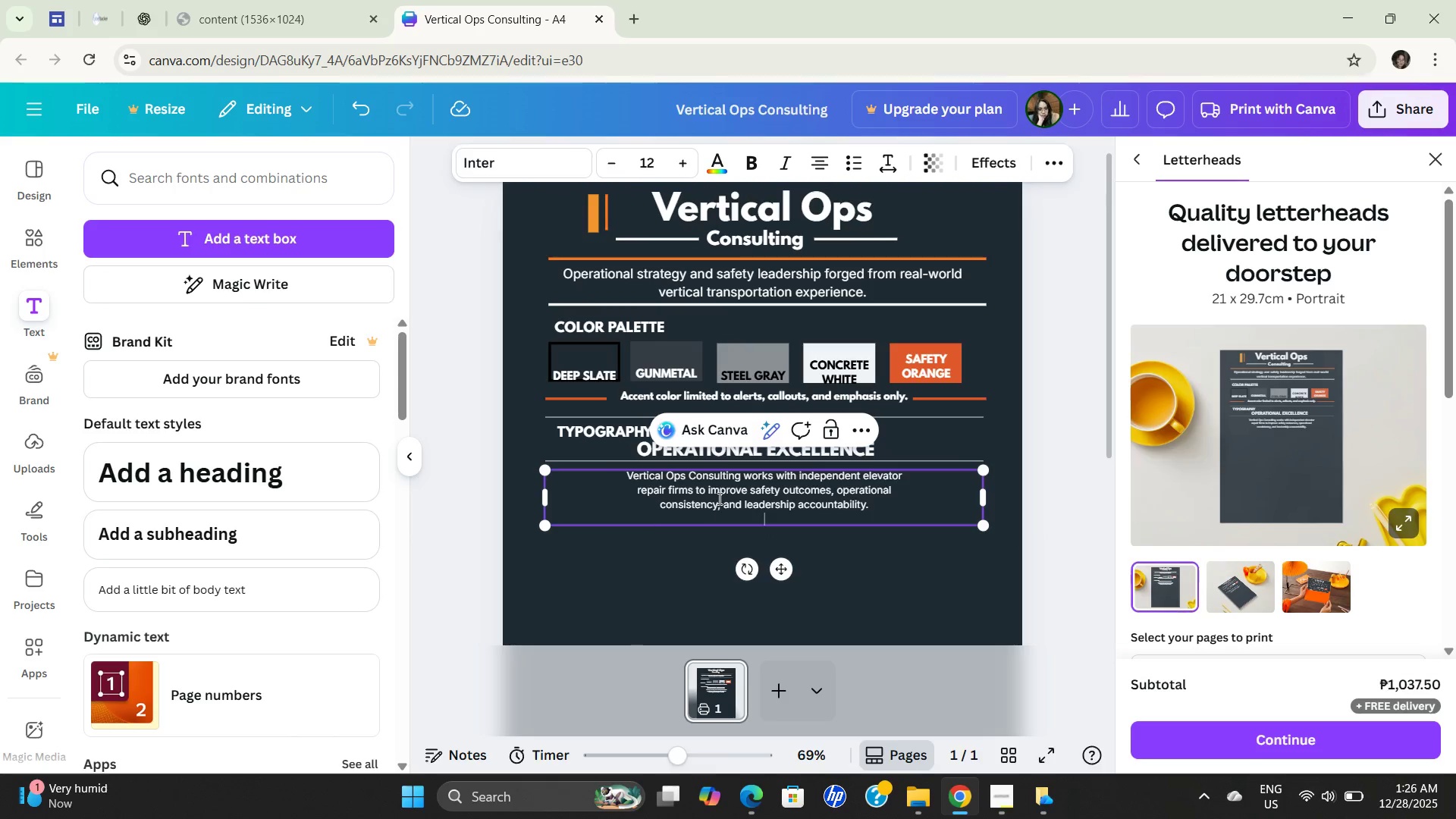 
left_click([717, 493])
 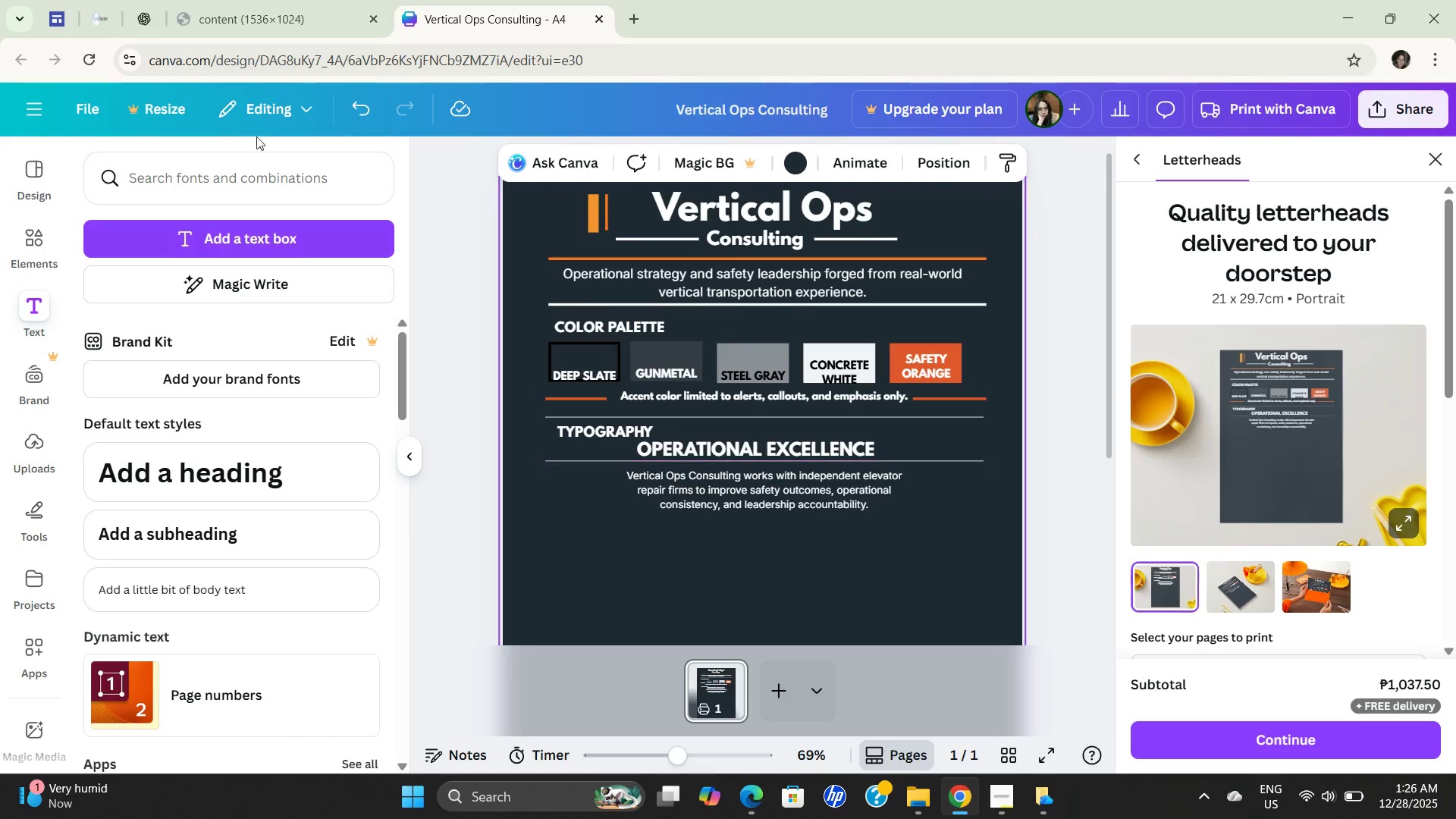 
mouse_move([165, 28])
 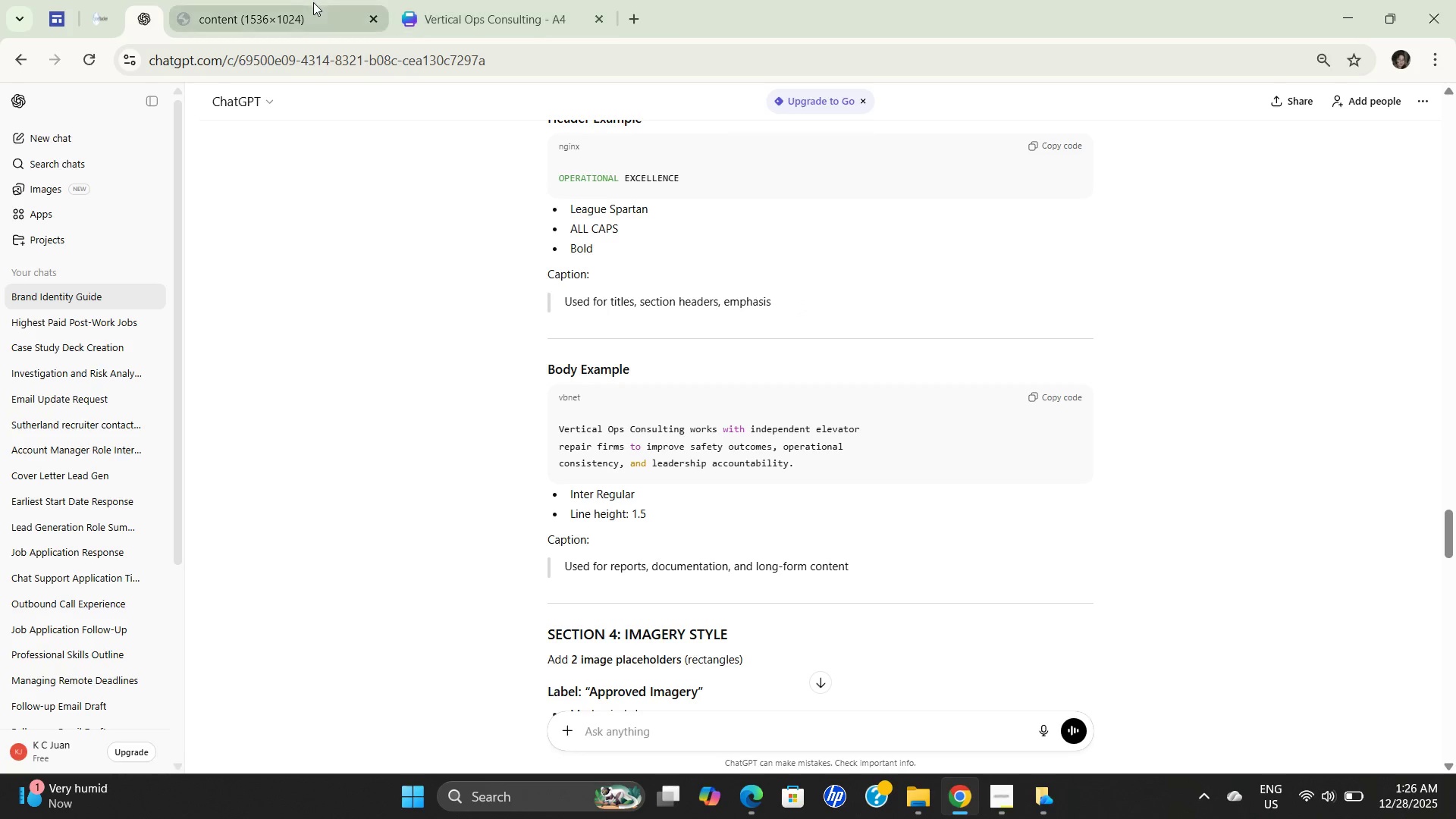 
left_click([282, 11])
 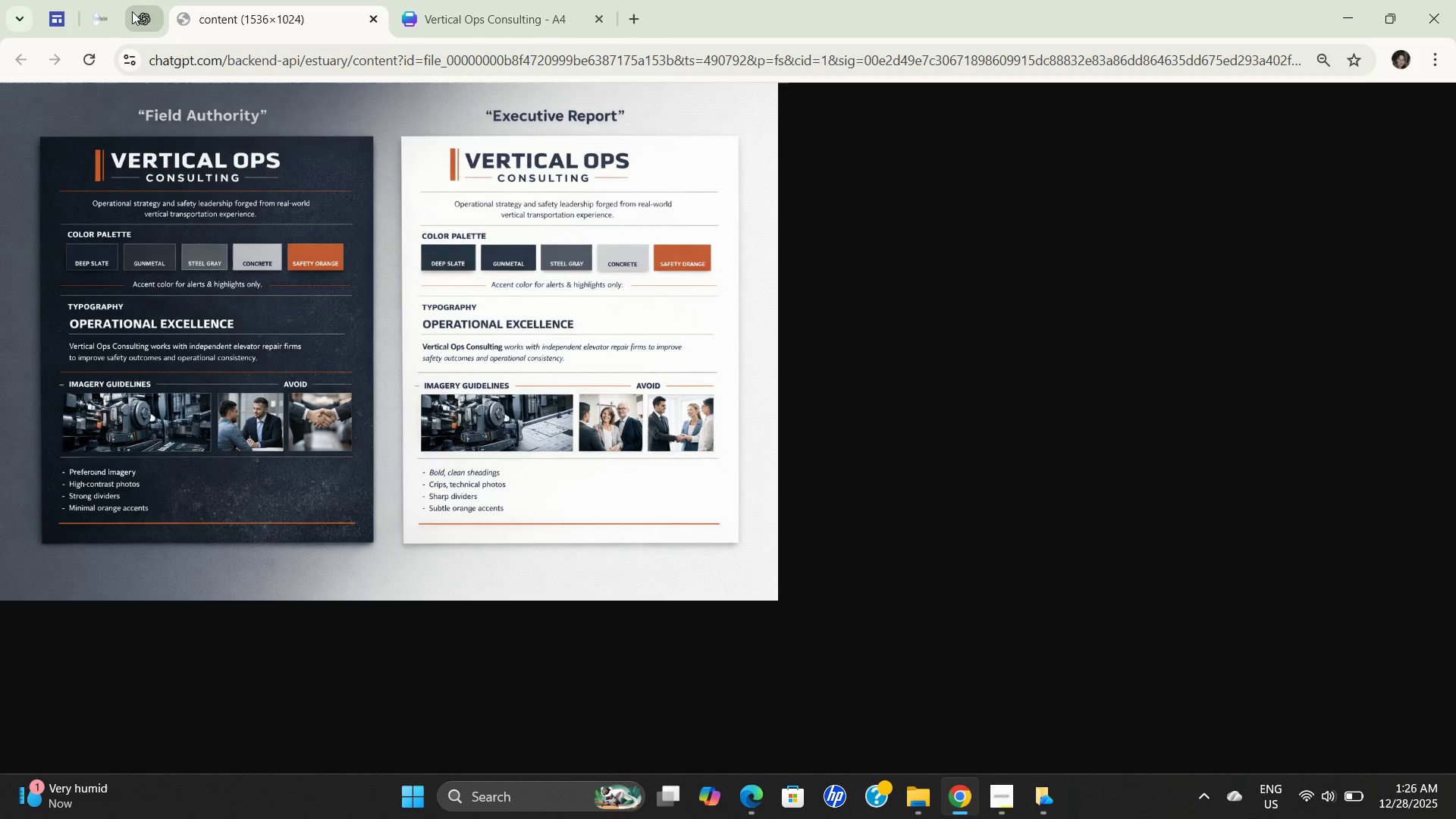 
left_click([134, 11])
 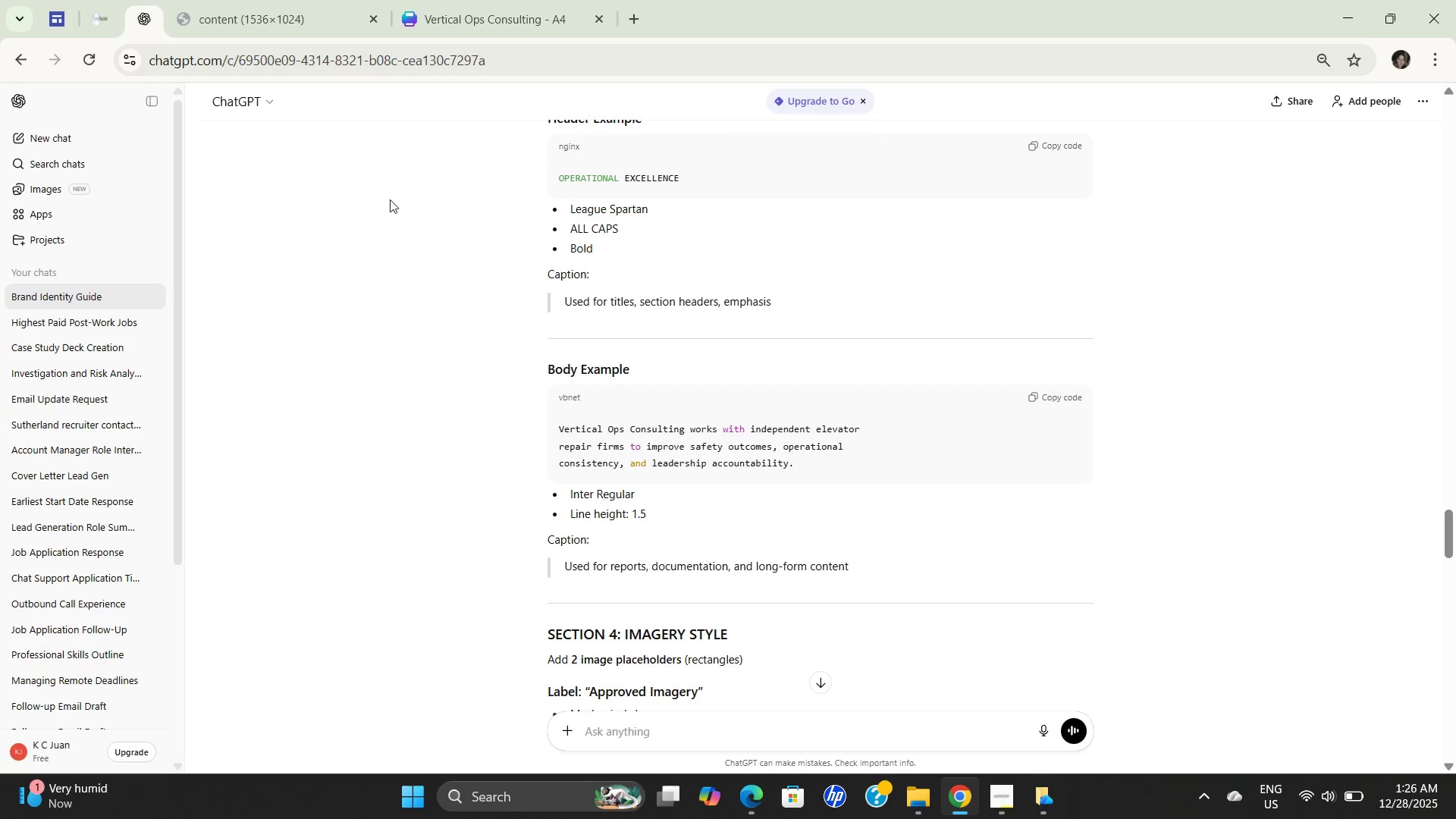 
scroll: coordinate [624, 418], scroll_direction: down, amount: 1.0
 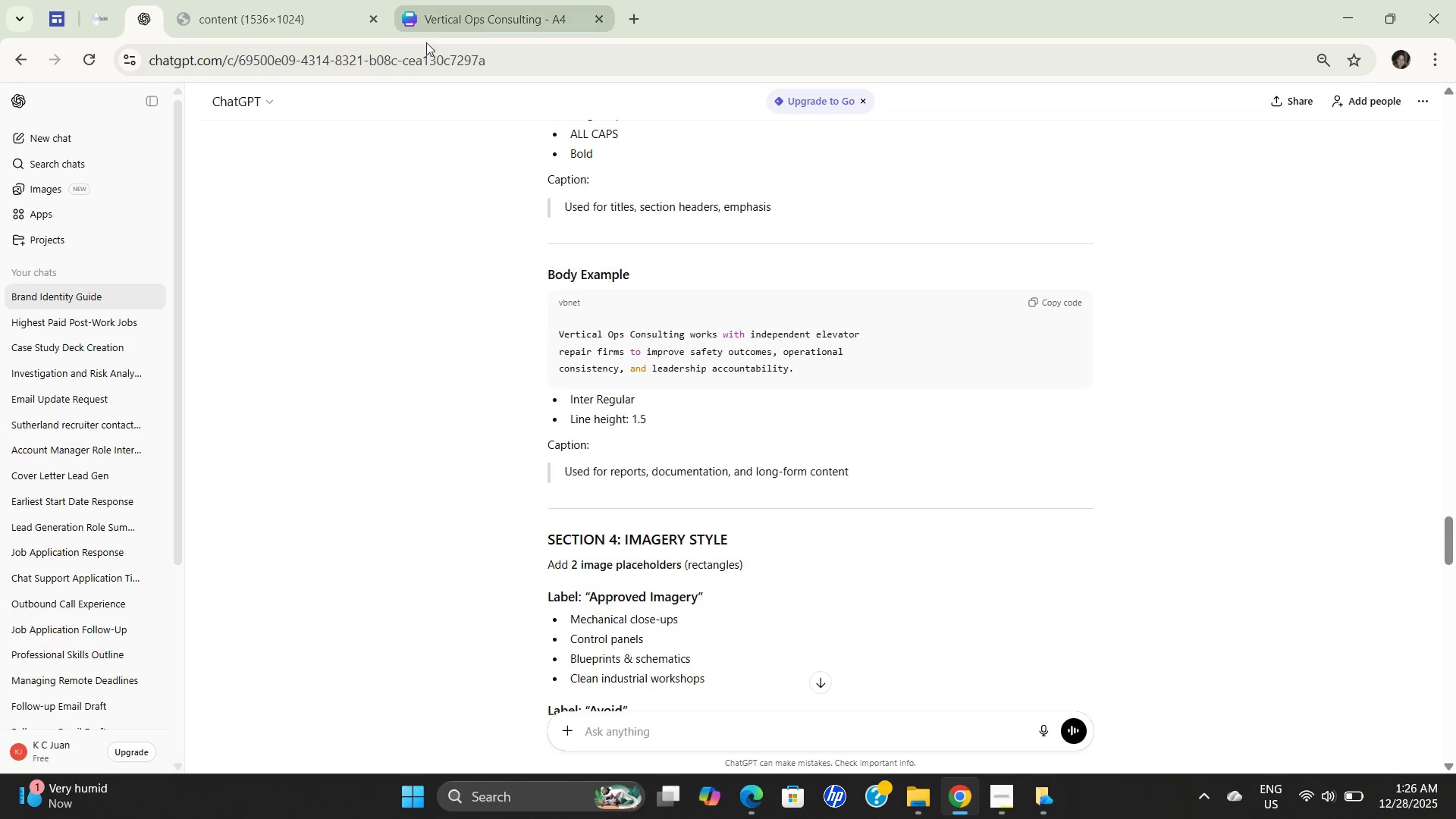 
left_click([453, 24])
 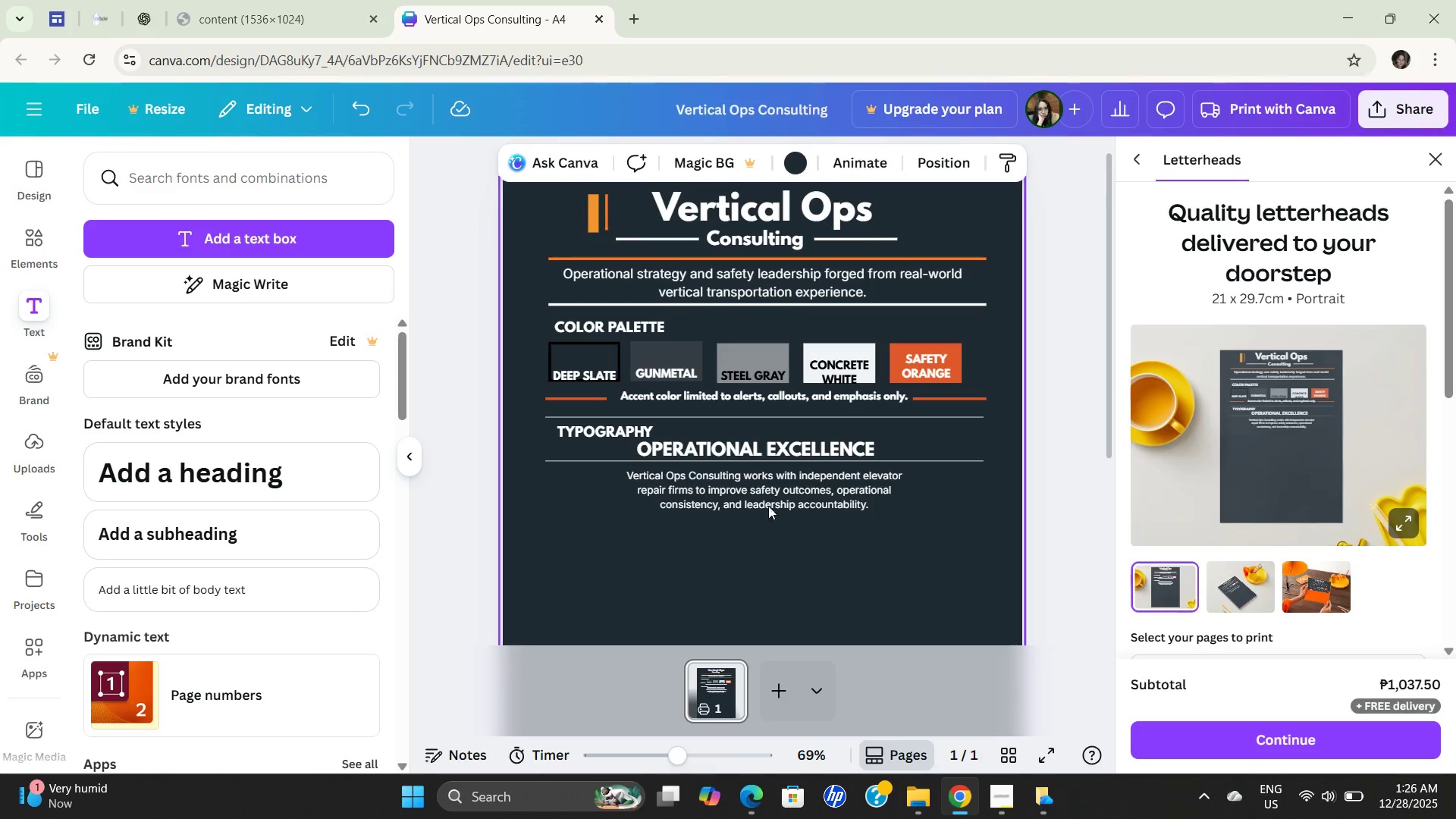 
left_click([778, 491])
 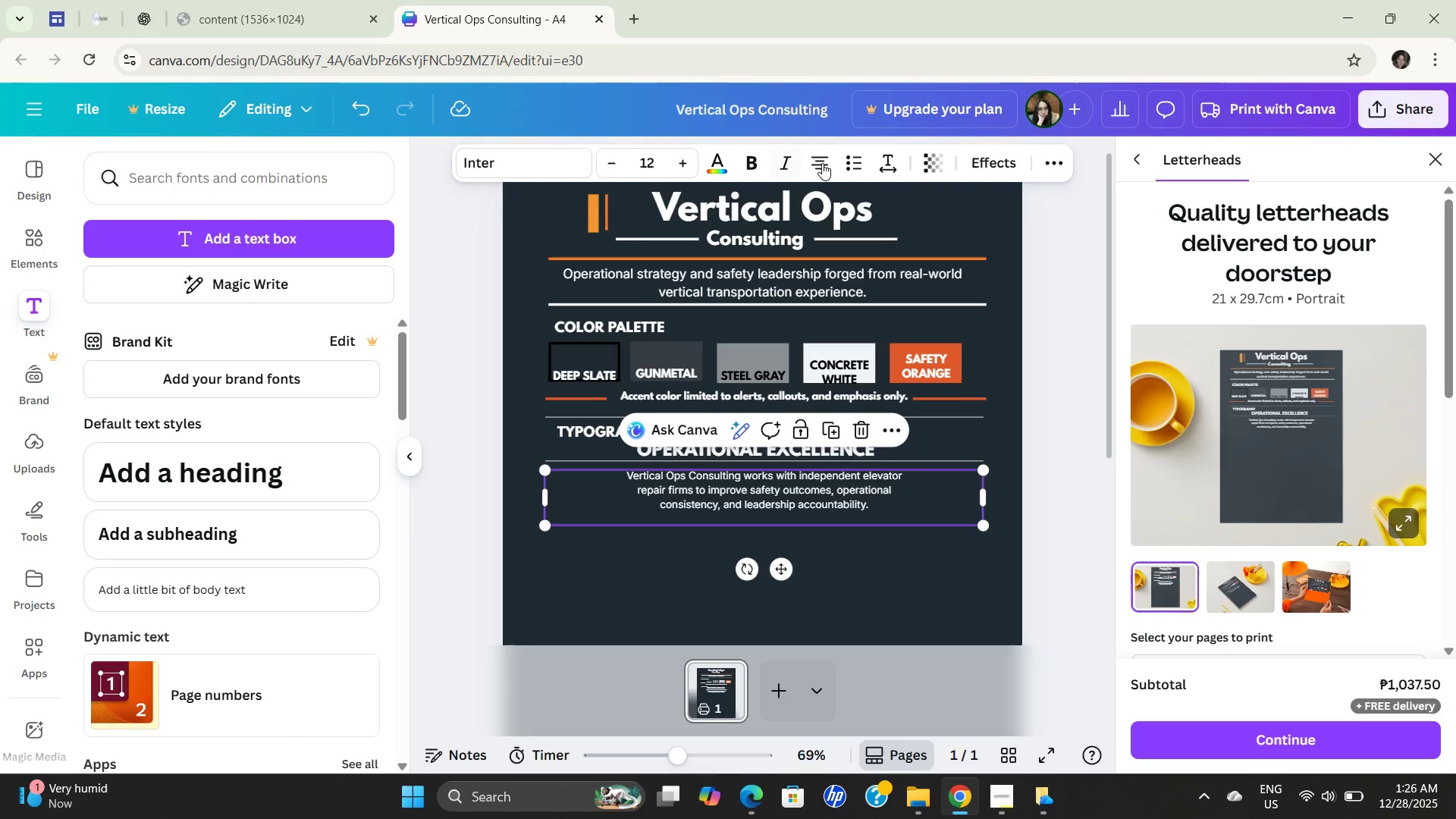 
left_click([825, 166])
 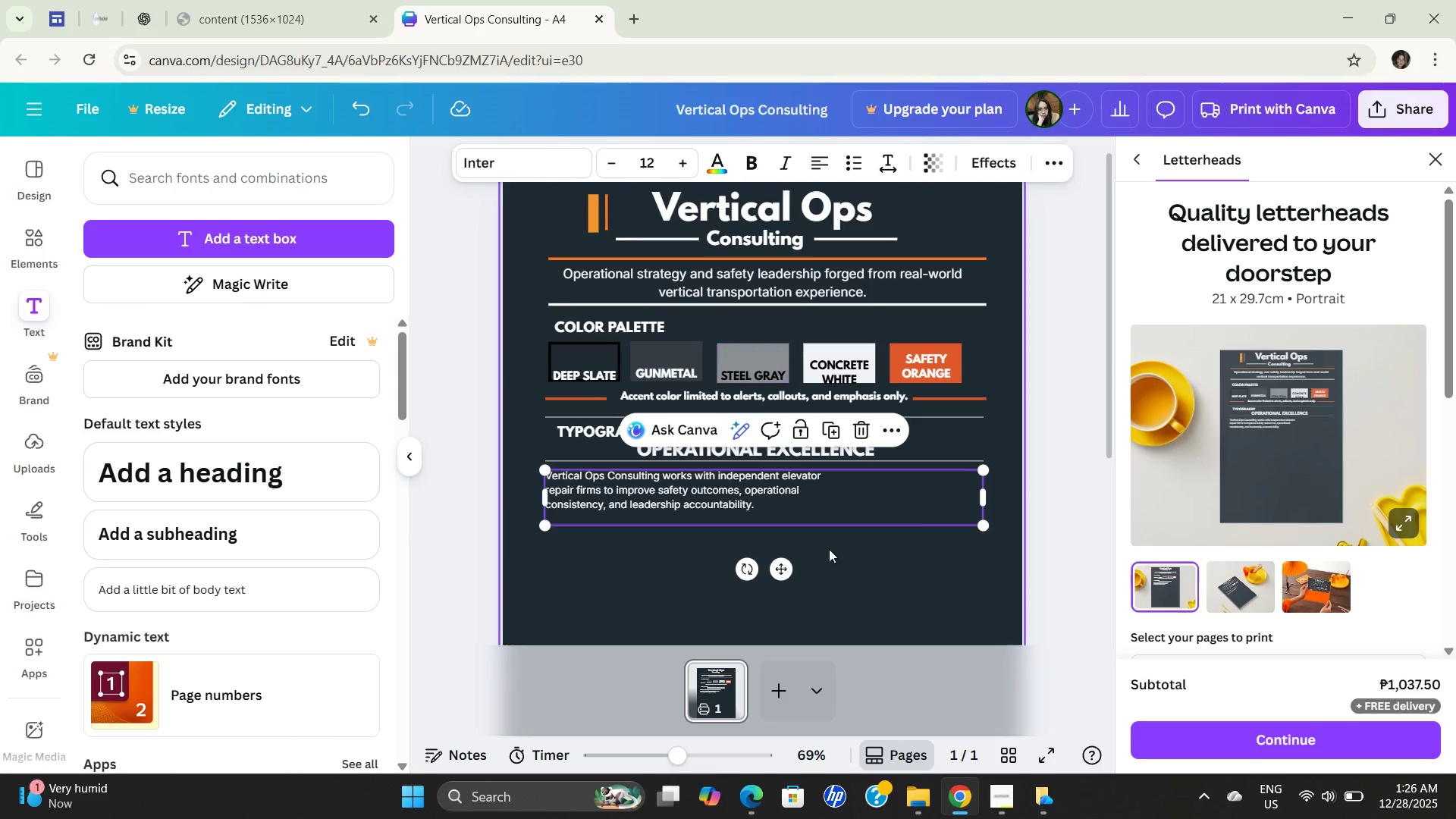 
left_click([937, 620])
 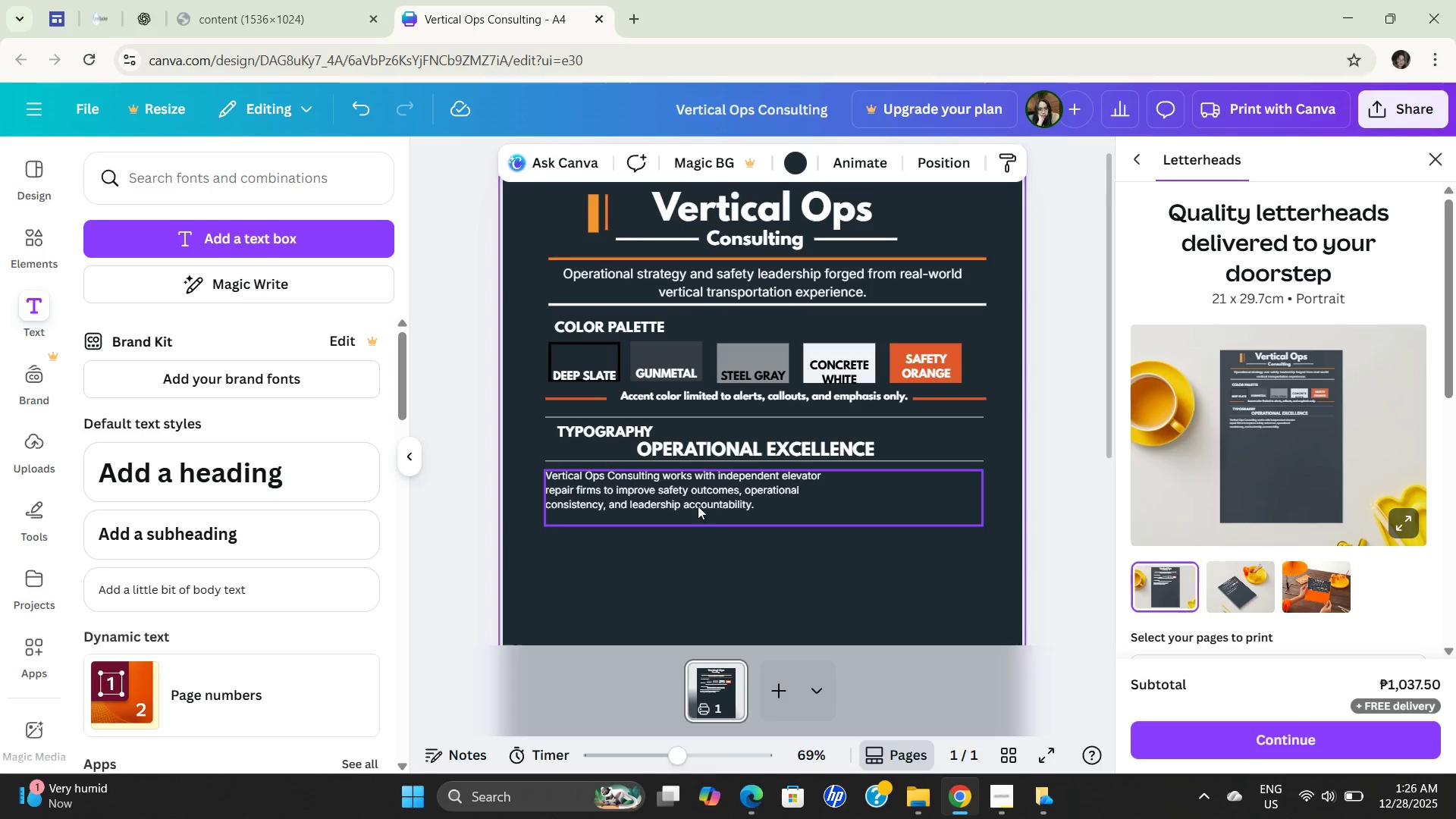 
left_click([692, 488])
 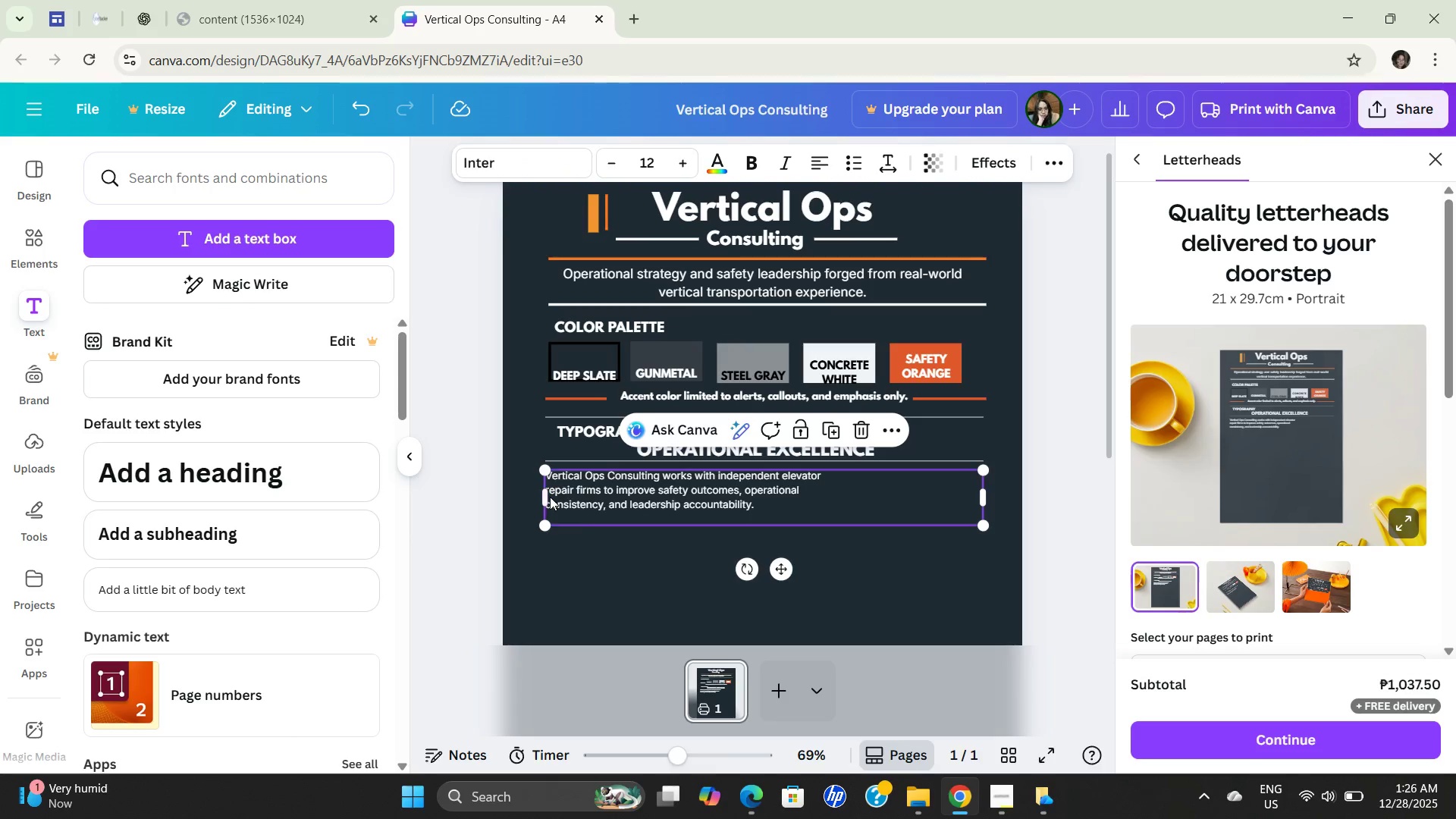 
left_click([550, 492])
 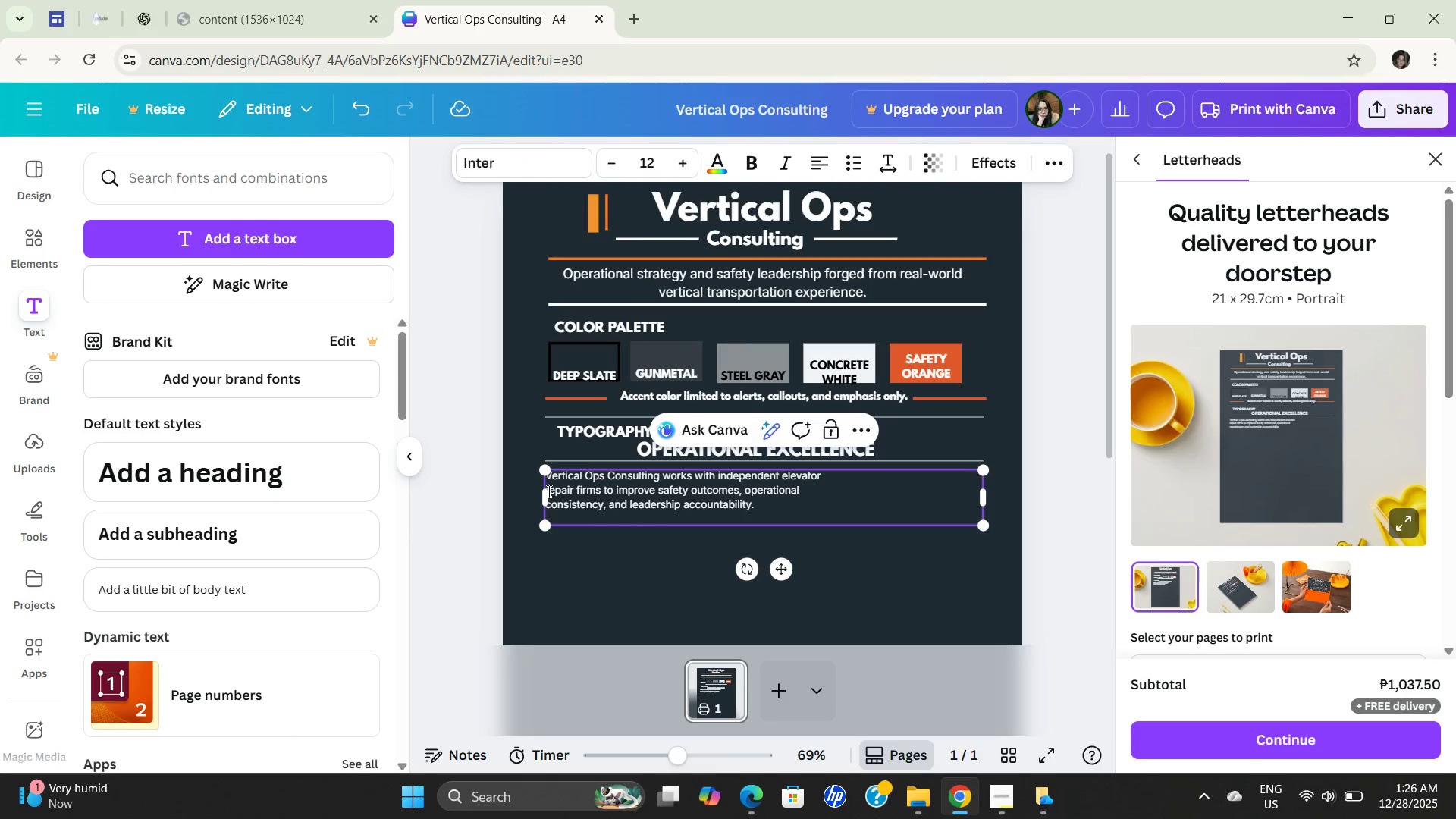 
left_click([548, 491])
 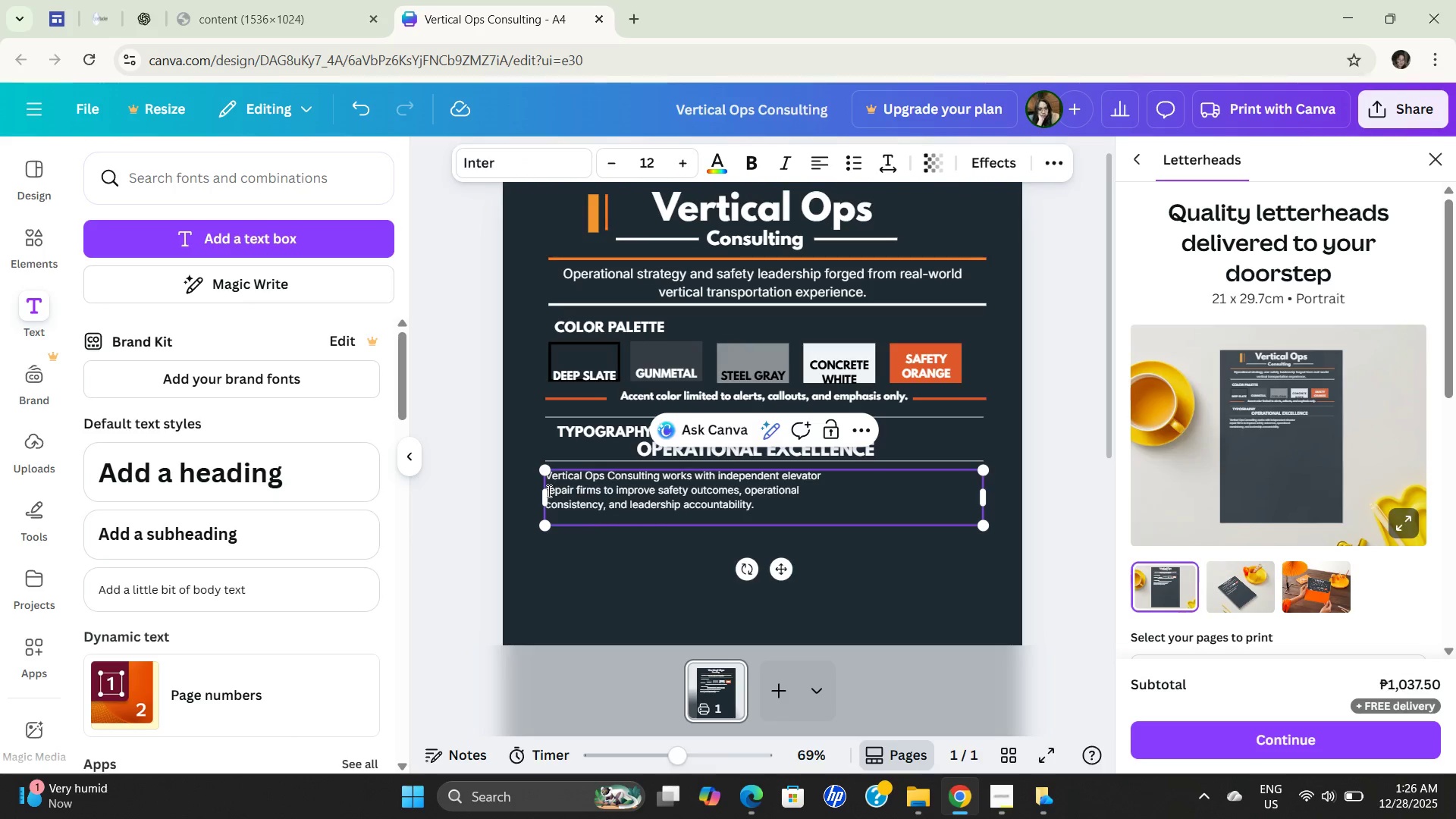 
key(Backspace)
 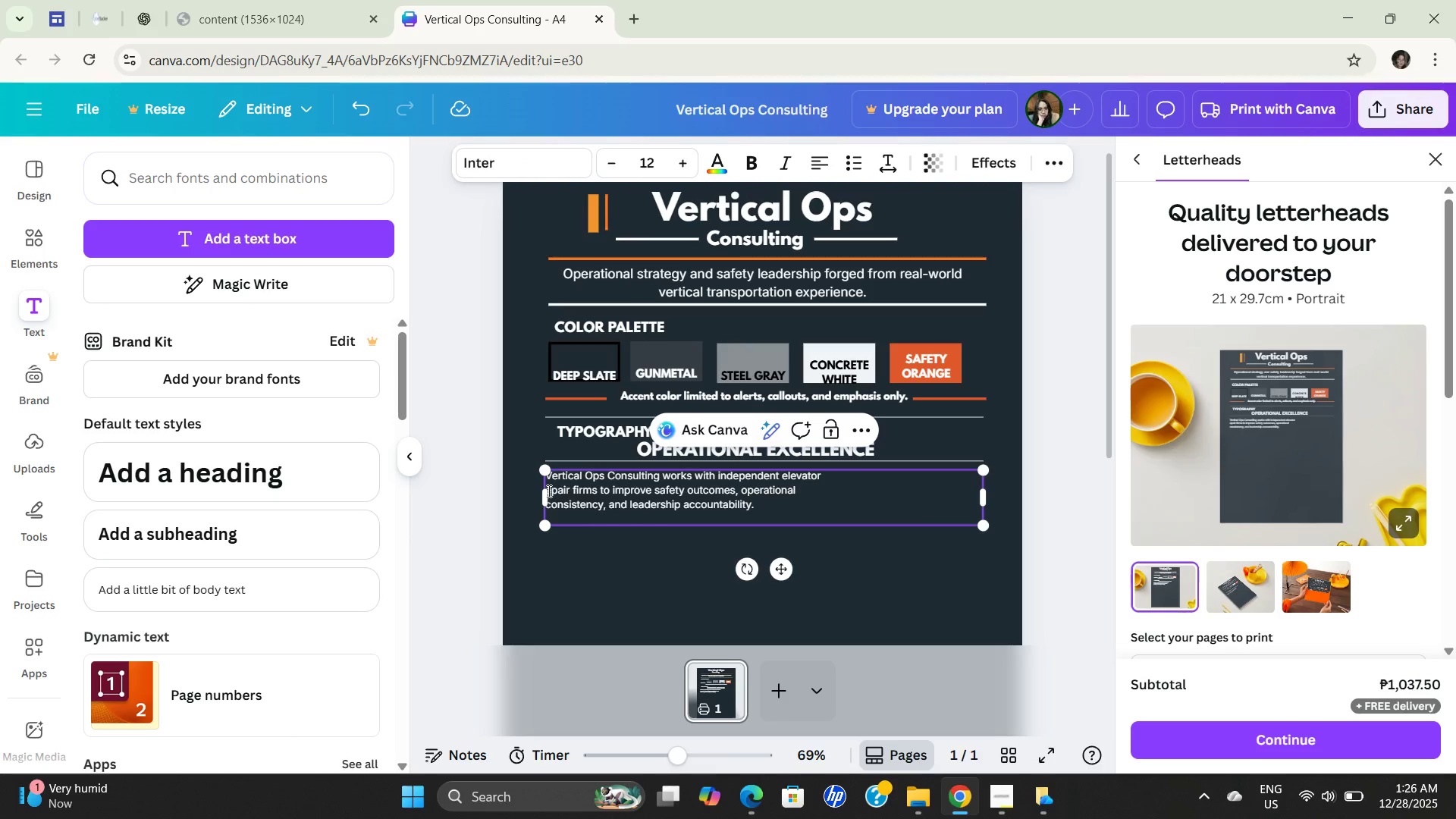 
key(Backspace)
 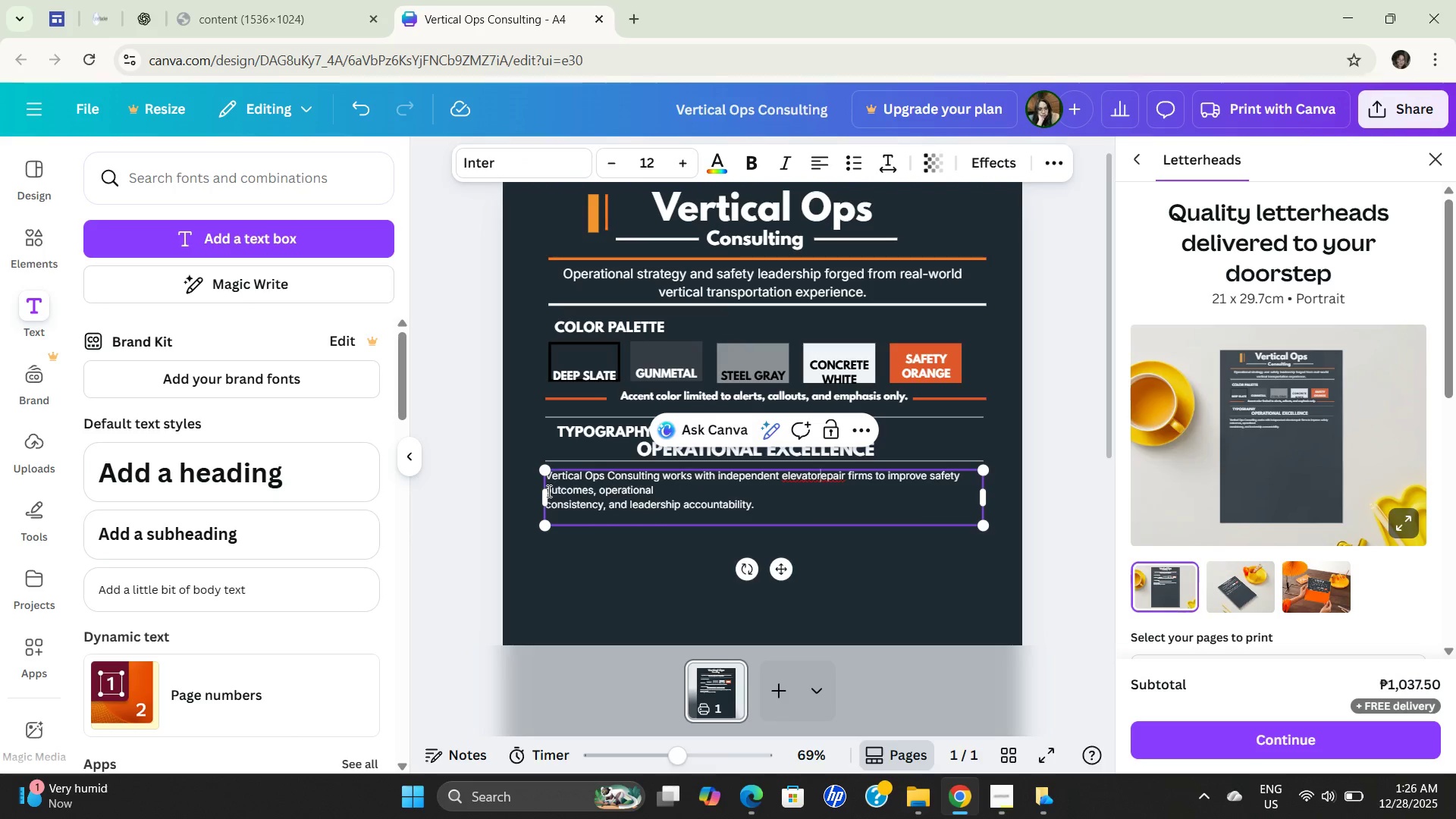 
key(ArrowLeft)
 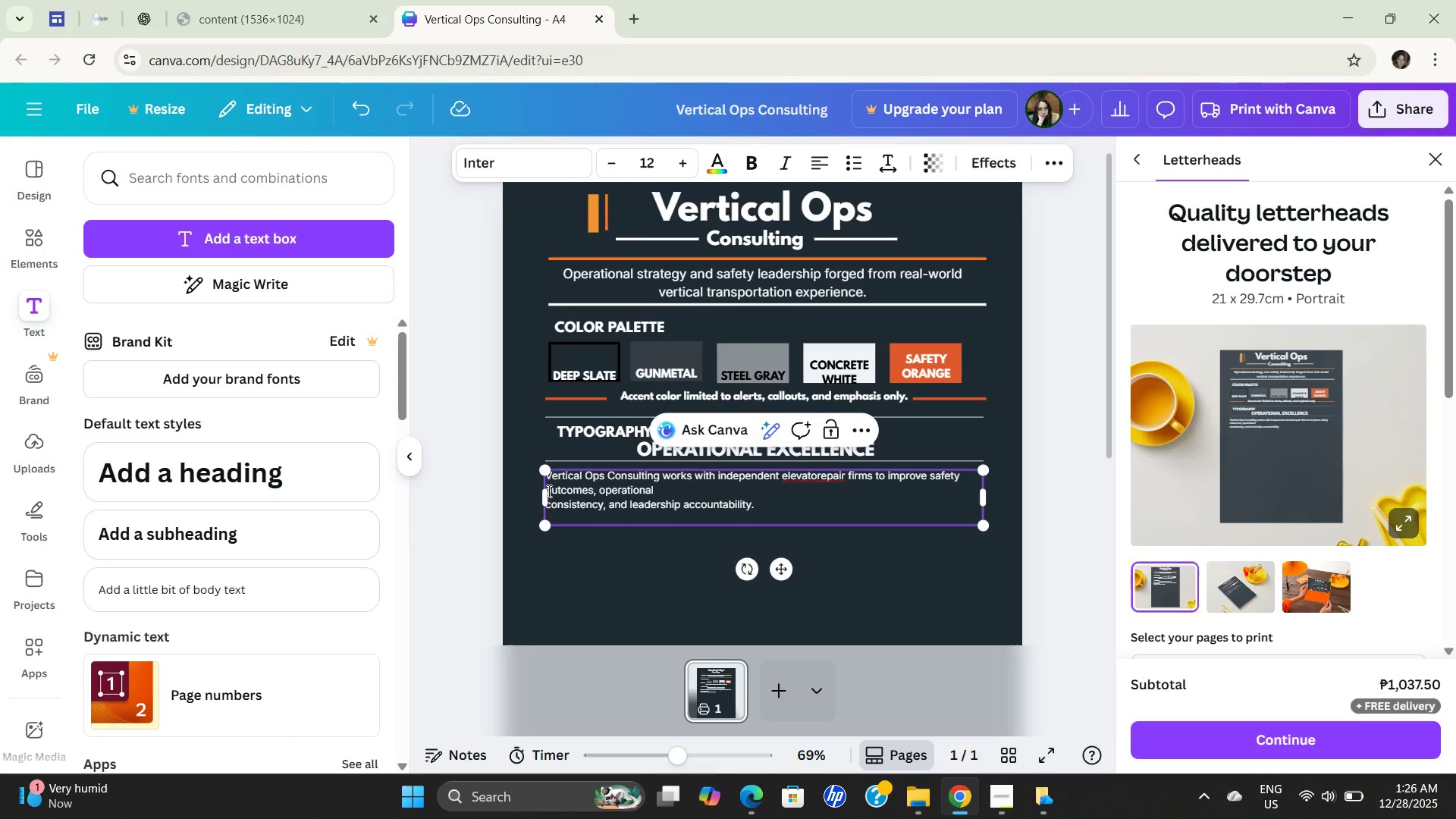 
key(Space)
 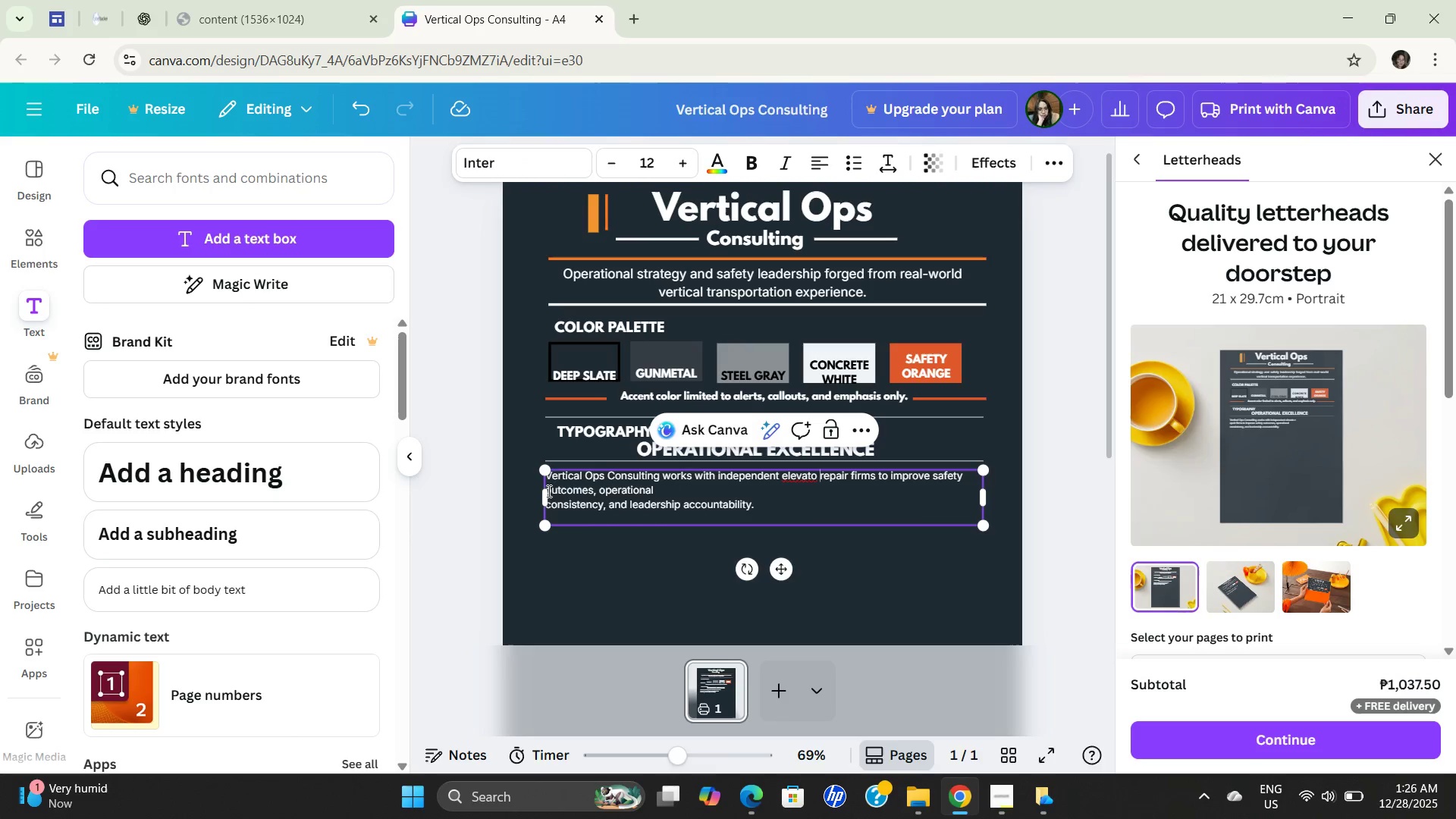 
key(Backspace)
 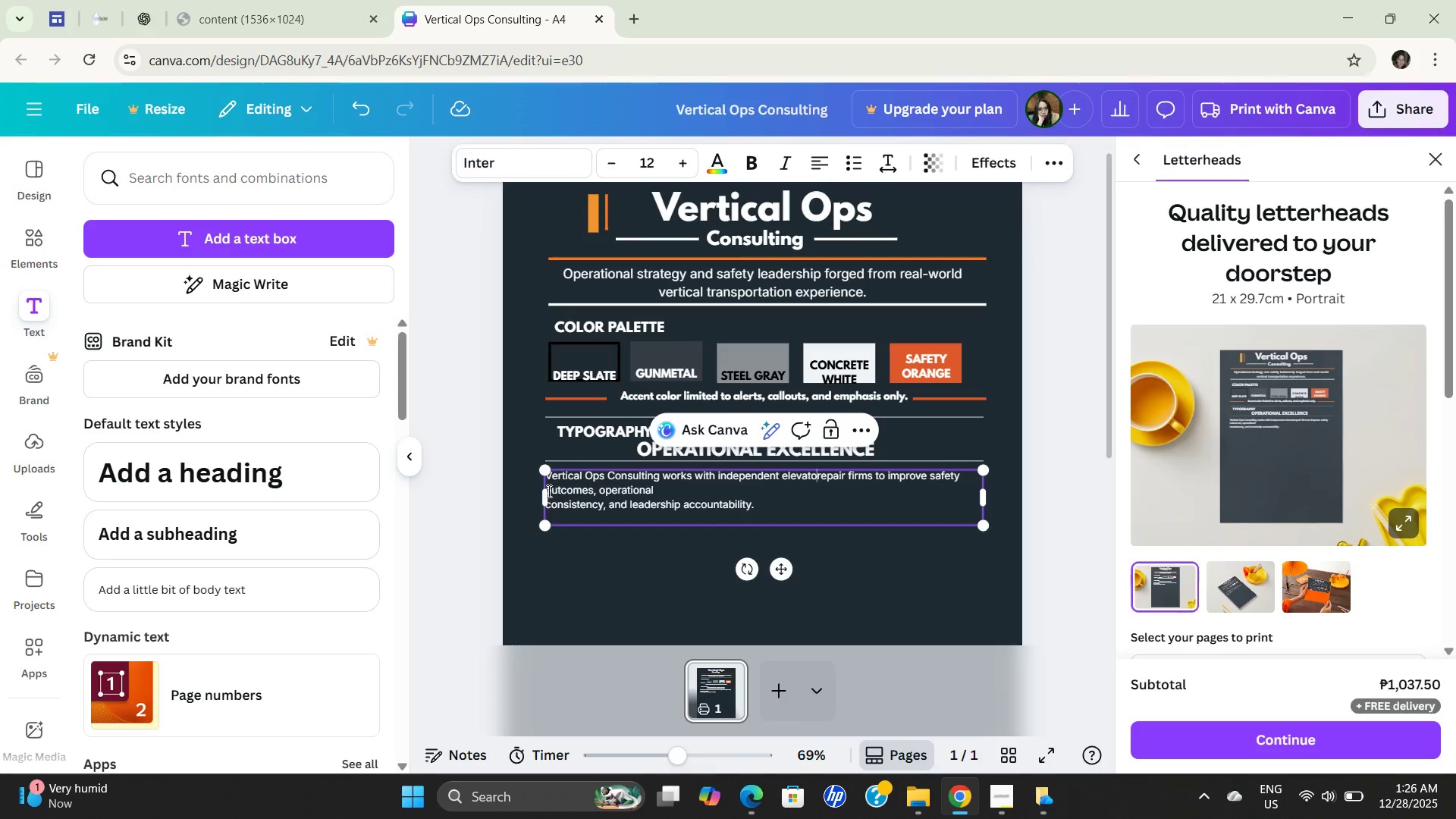 
key(ArrowRight)
 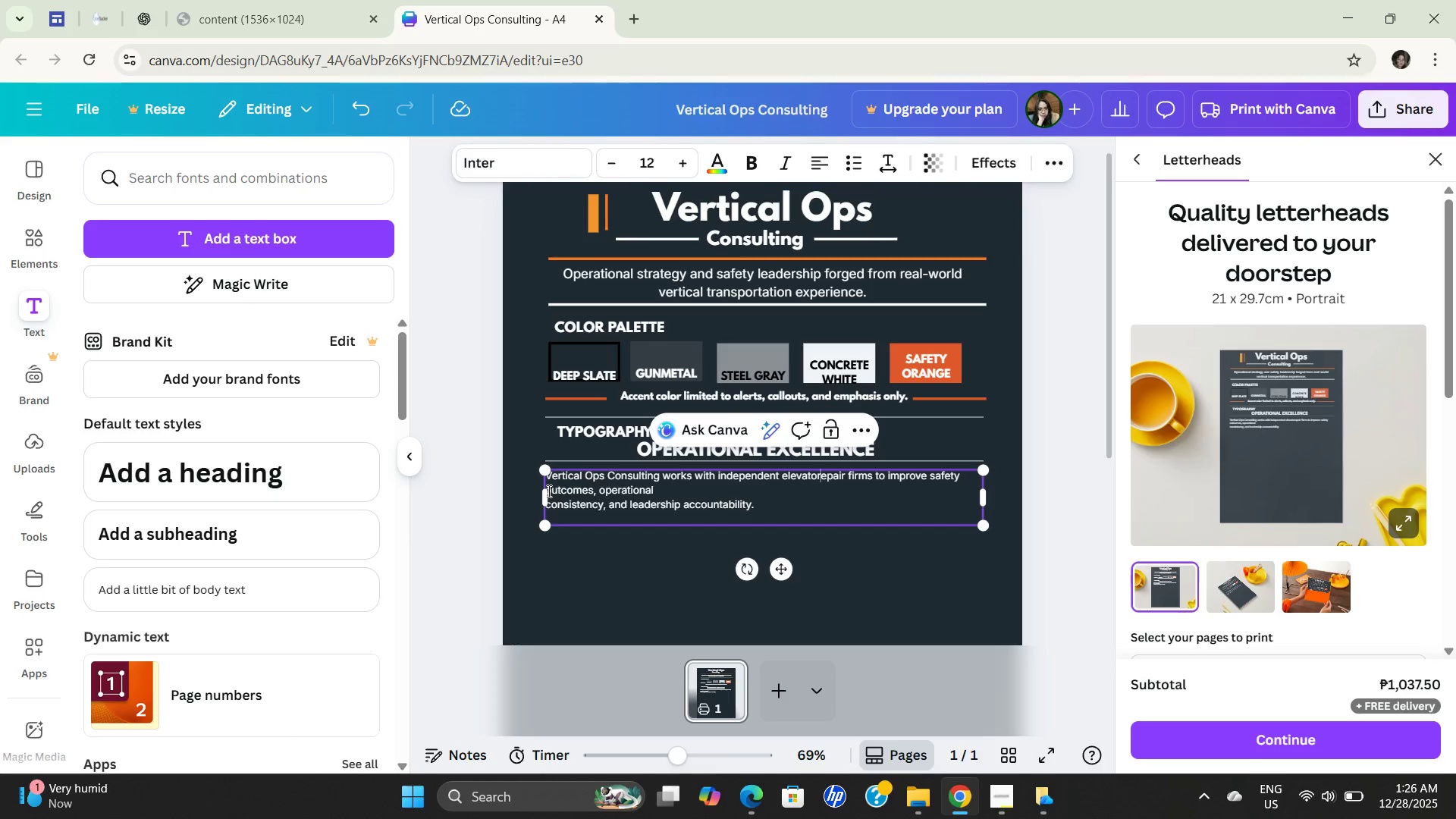 
key(Space)
 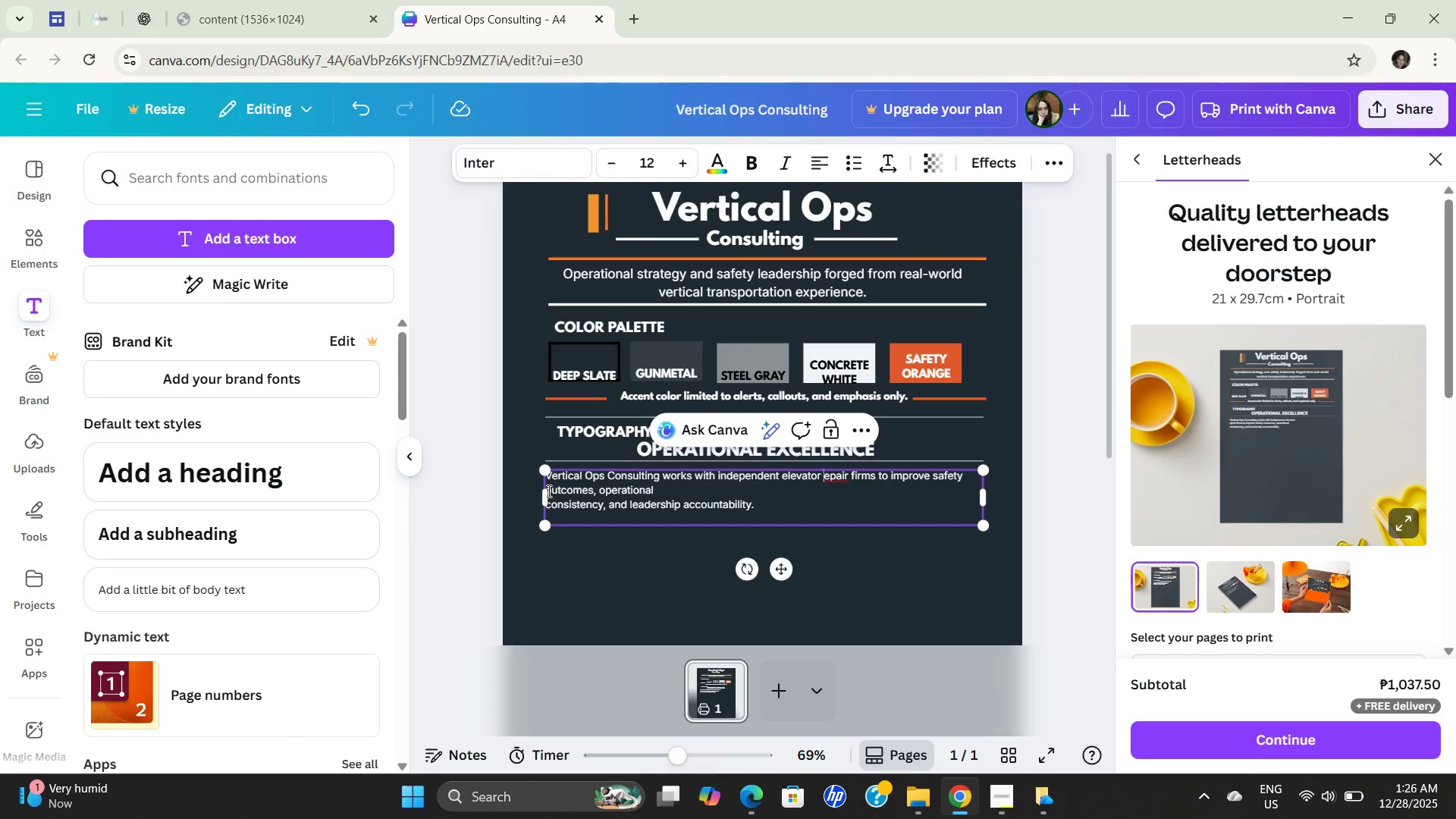 
key(R)
 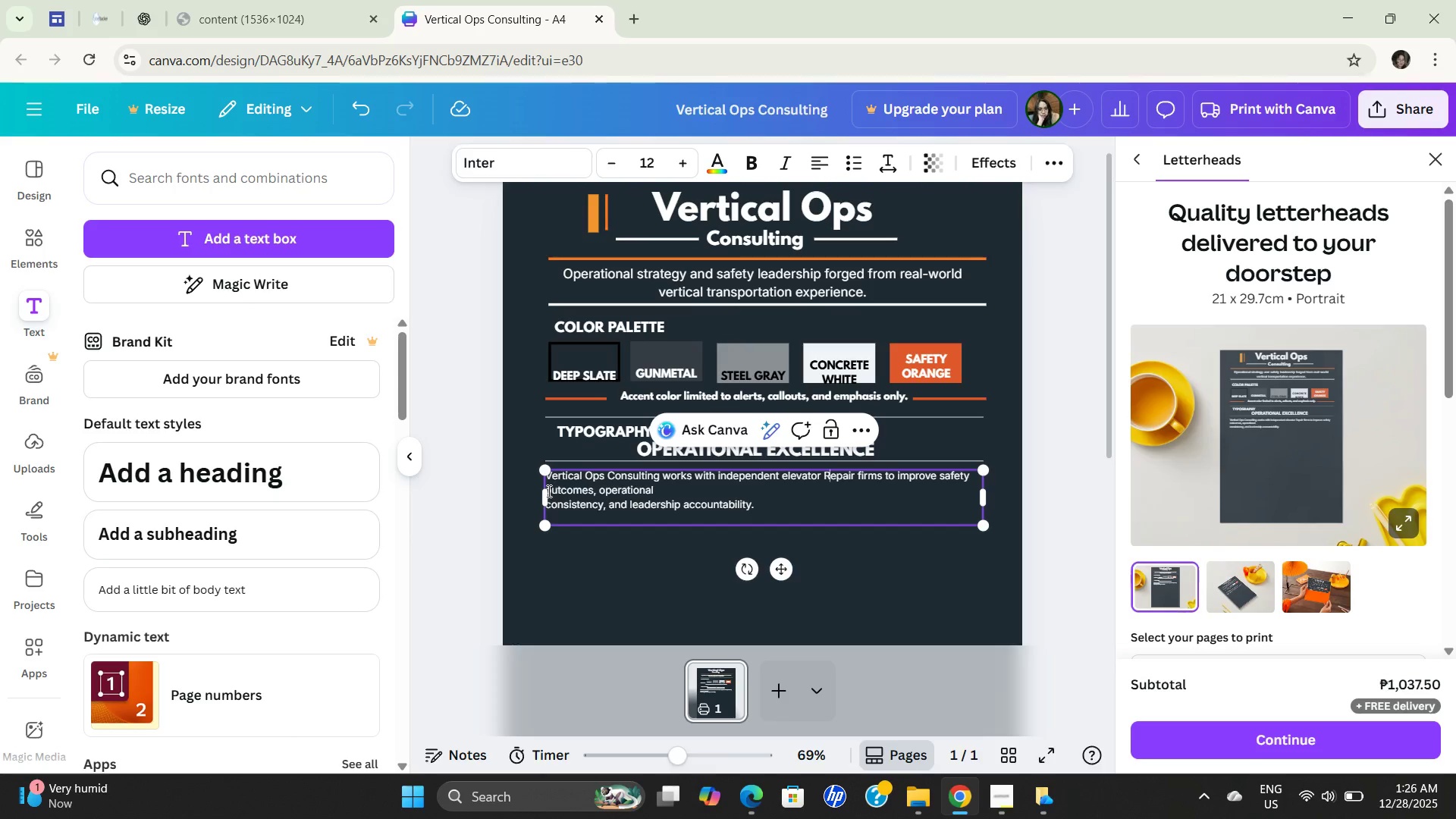 
key(Backspace)
 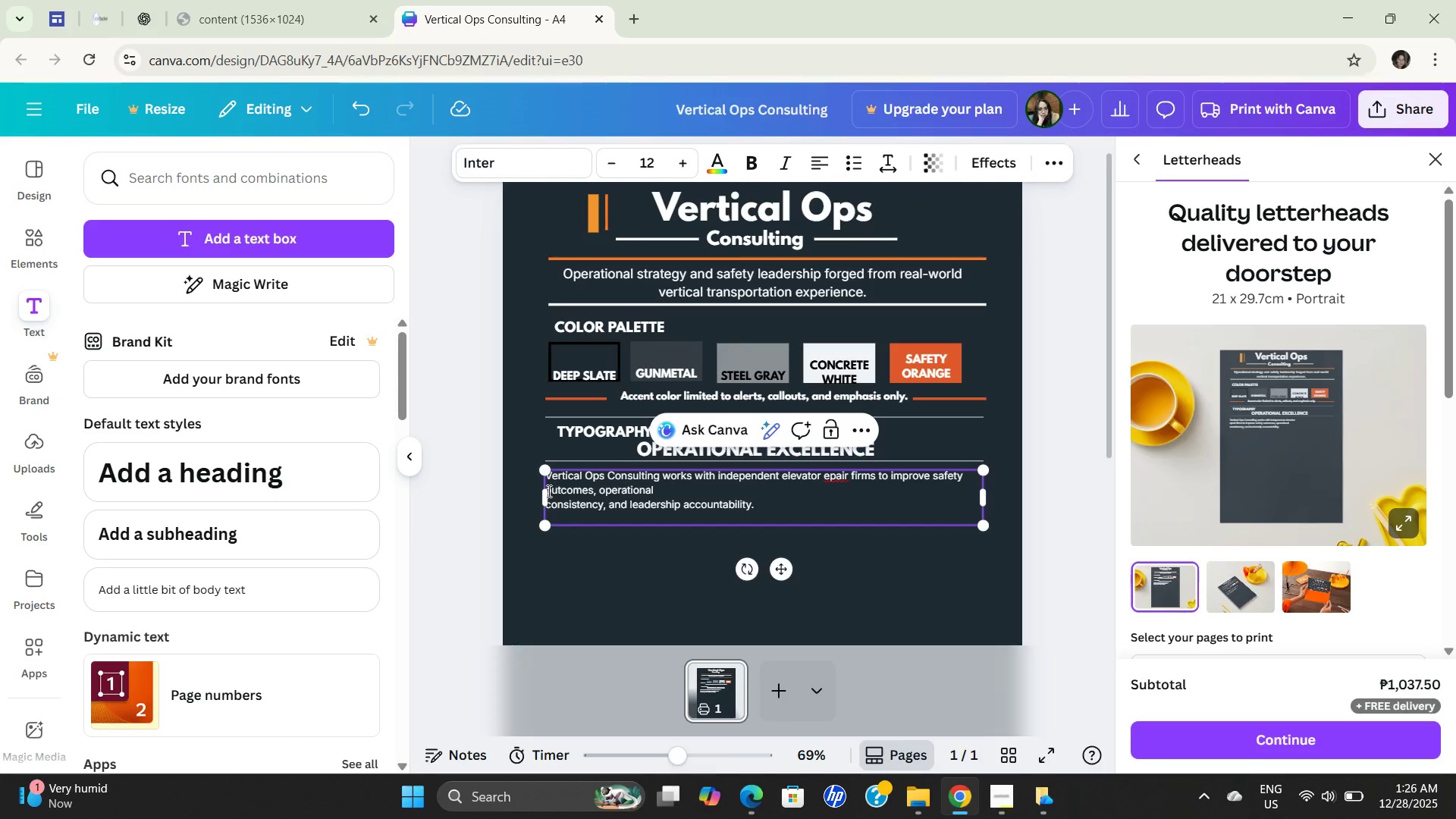 
key(CapsLock)
 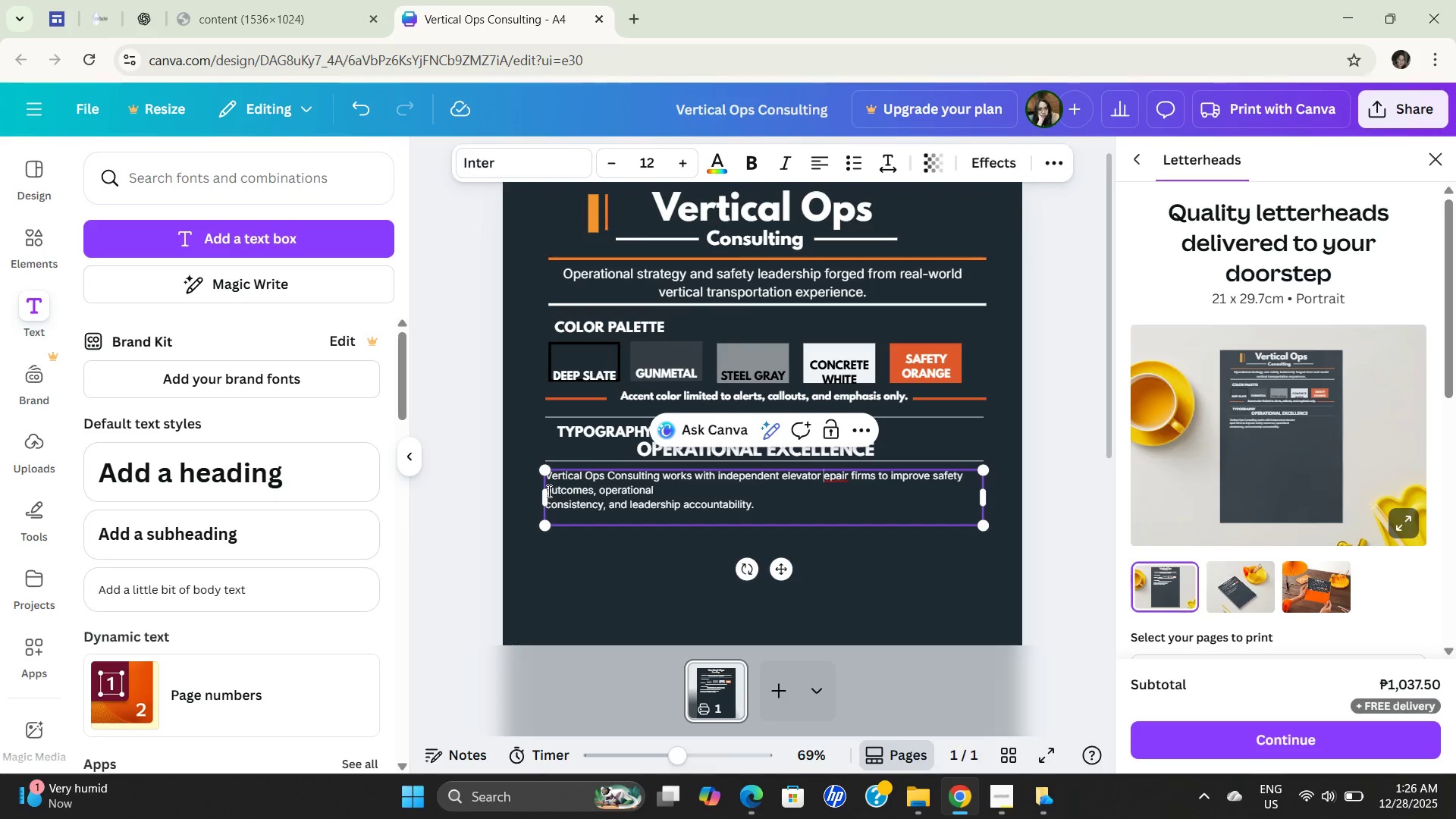 
key(R)
 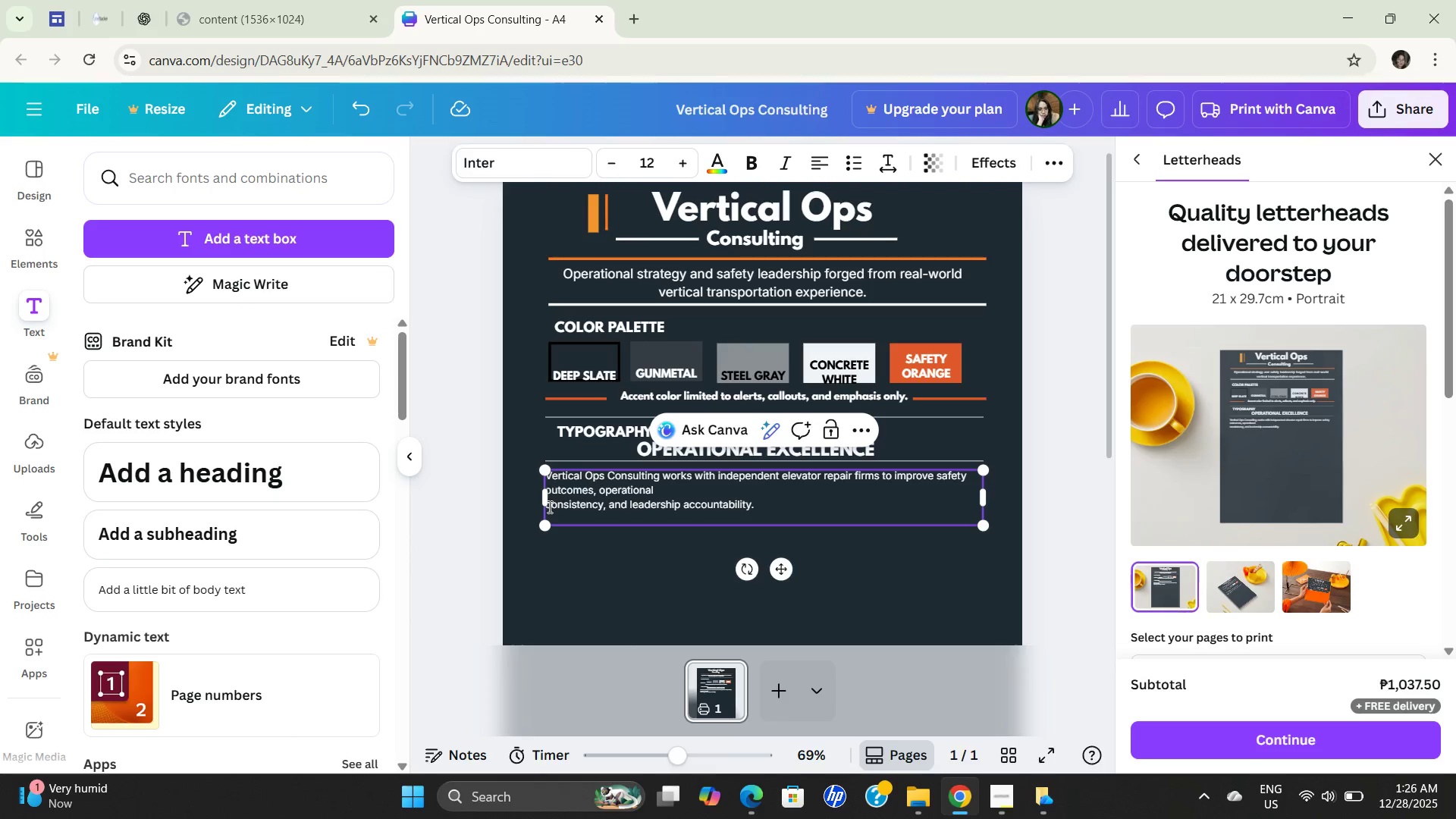 
key(Backspace)
 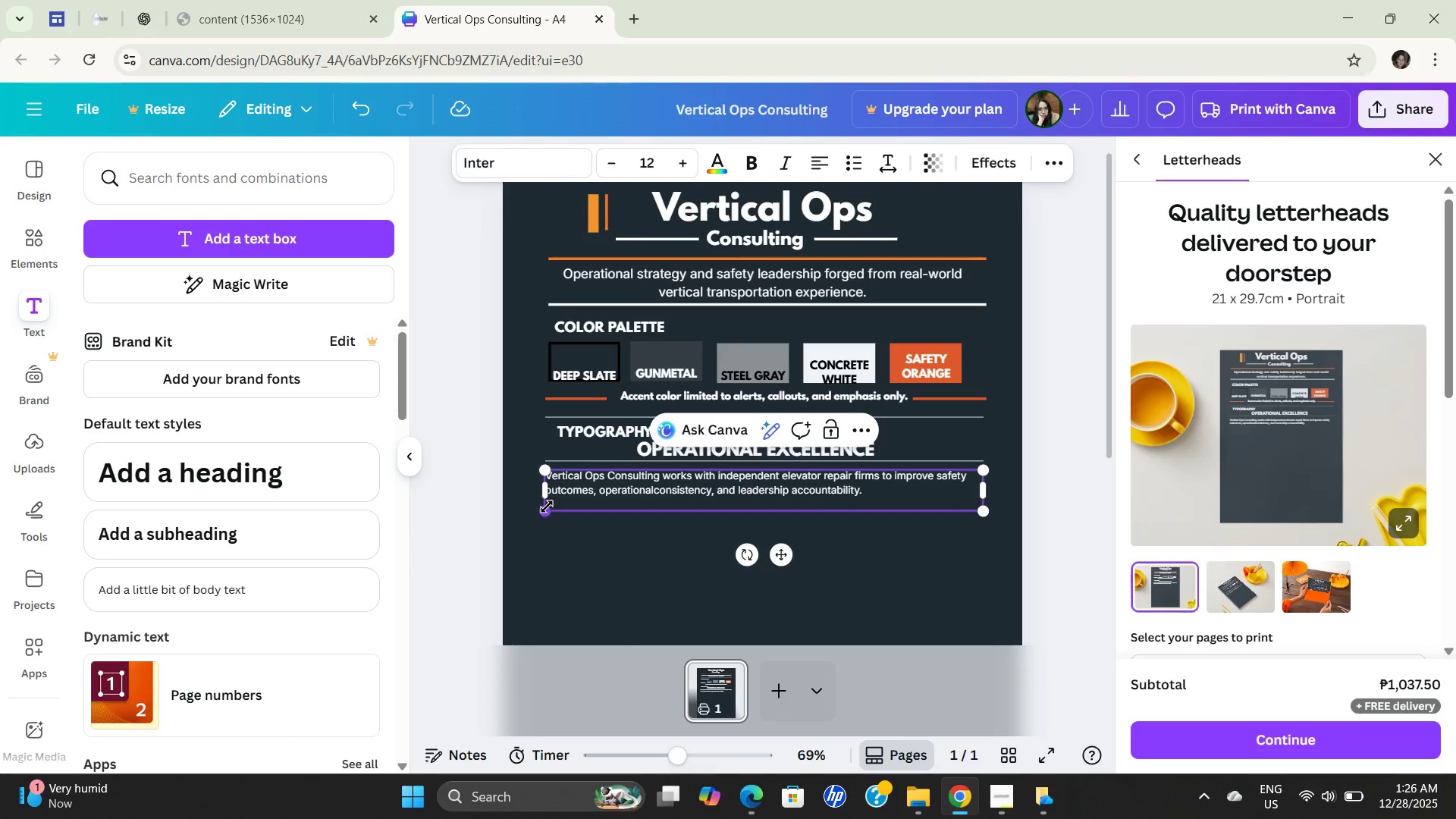 
key(Space)
 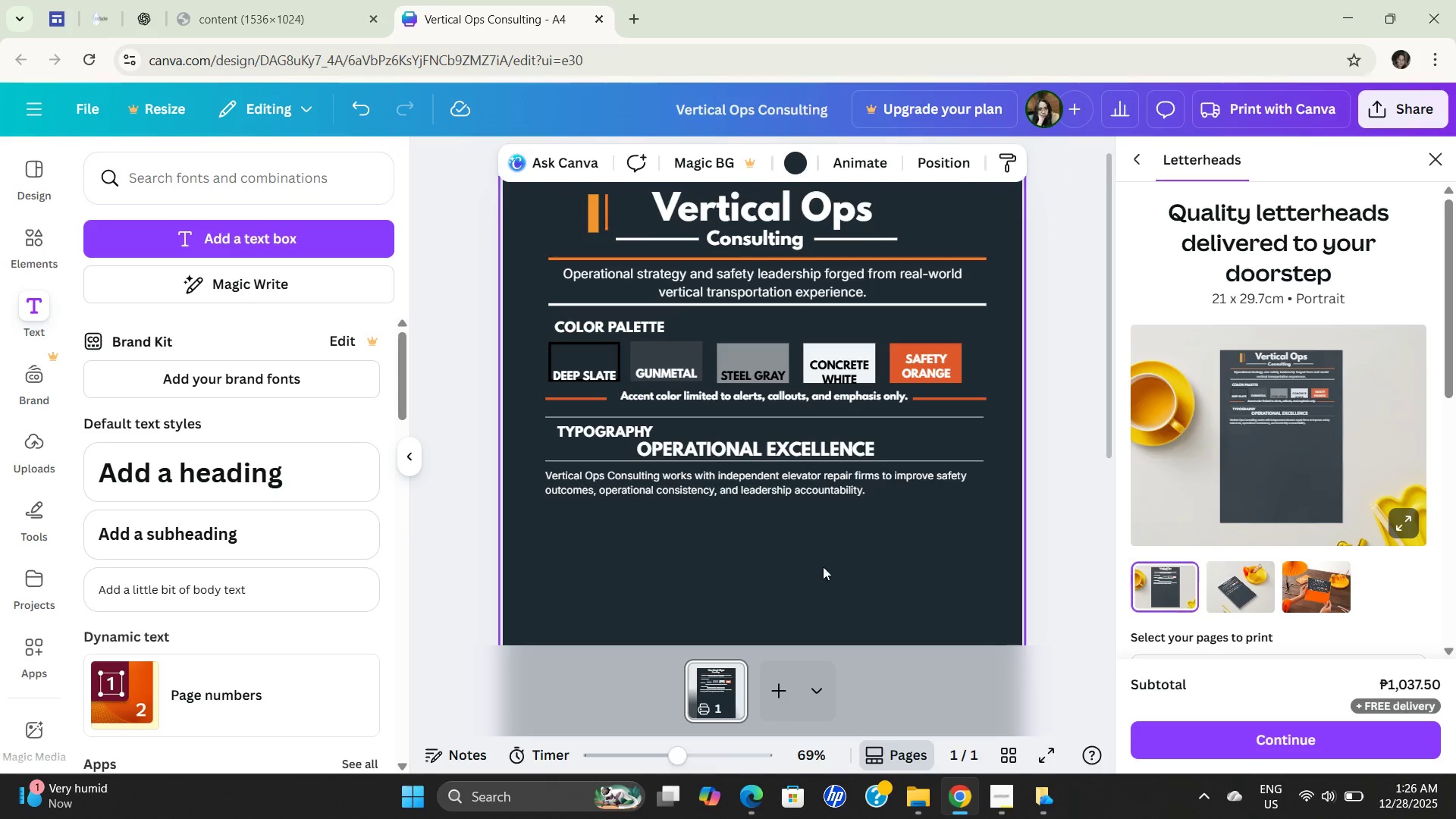 
left_click([820, 492])
 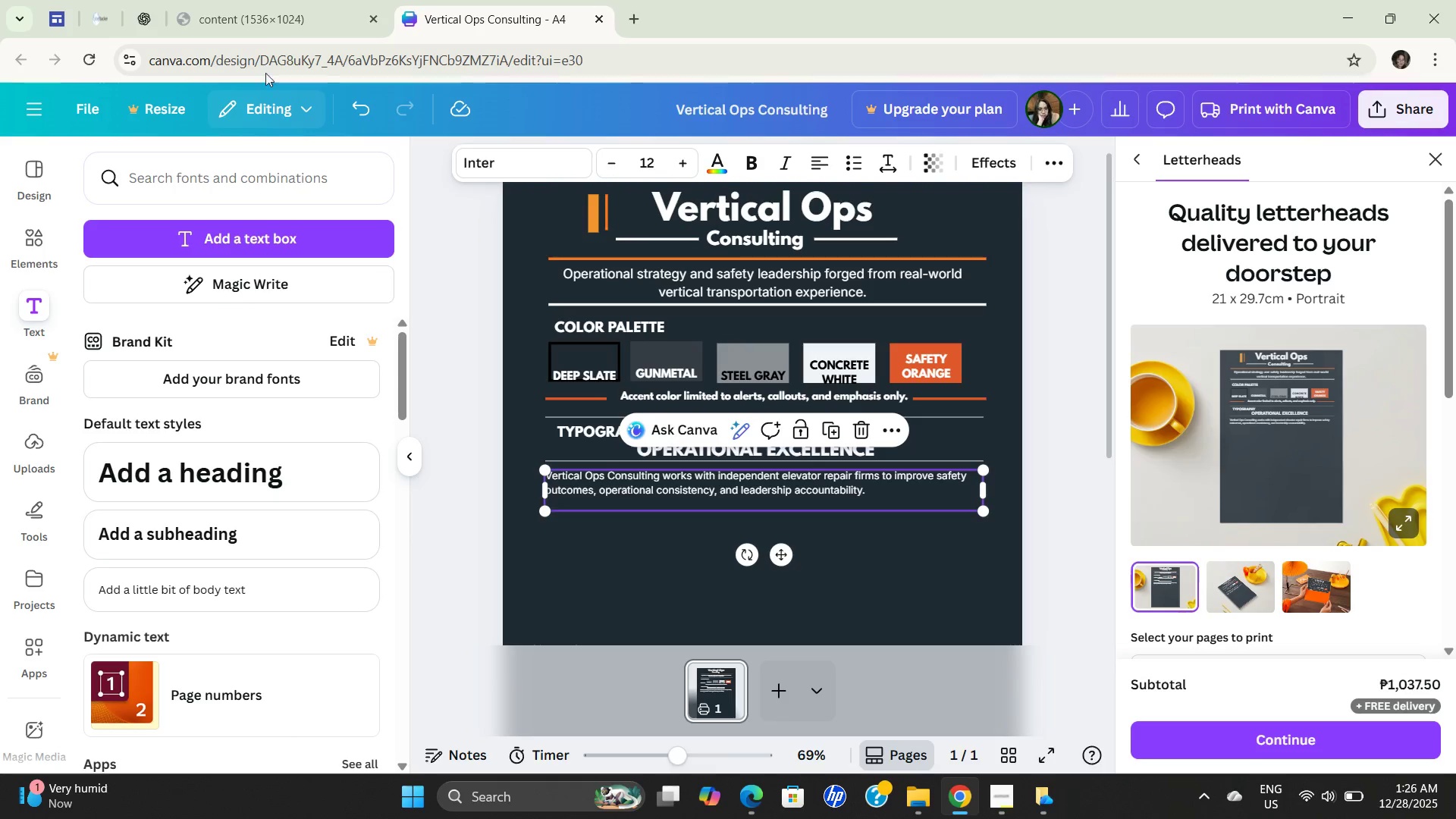 
left_click([272, 21])
 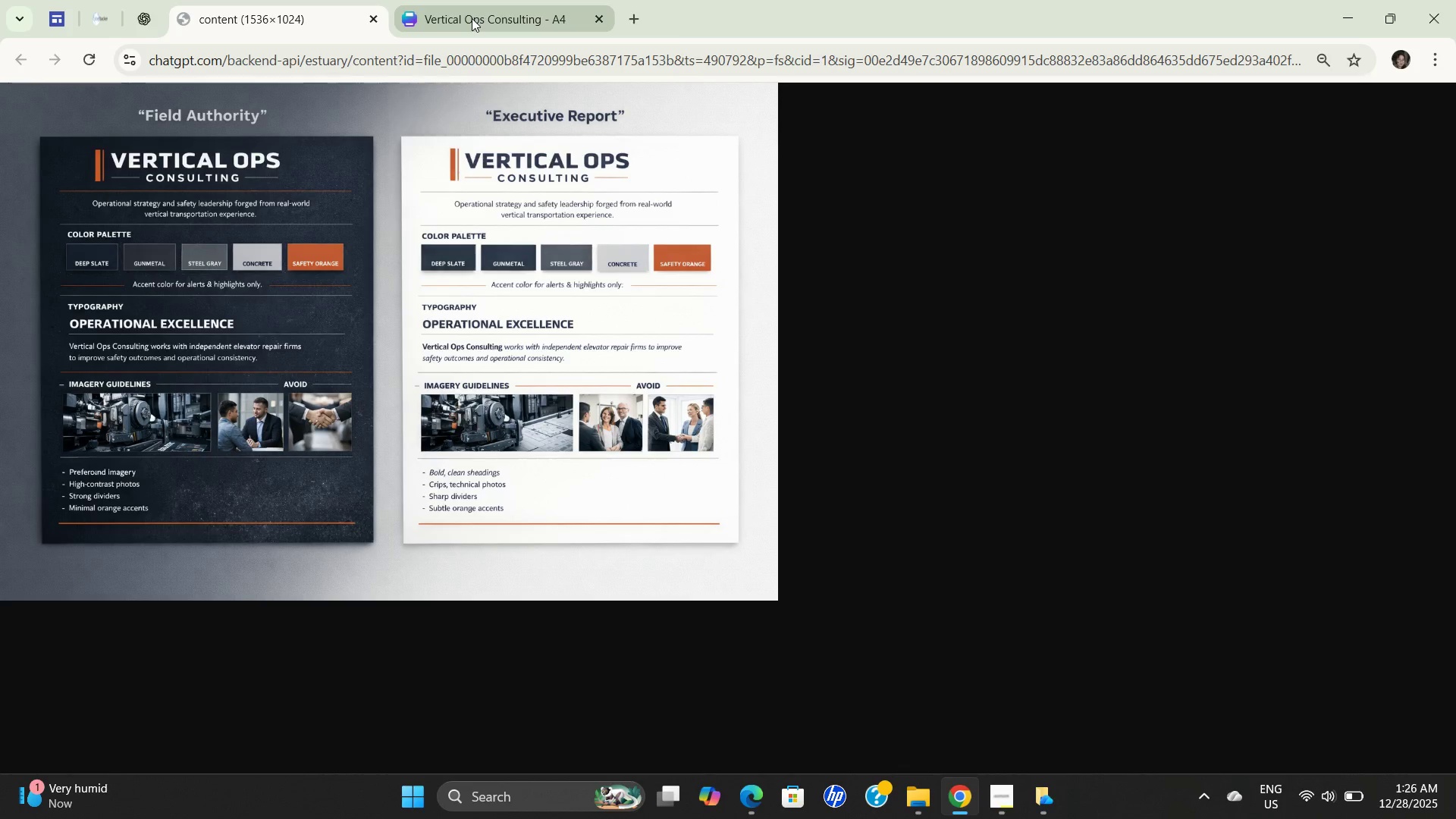 
left_click([472, 18])
 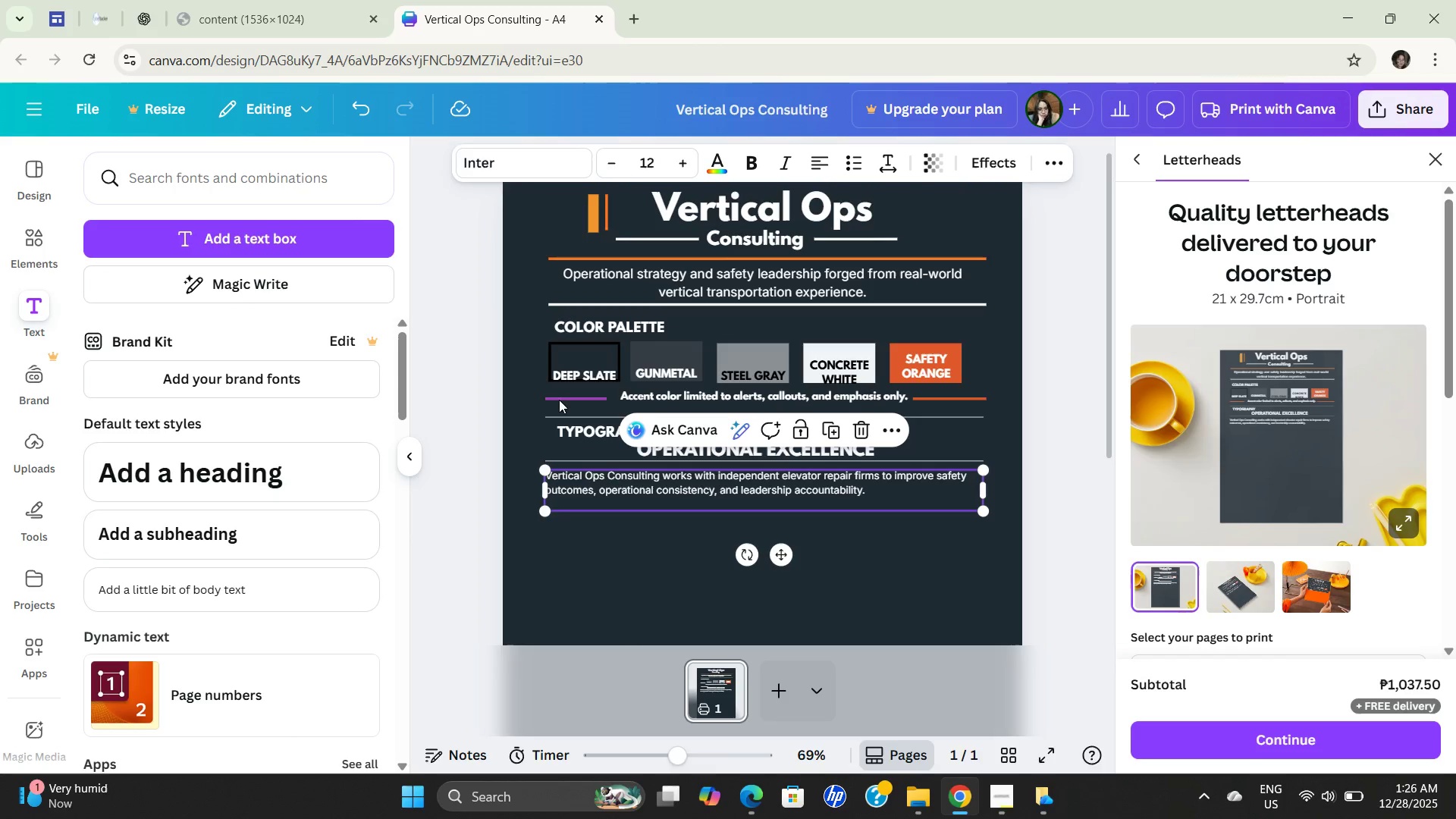 
left_click([566, 400])
 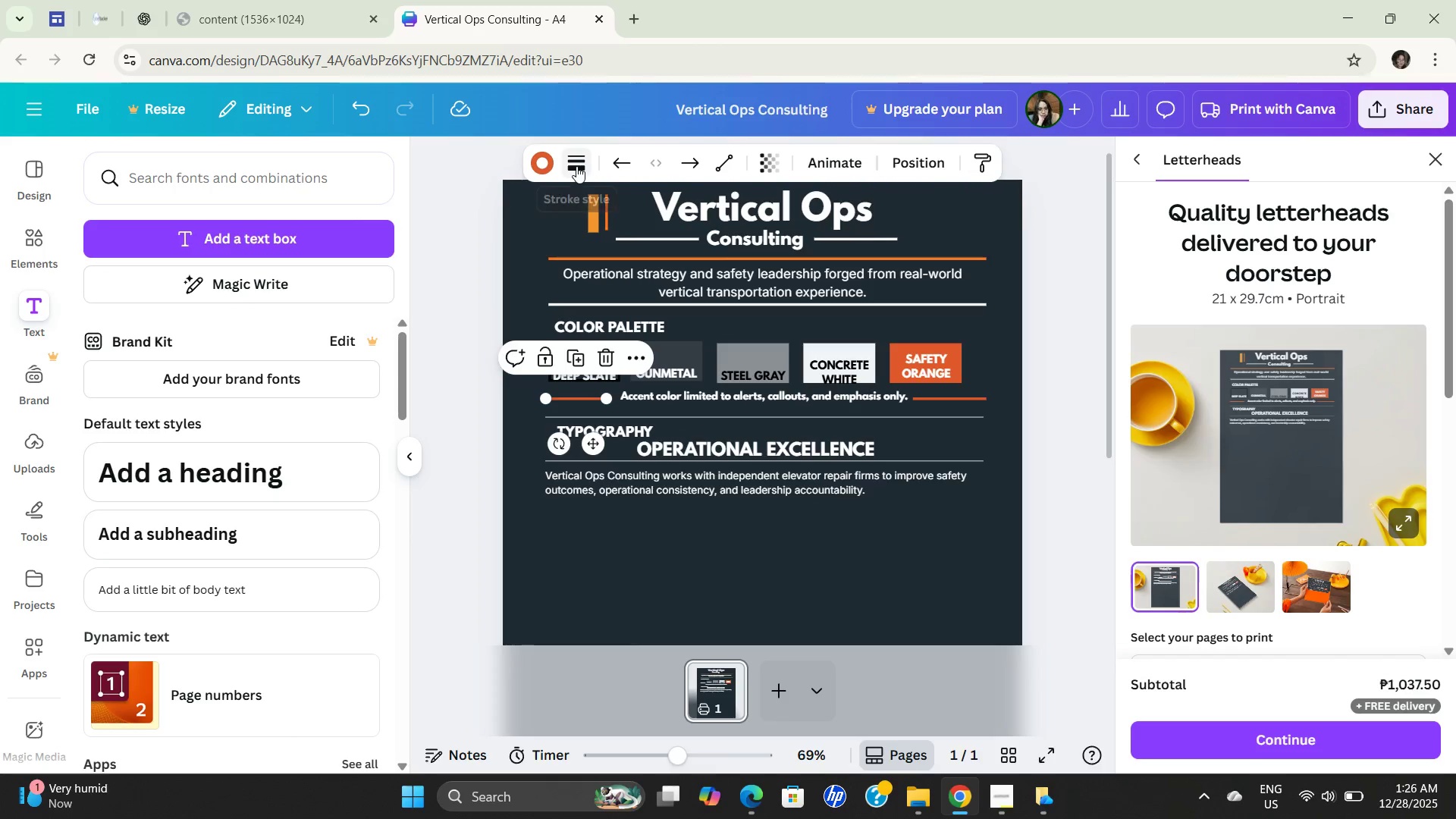 
left_click([576, 166])
 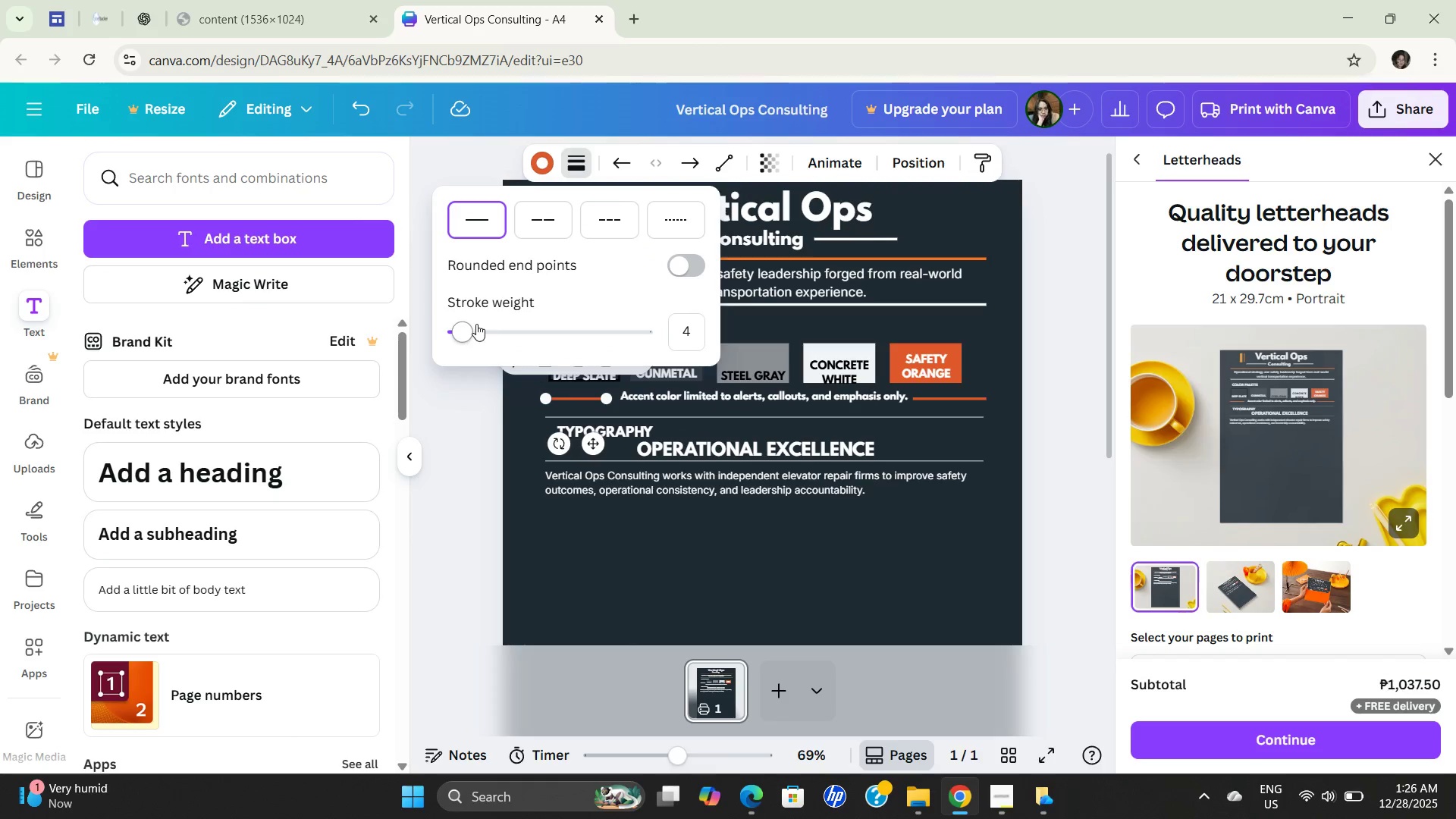 
left_click_drag(start_coordinate=[464, 328], to_coordinate=[360, 321])
 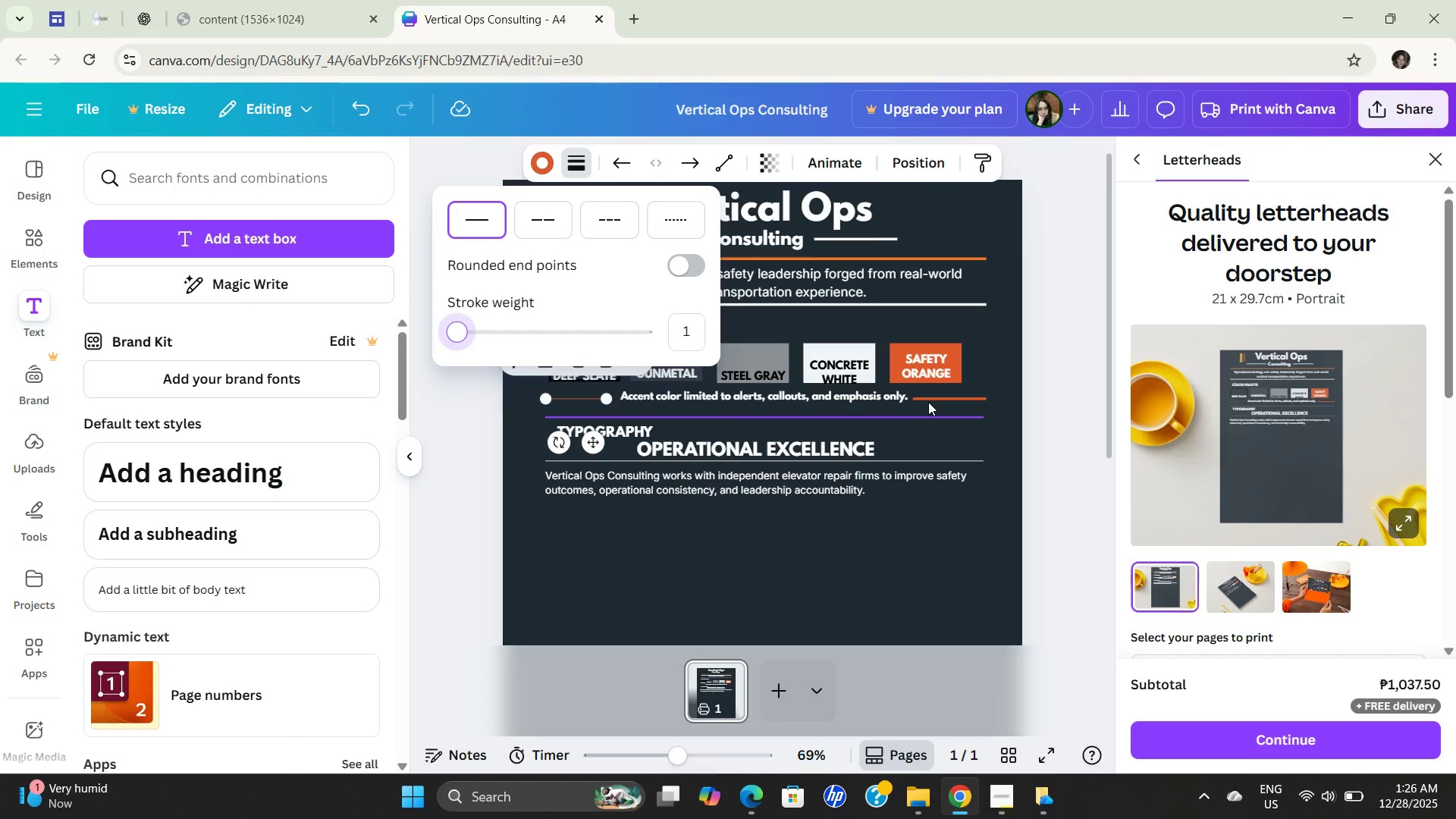 
left_click([929, 398])
 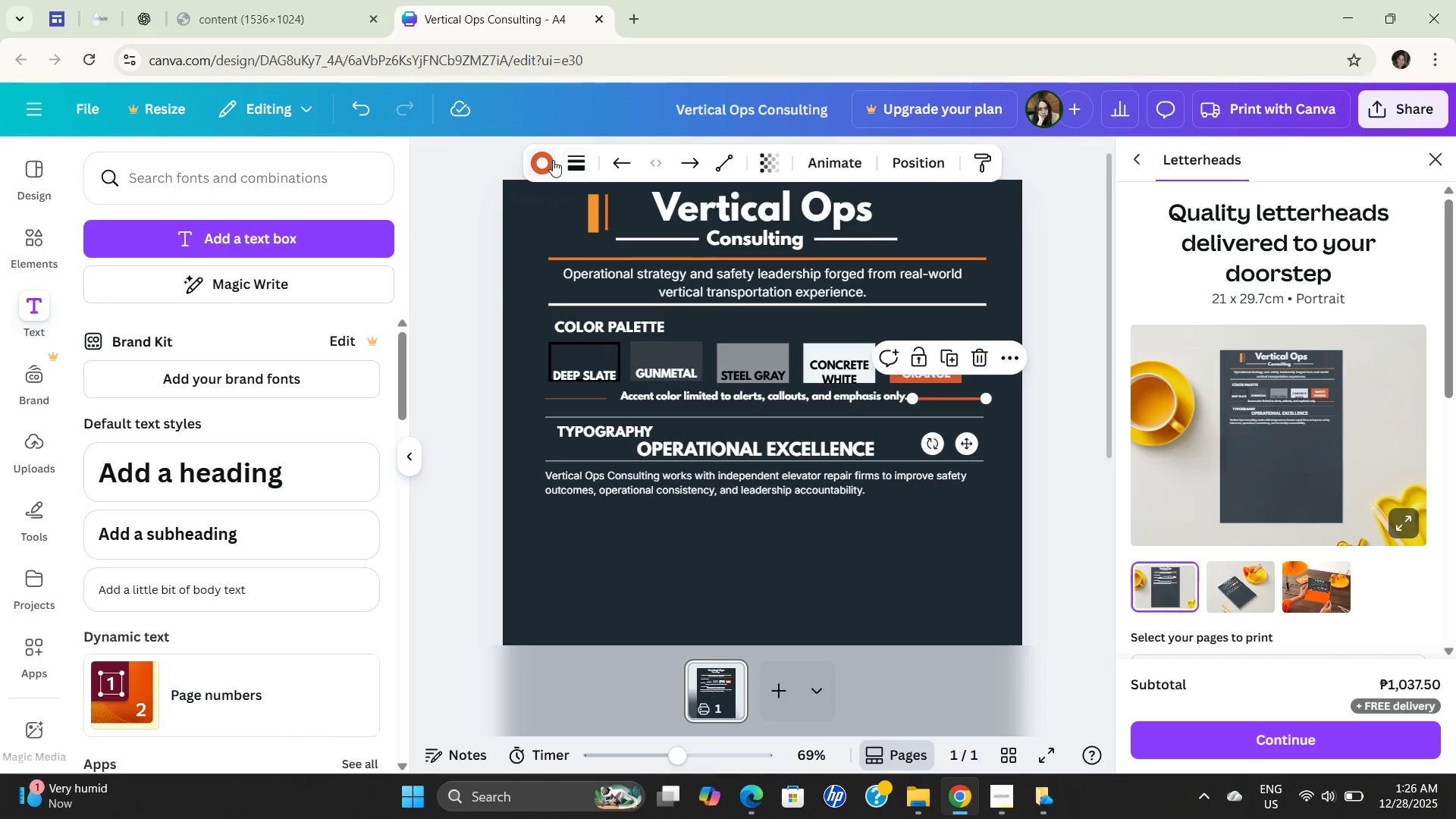 
left_click([573, 162])
 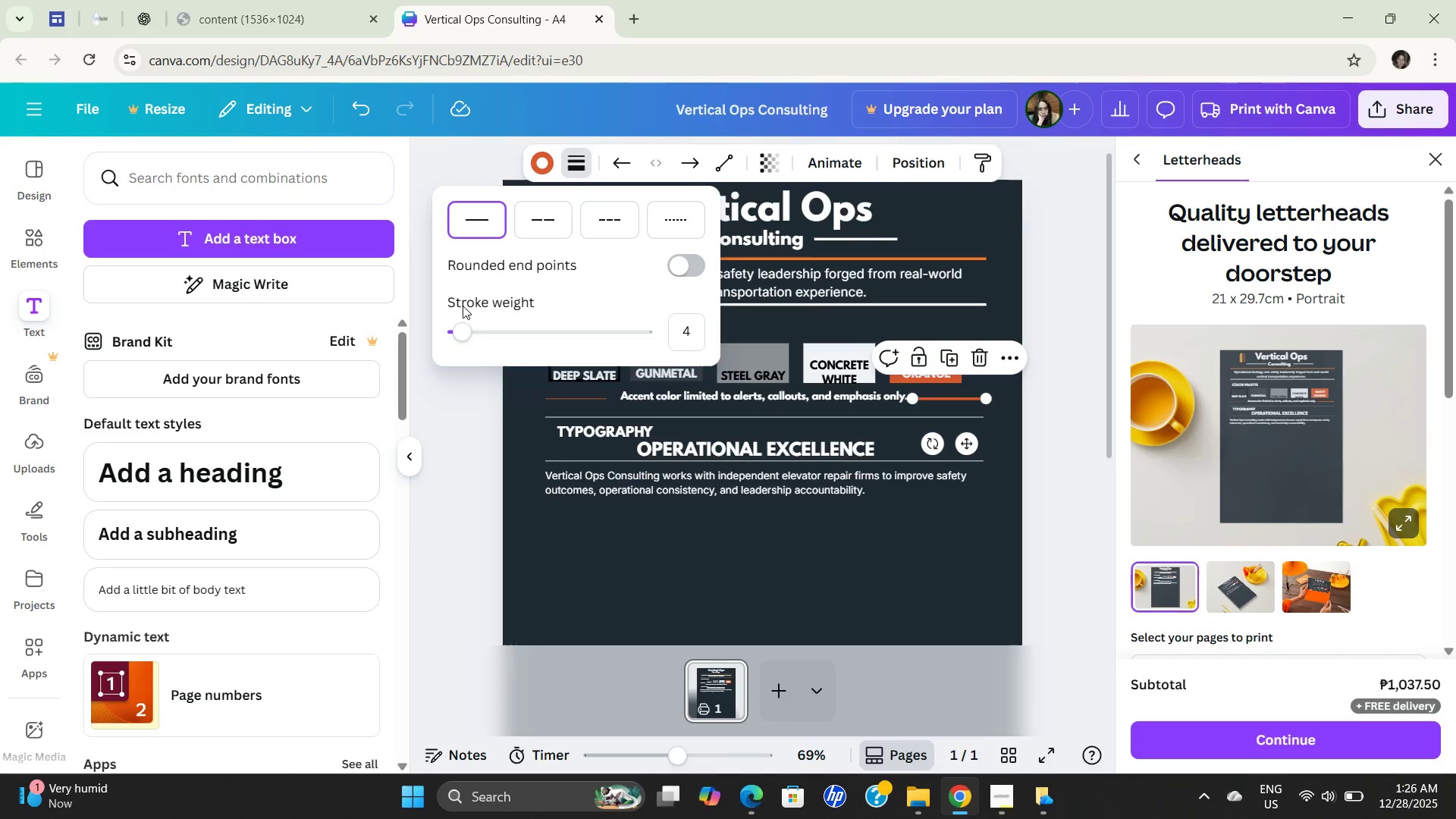 
left_click_drag(start_coordinate=[461, 328], to_coordinate=[394, 331])
 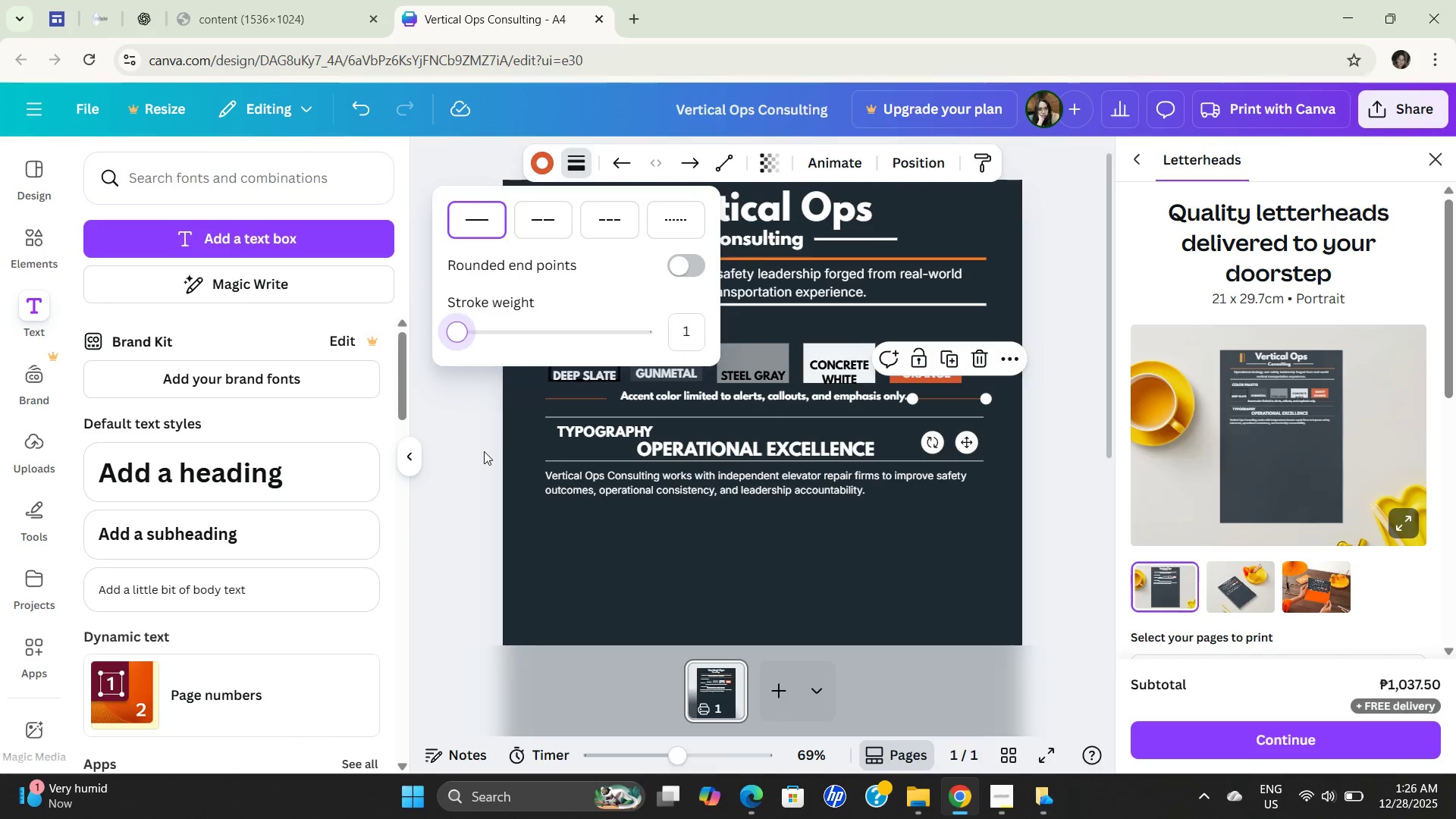 
left_click([484, 451])
 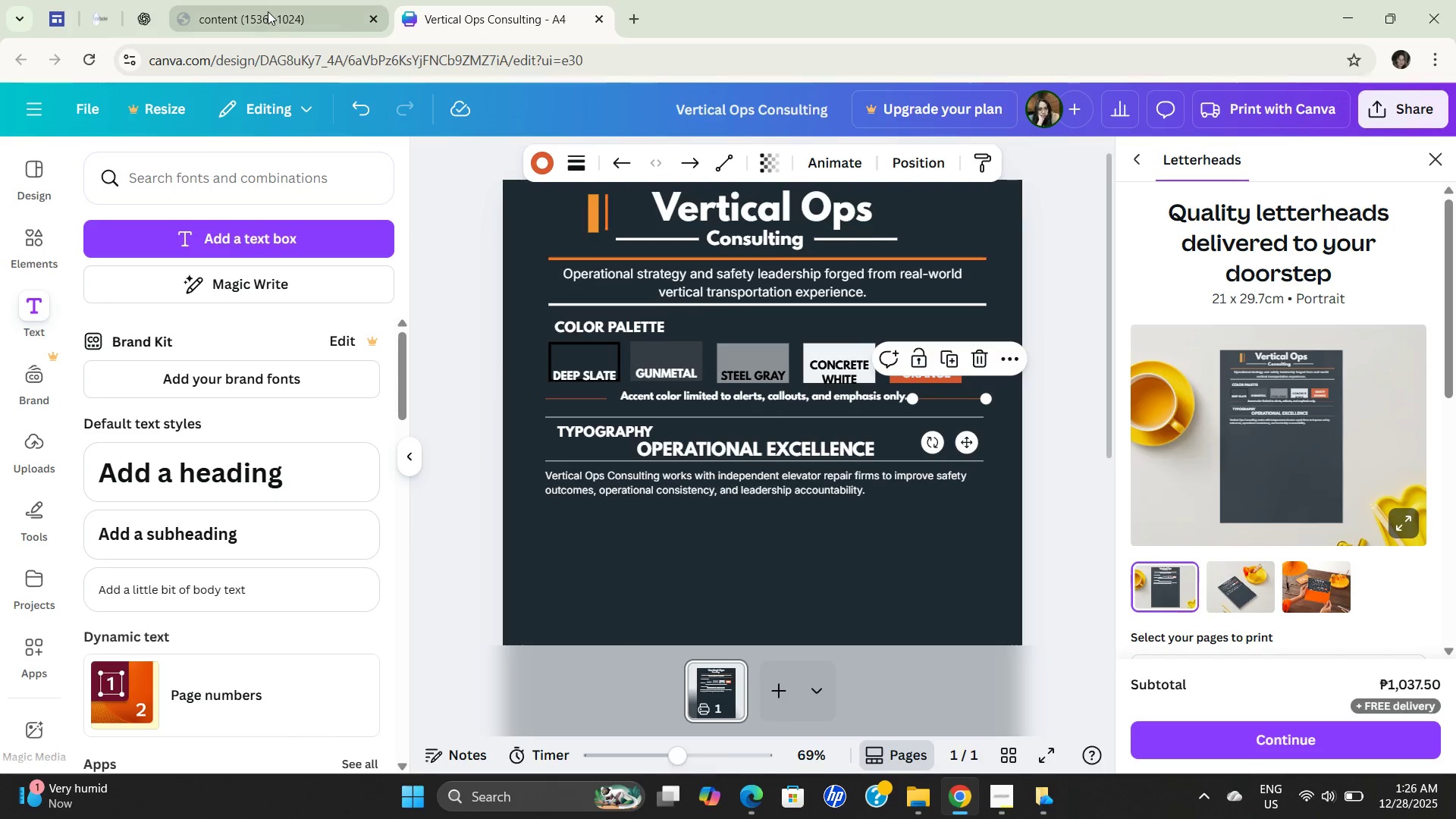 
left_click([268, 11])
 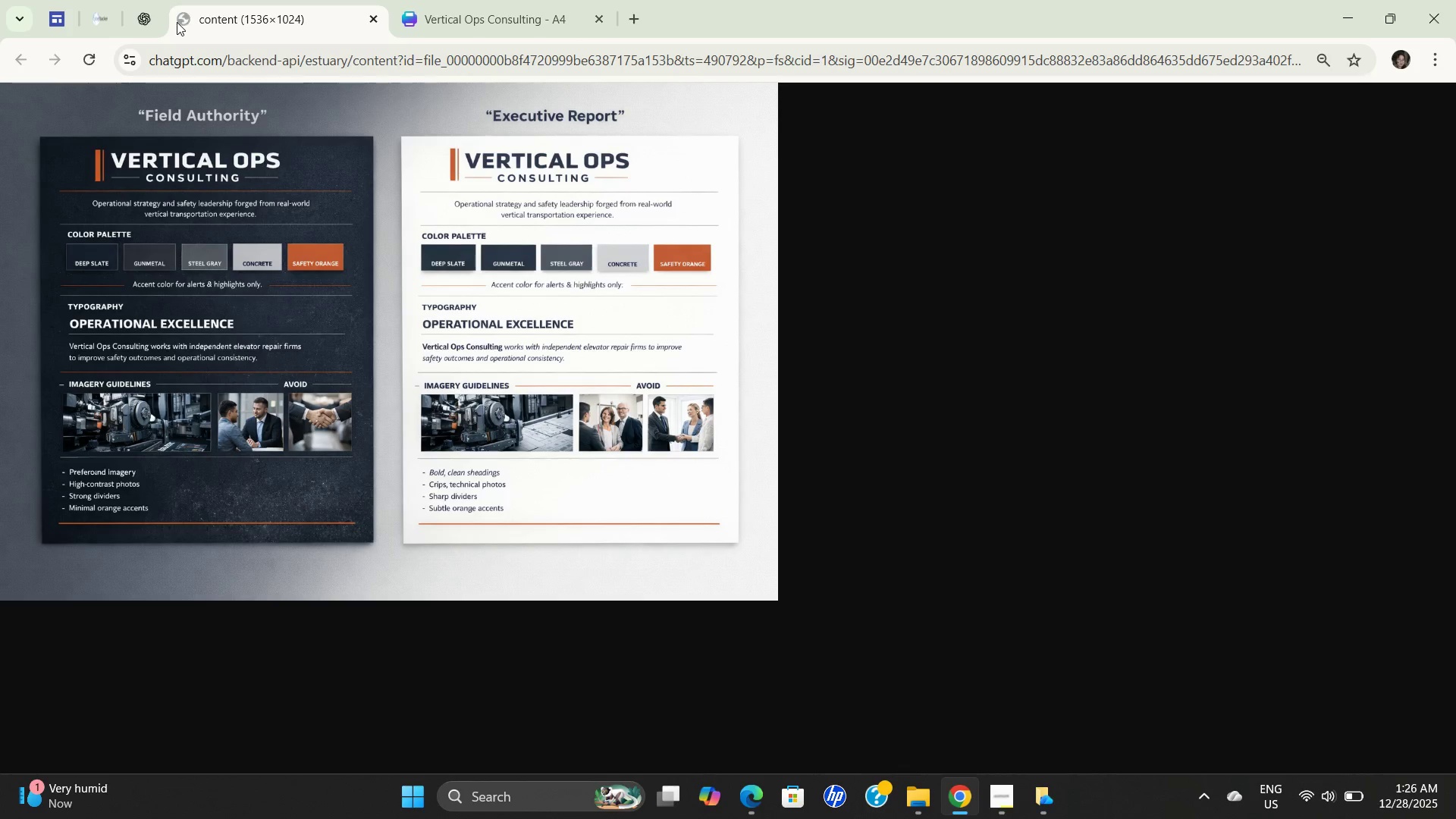 
left_click([479, 22])
 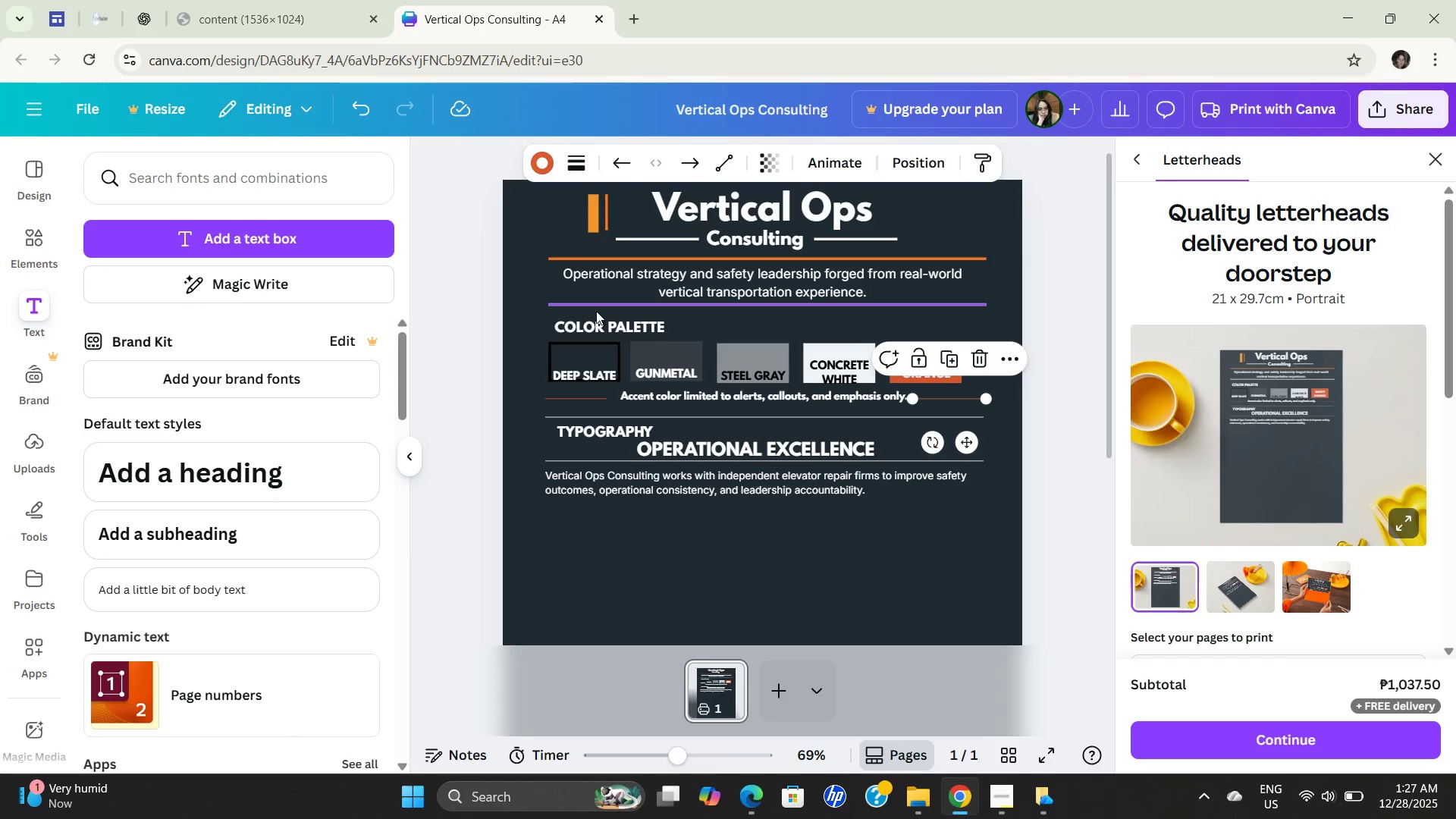 
left_click([595, 307])
 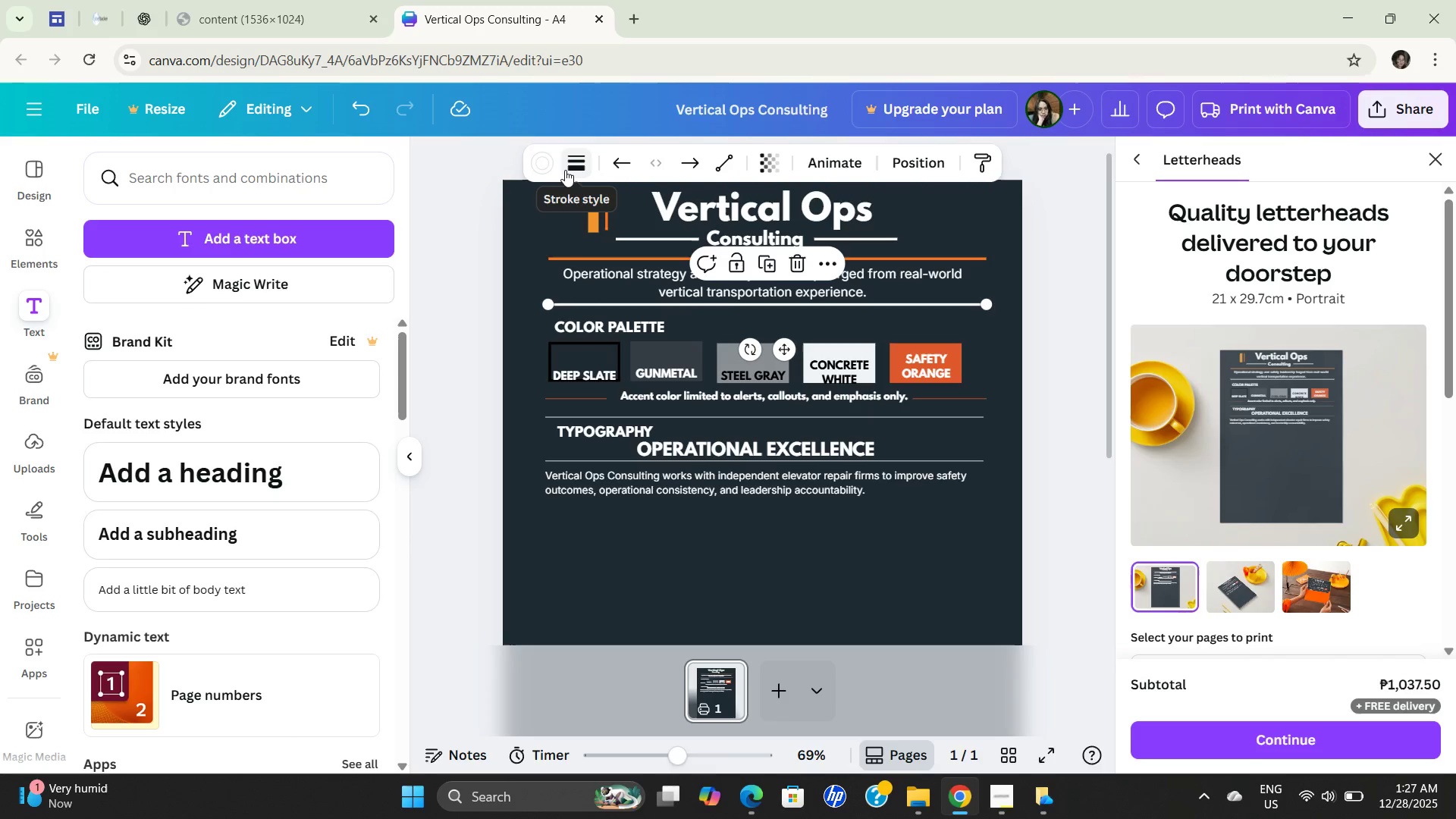 
left_click([564, 170])
 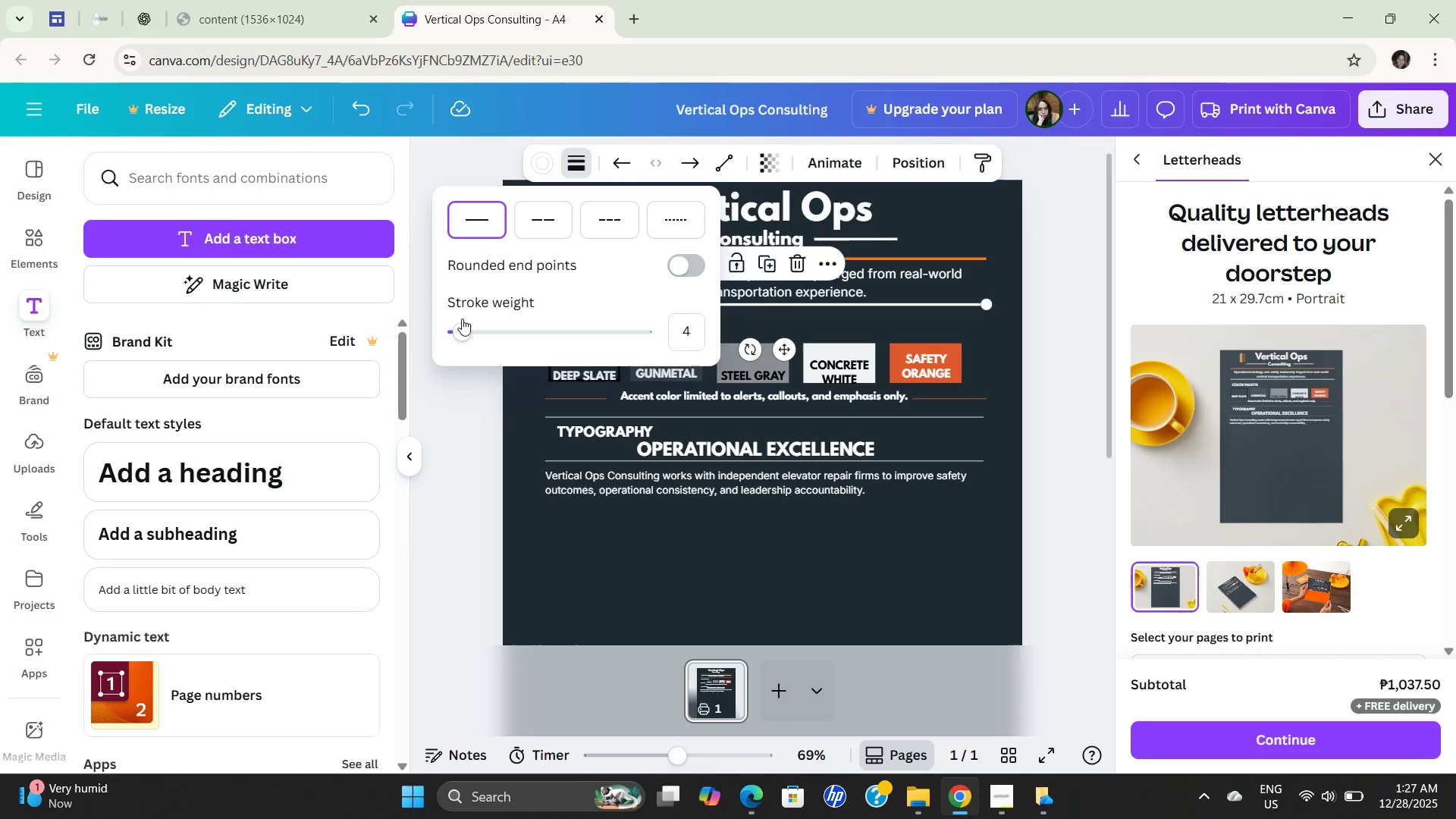 
left_click_drag(start_coordinate=[462, 327], to_coordinate=[392, 325])
 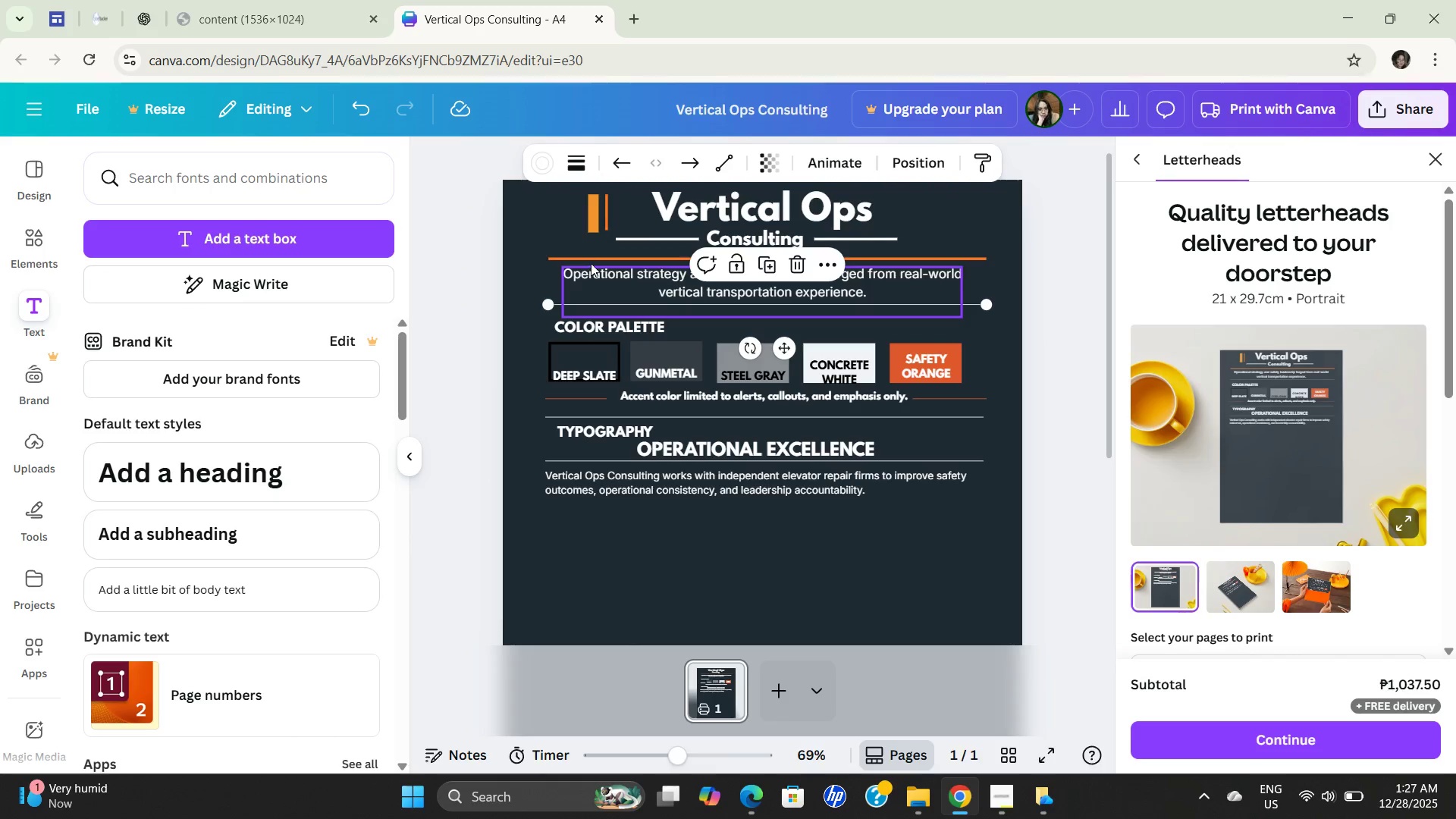 
left_click([593, 258])
 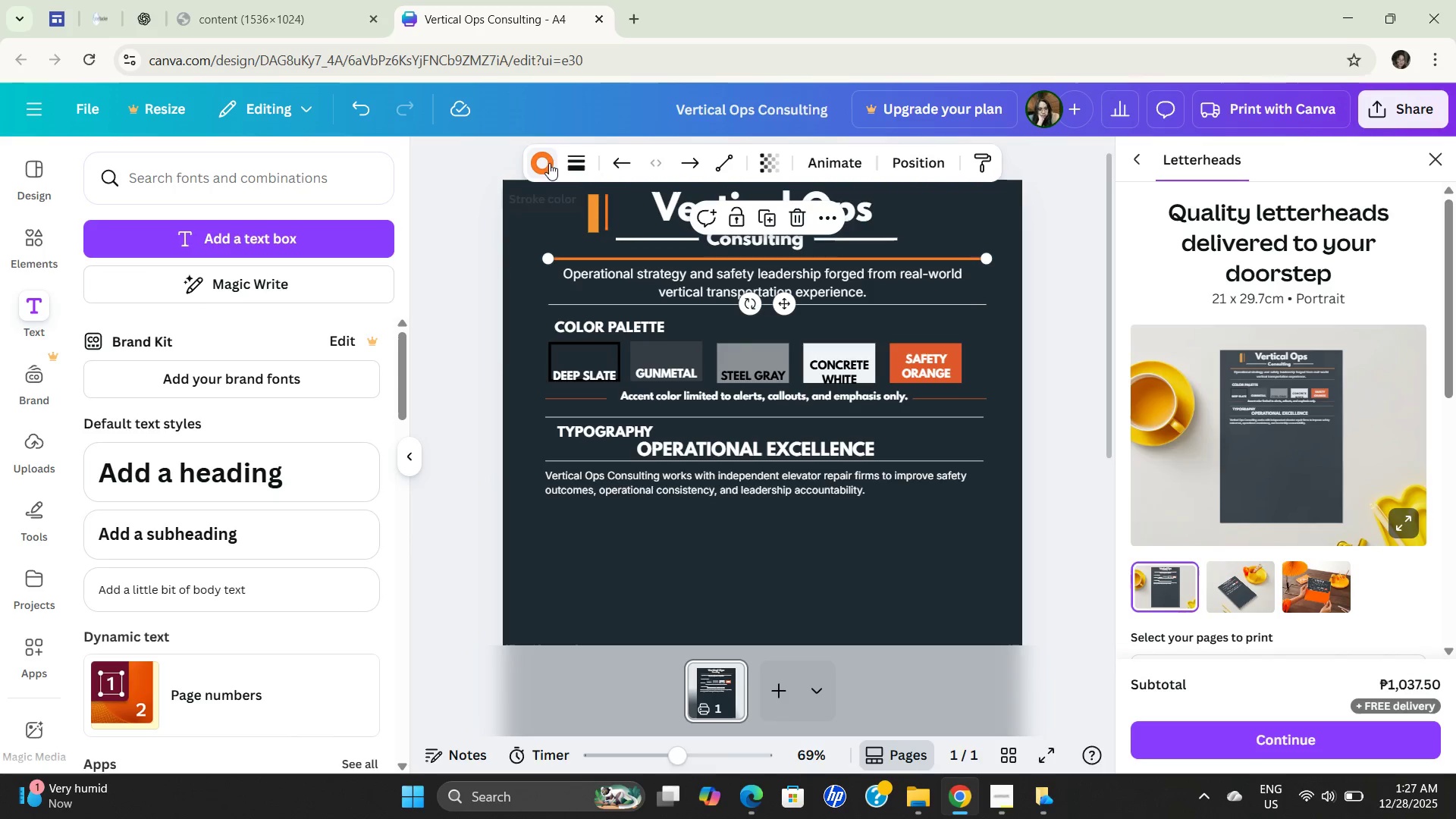 
left_click([556, 162])
 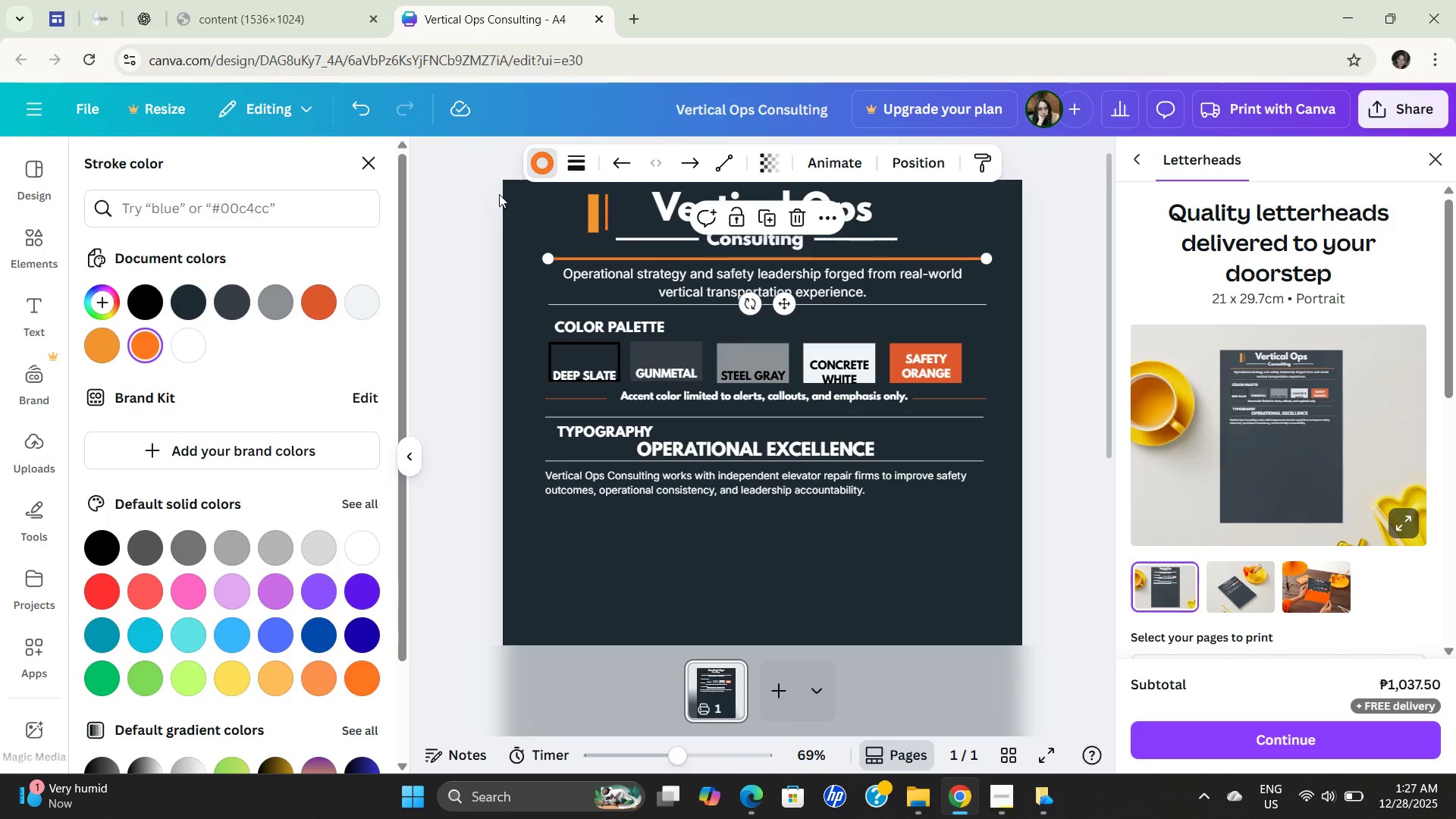 
mouse_move([566, 187])
 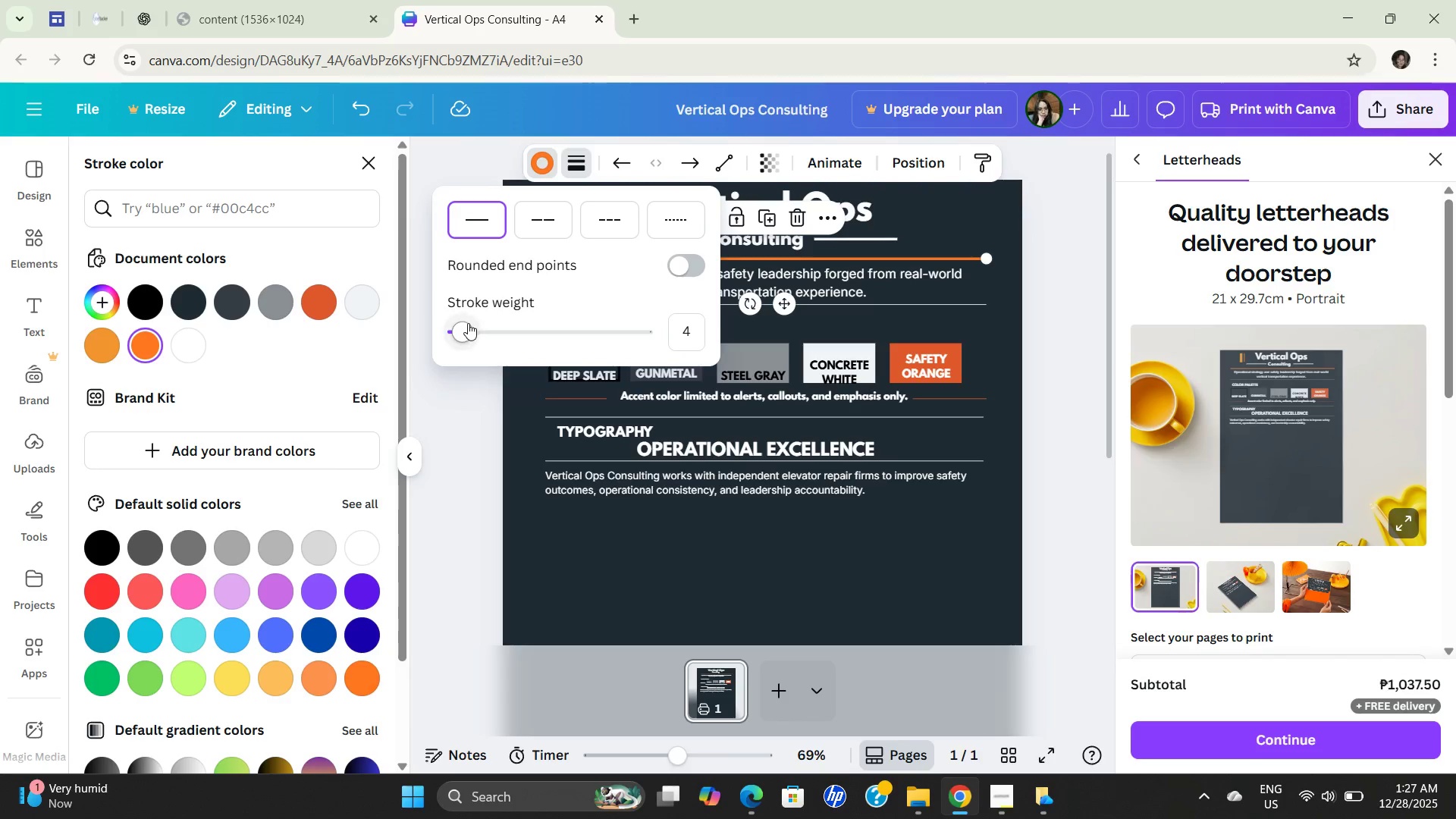 
left_click_drag(start_coordinate=[467, 324], to_coordinate=[405, 325])
 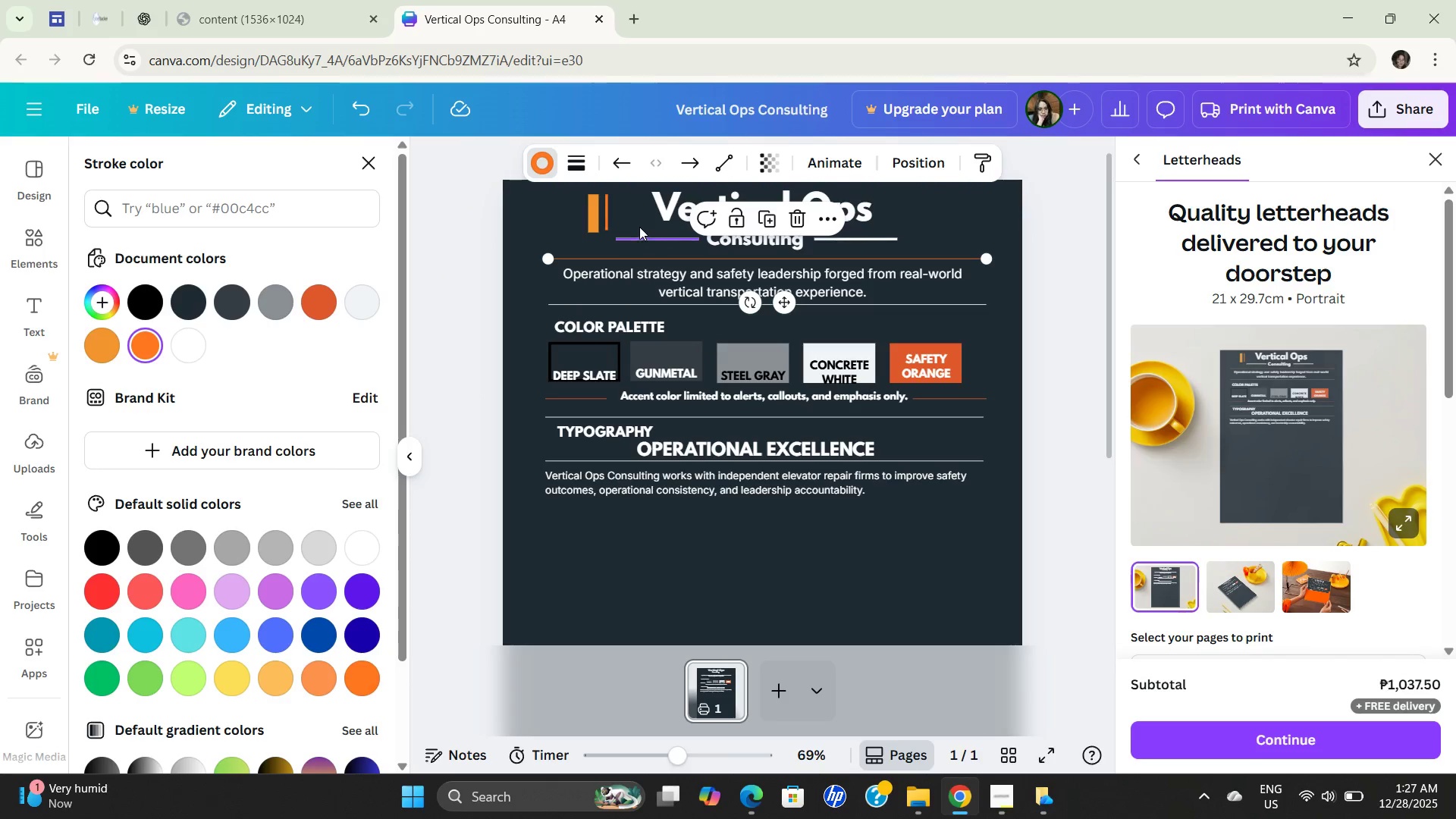 
left_click([639, 234])
 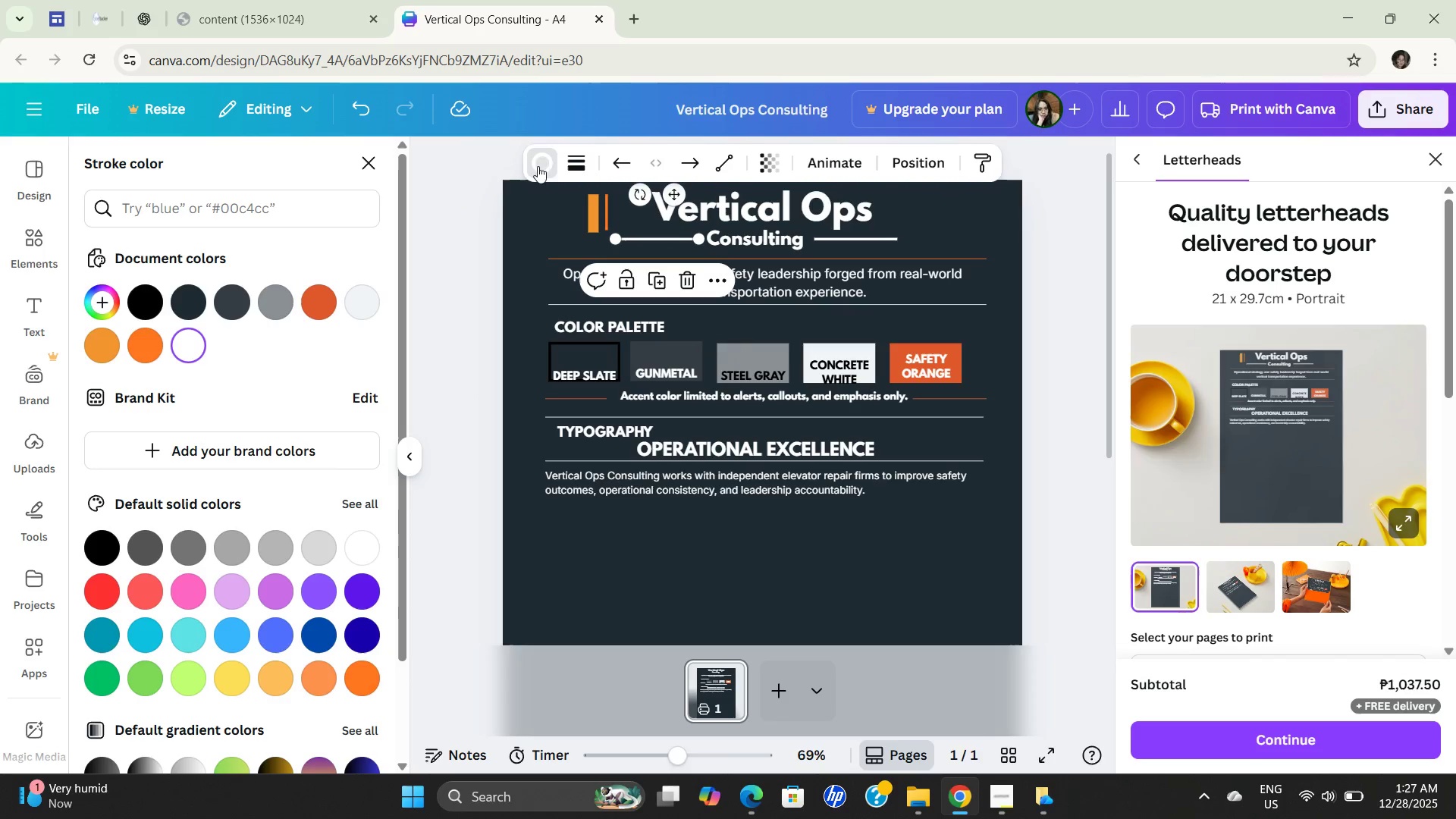 
mouse_move([570, 164])
 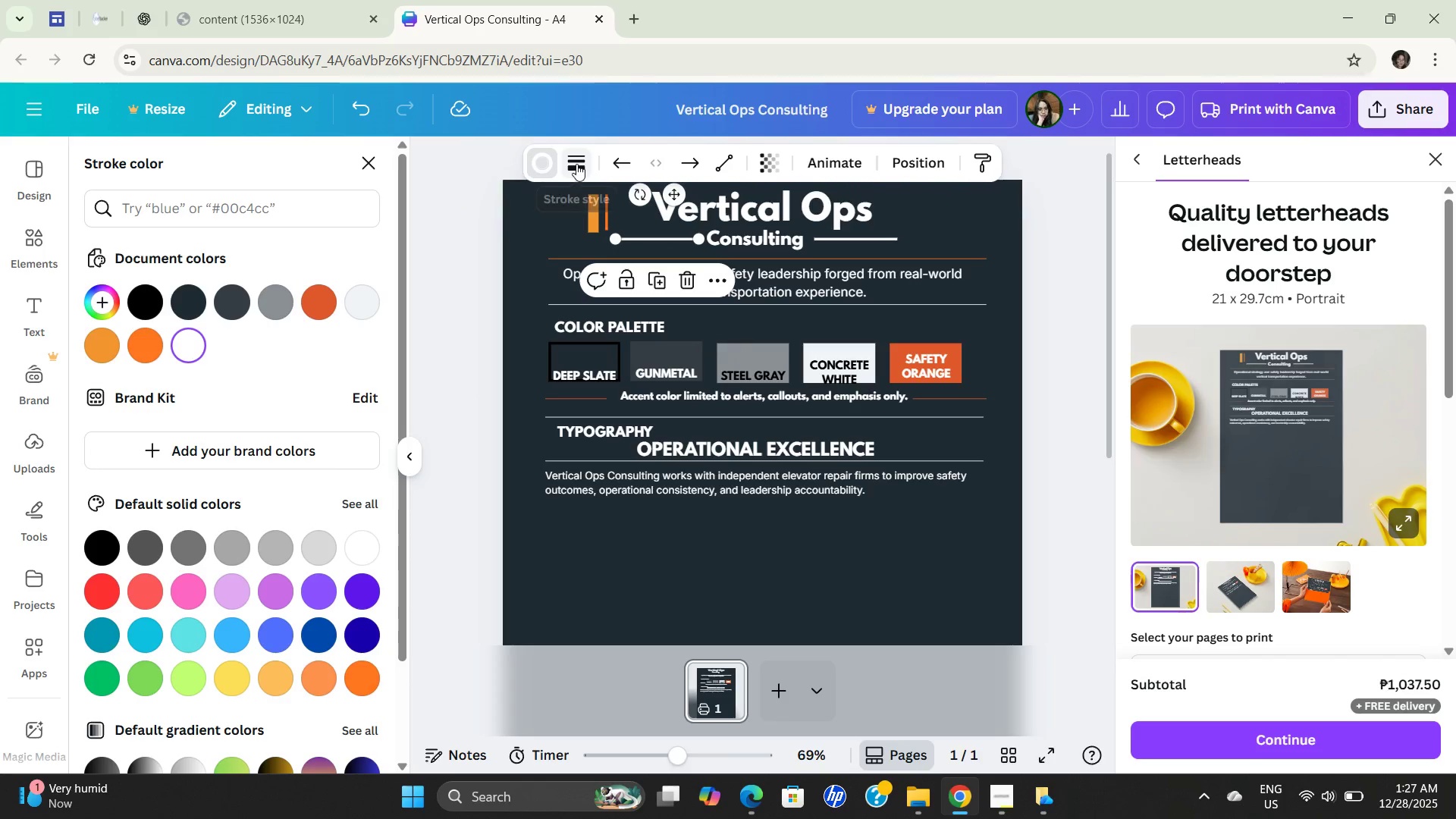 
left_click([576, 164])
 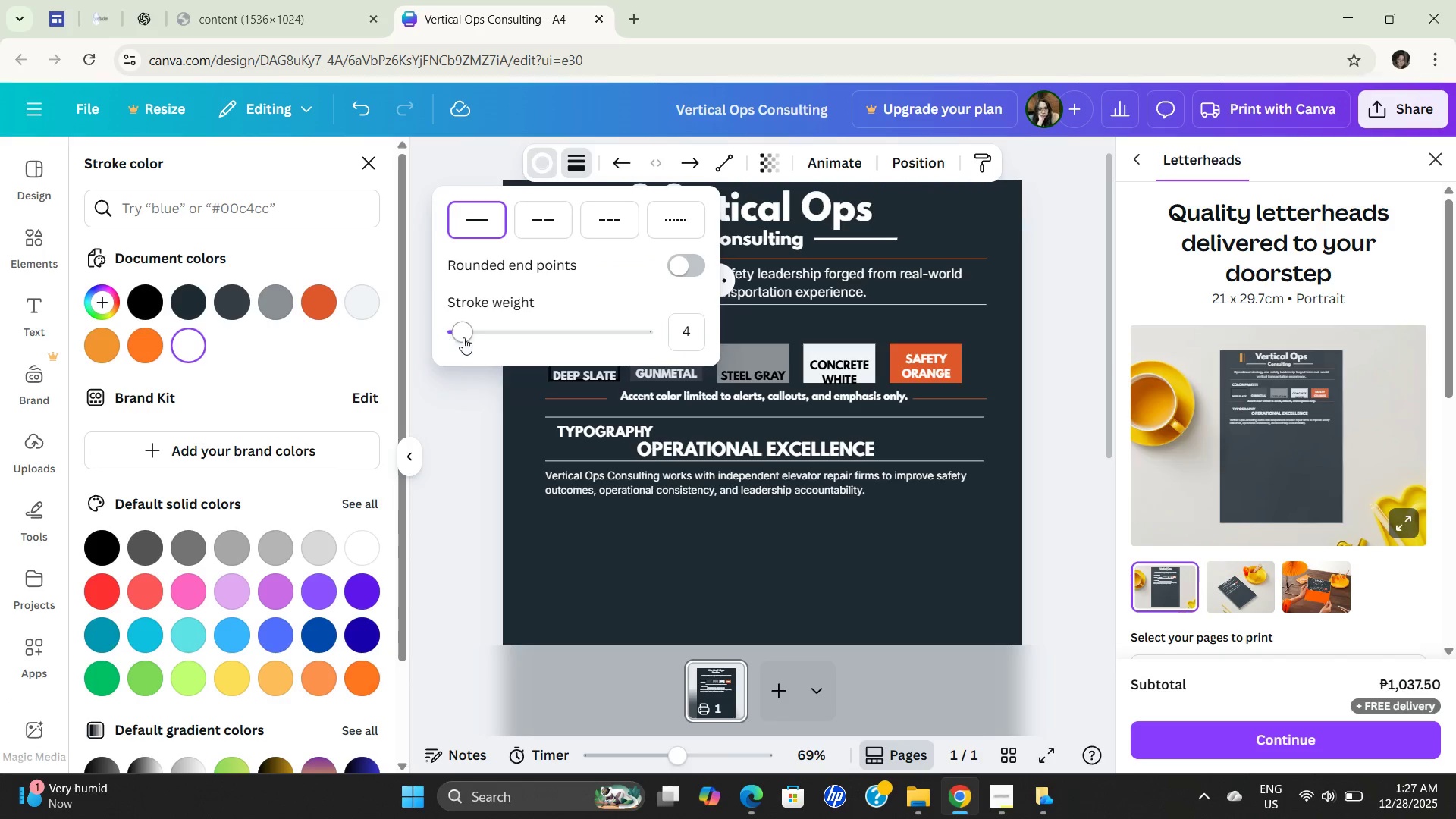 
left_click_drag(start_coordinate=[464, 335], to_coordinate=[416, 334])
 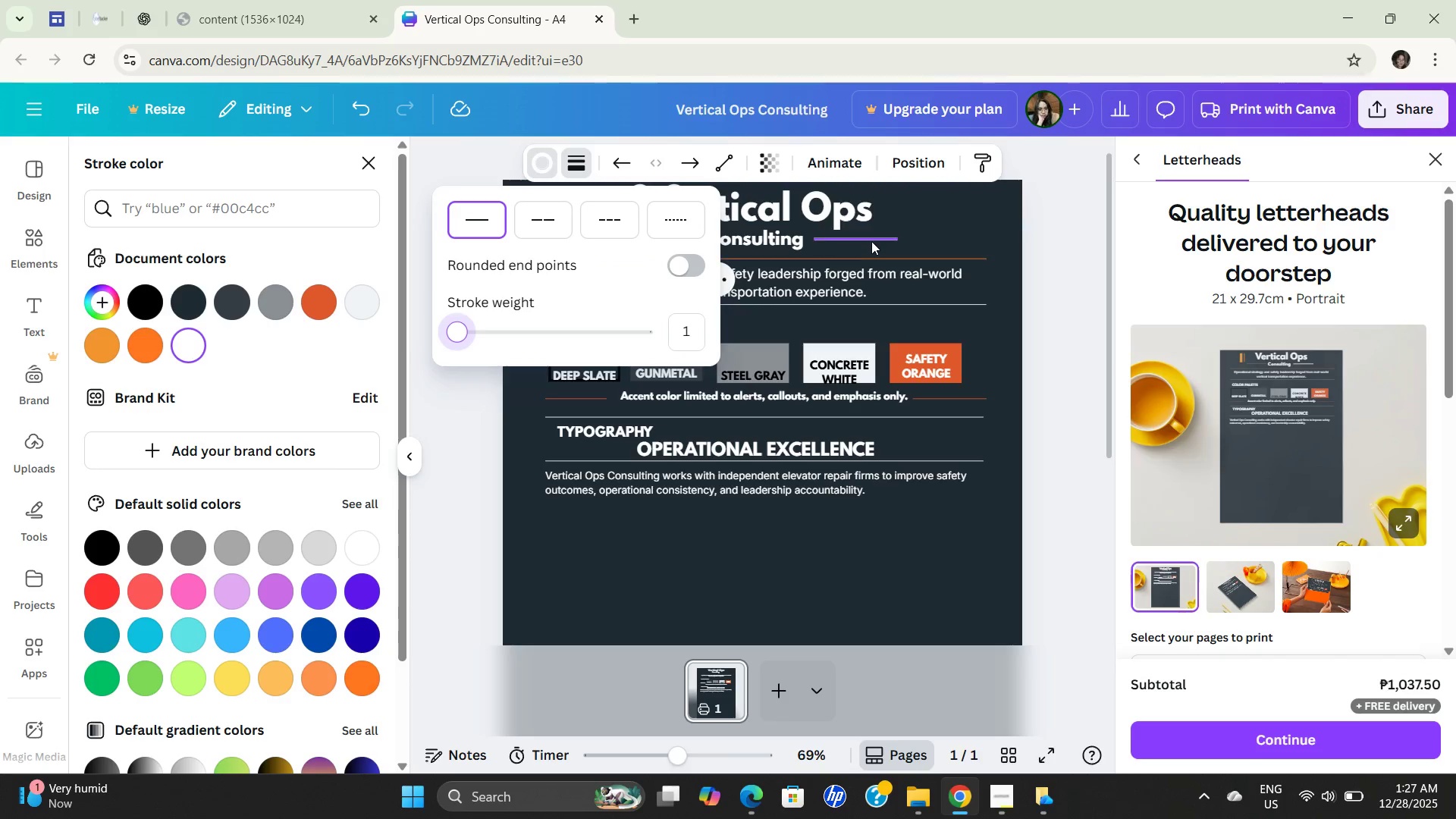 
left_click([871, 240])
 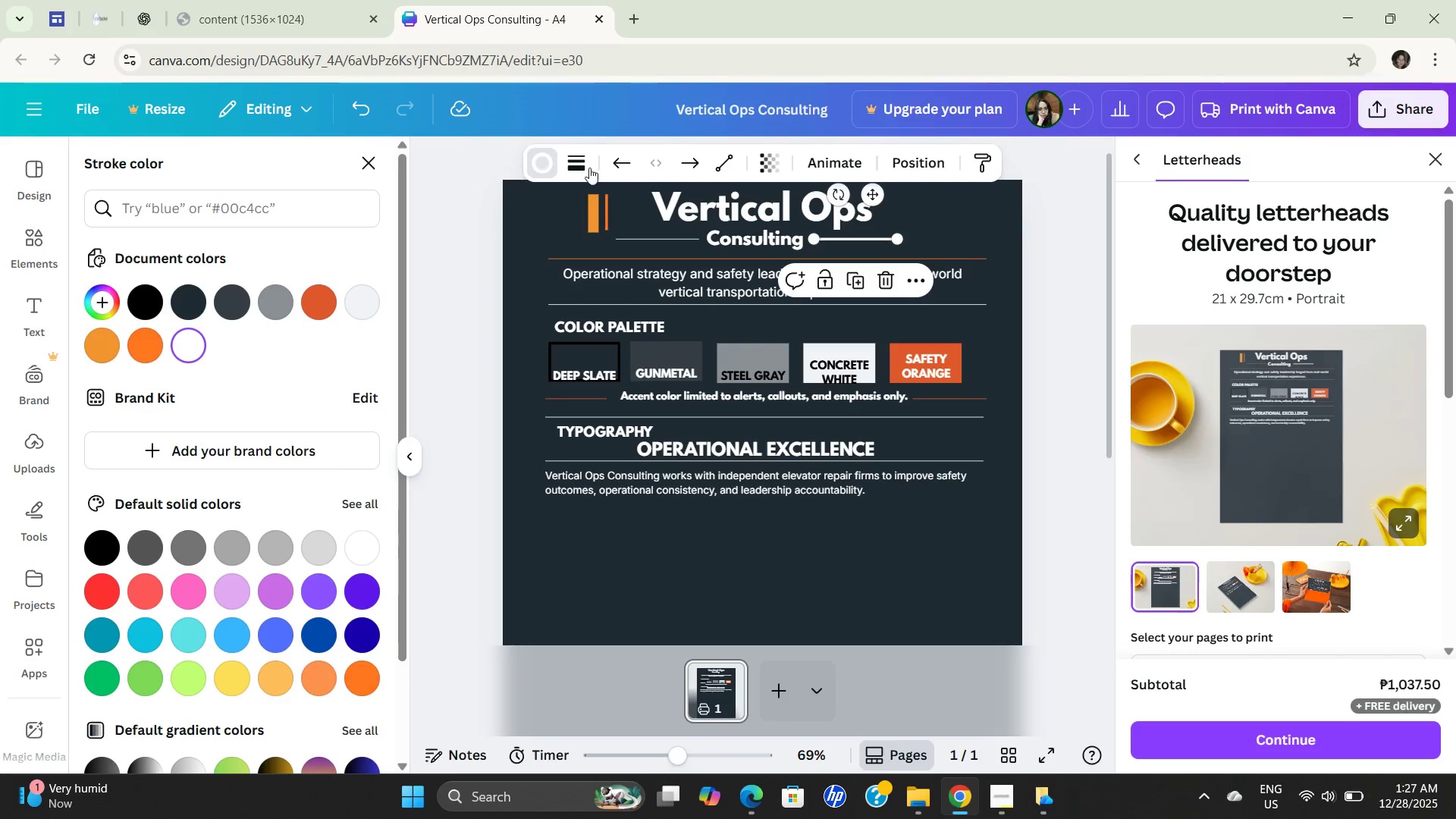 
left_click([584, 164])
 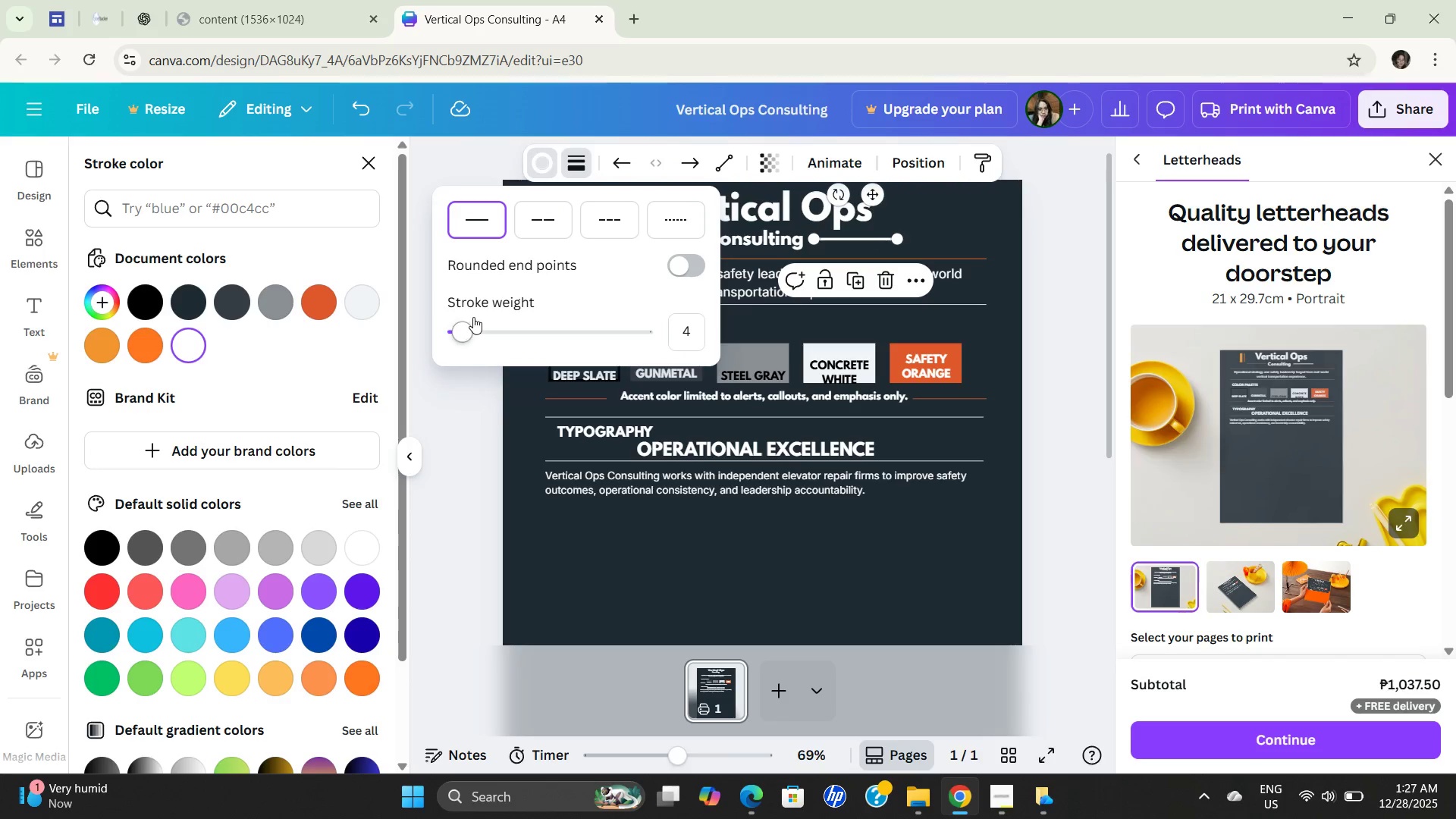 
left_click_drag(start_coordinate=[466, 329], to_coordinate=[391, 329])
 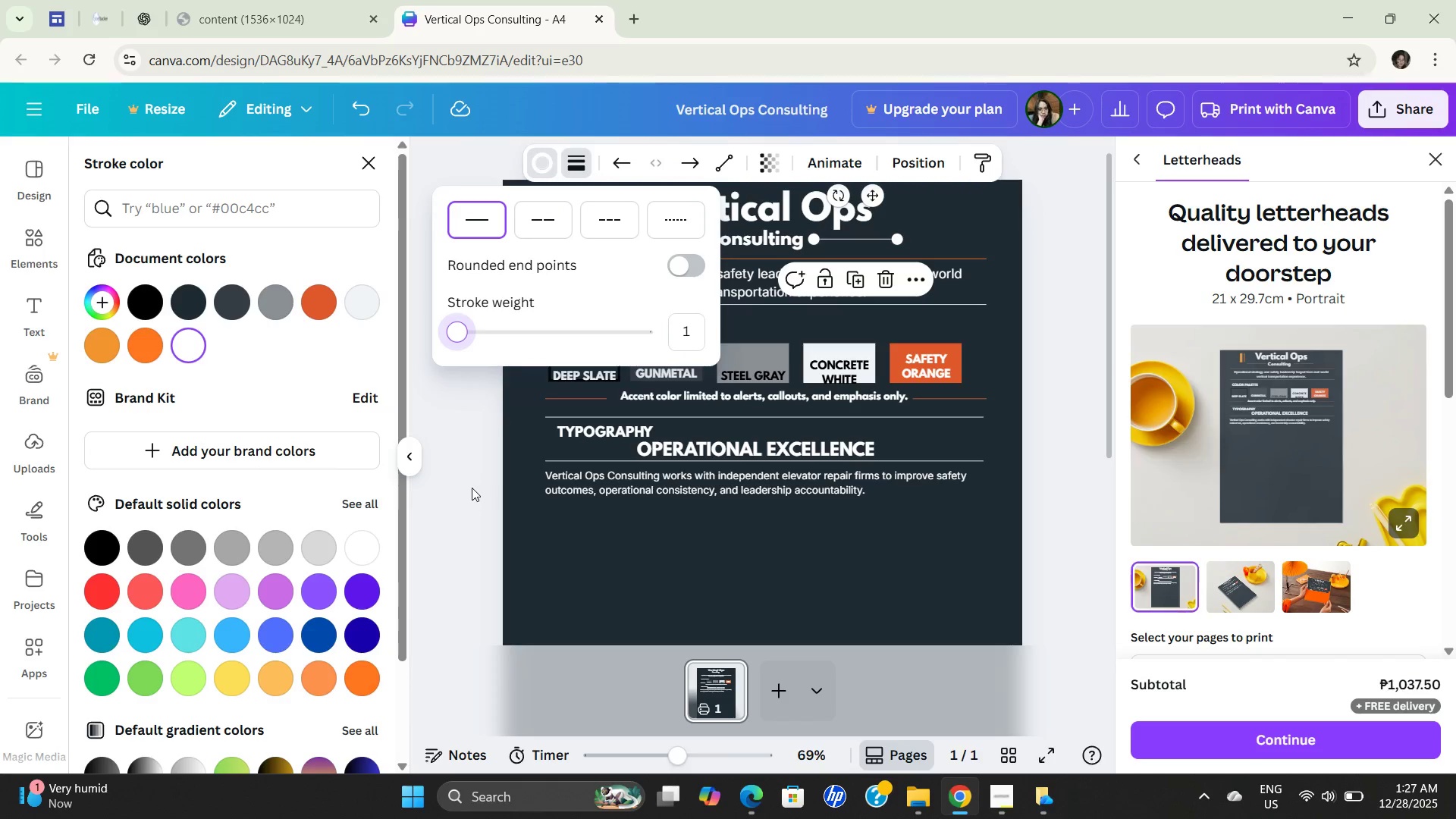 
left_click([466, 480])
 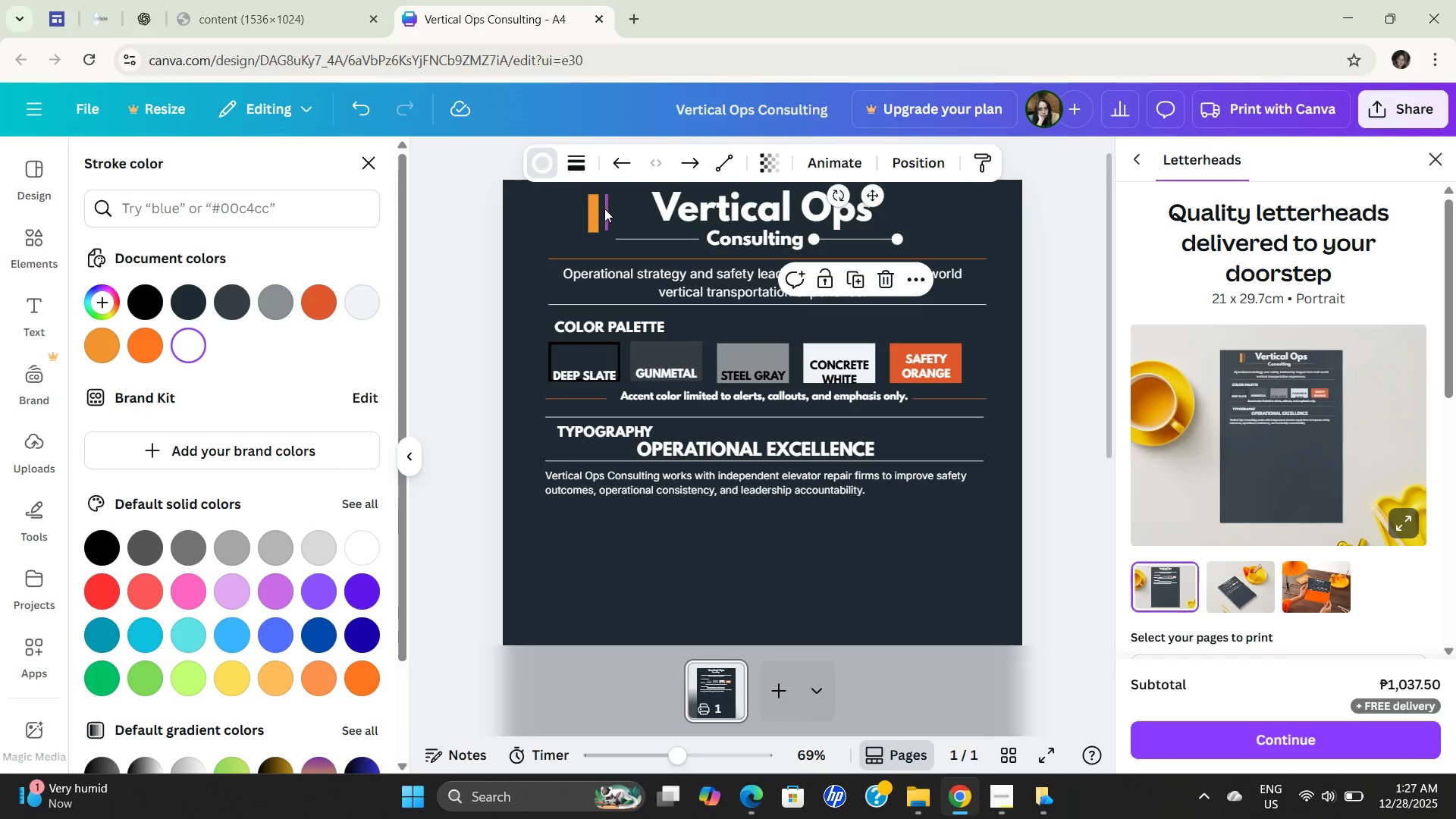 
left_click([604, 209])
 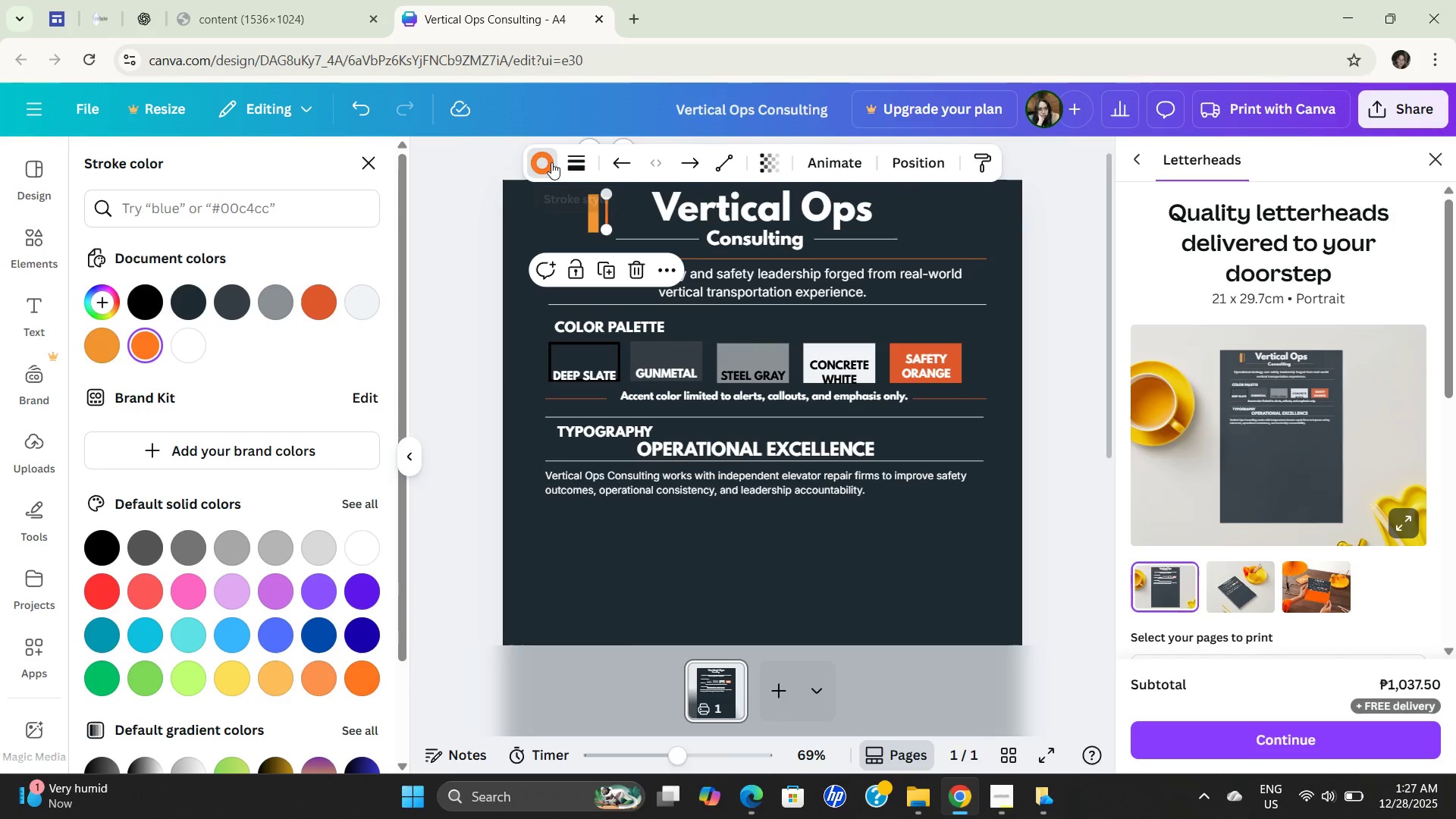 
left_click([549, 162])
 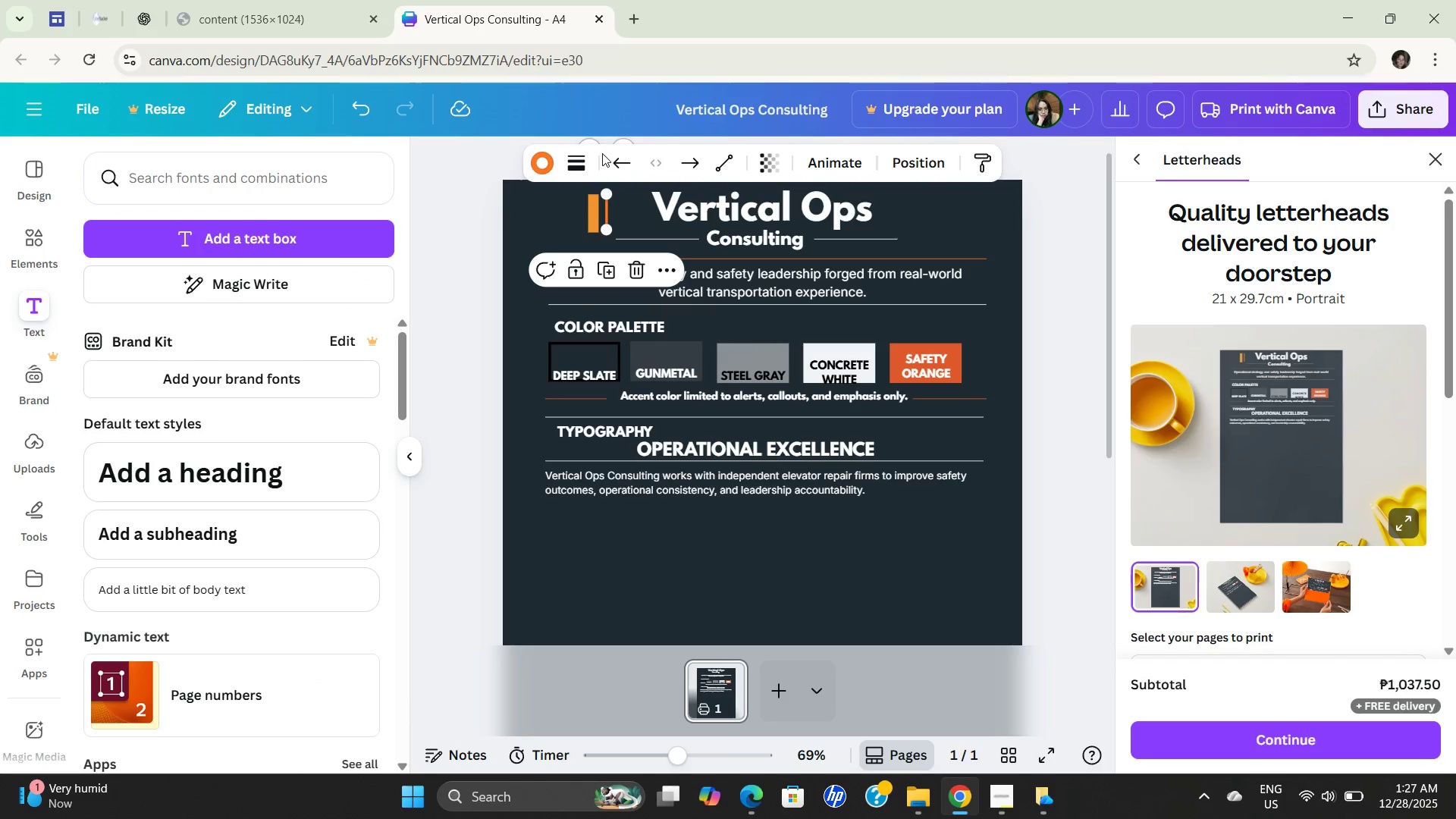 
left_click([580, 159])
 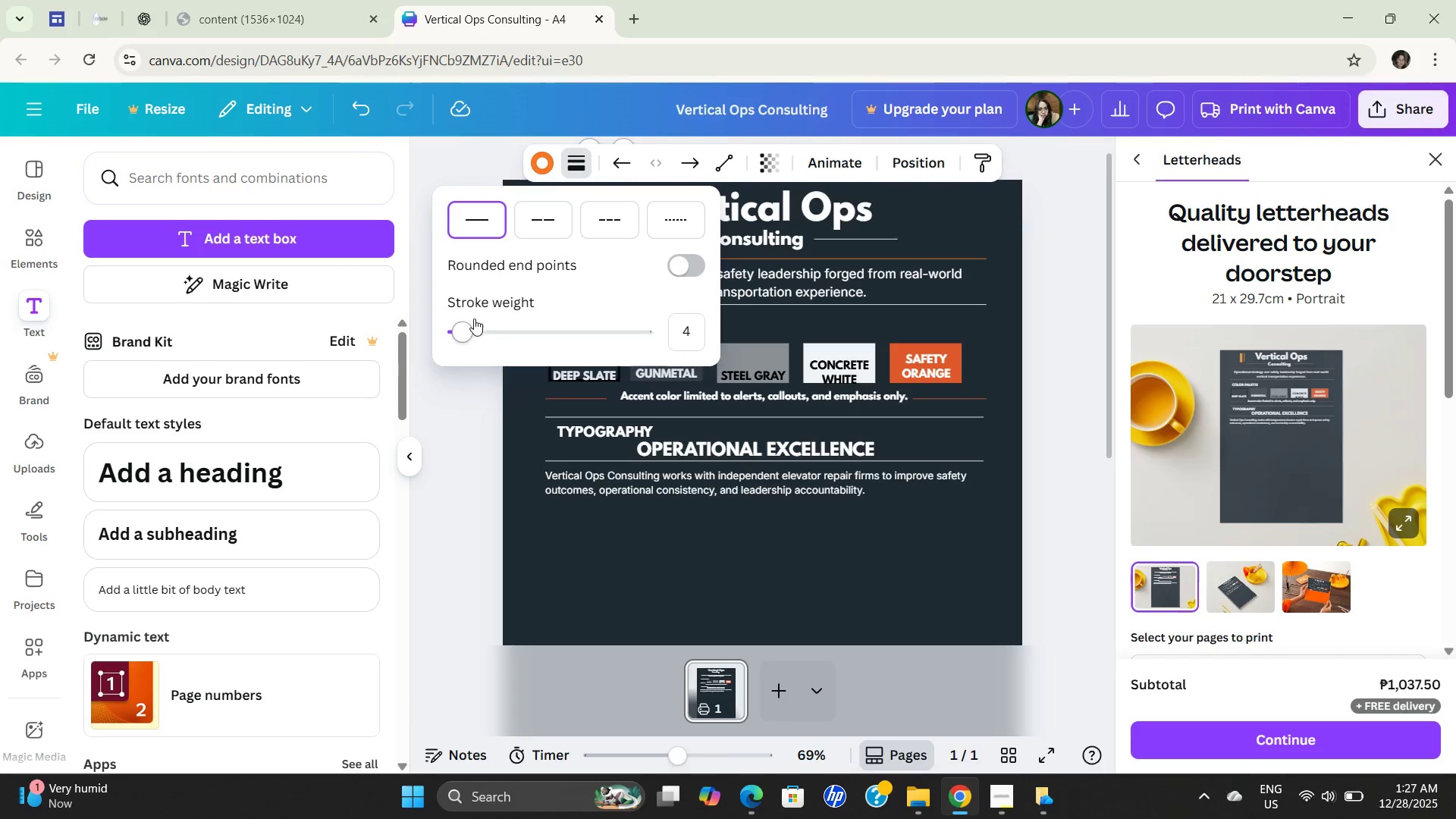 
left_click_drag(start_coordinate=[457, 322], to_coordinate=[386, 325])
 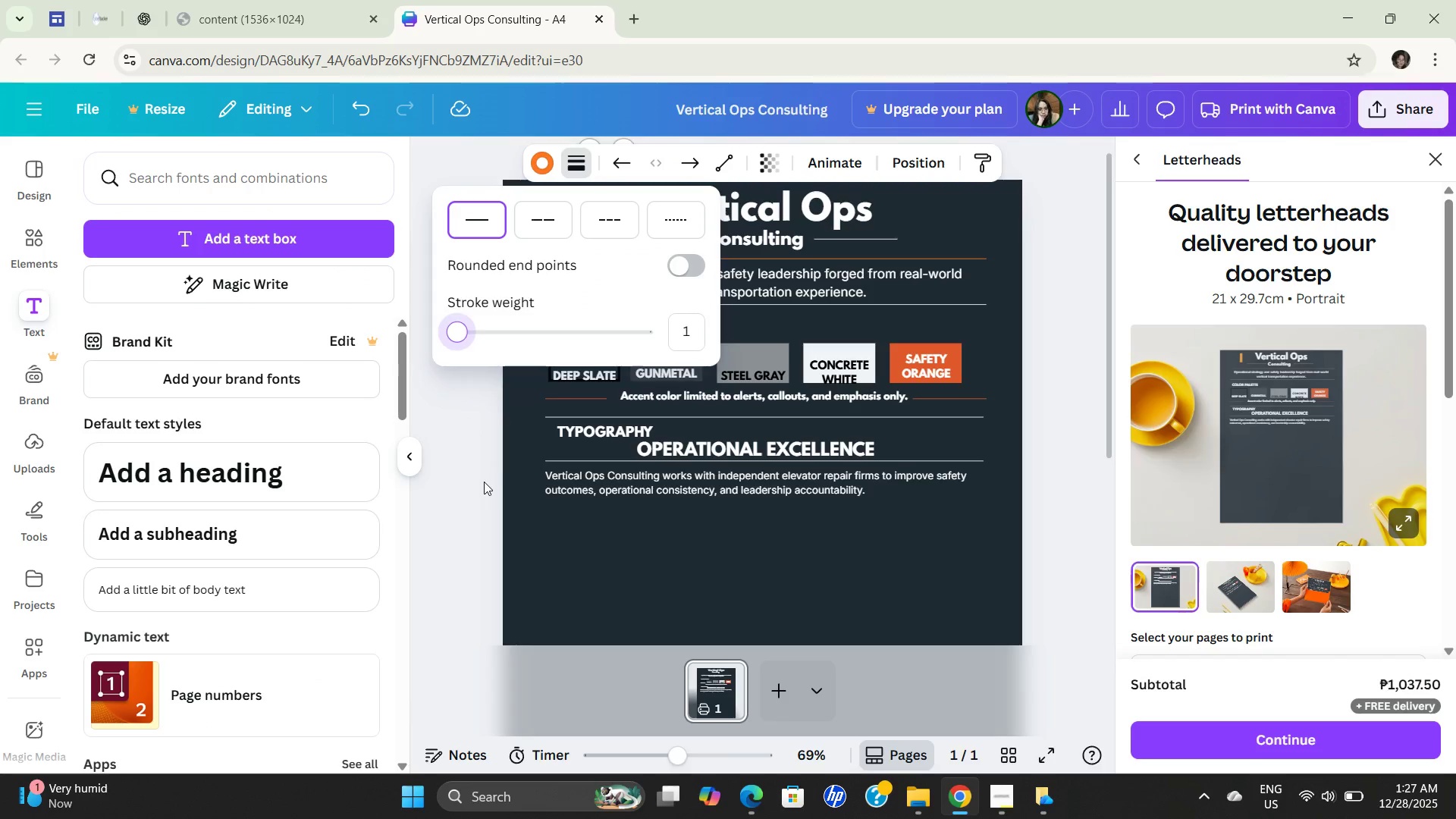 
left_click([483, 482])
 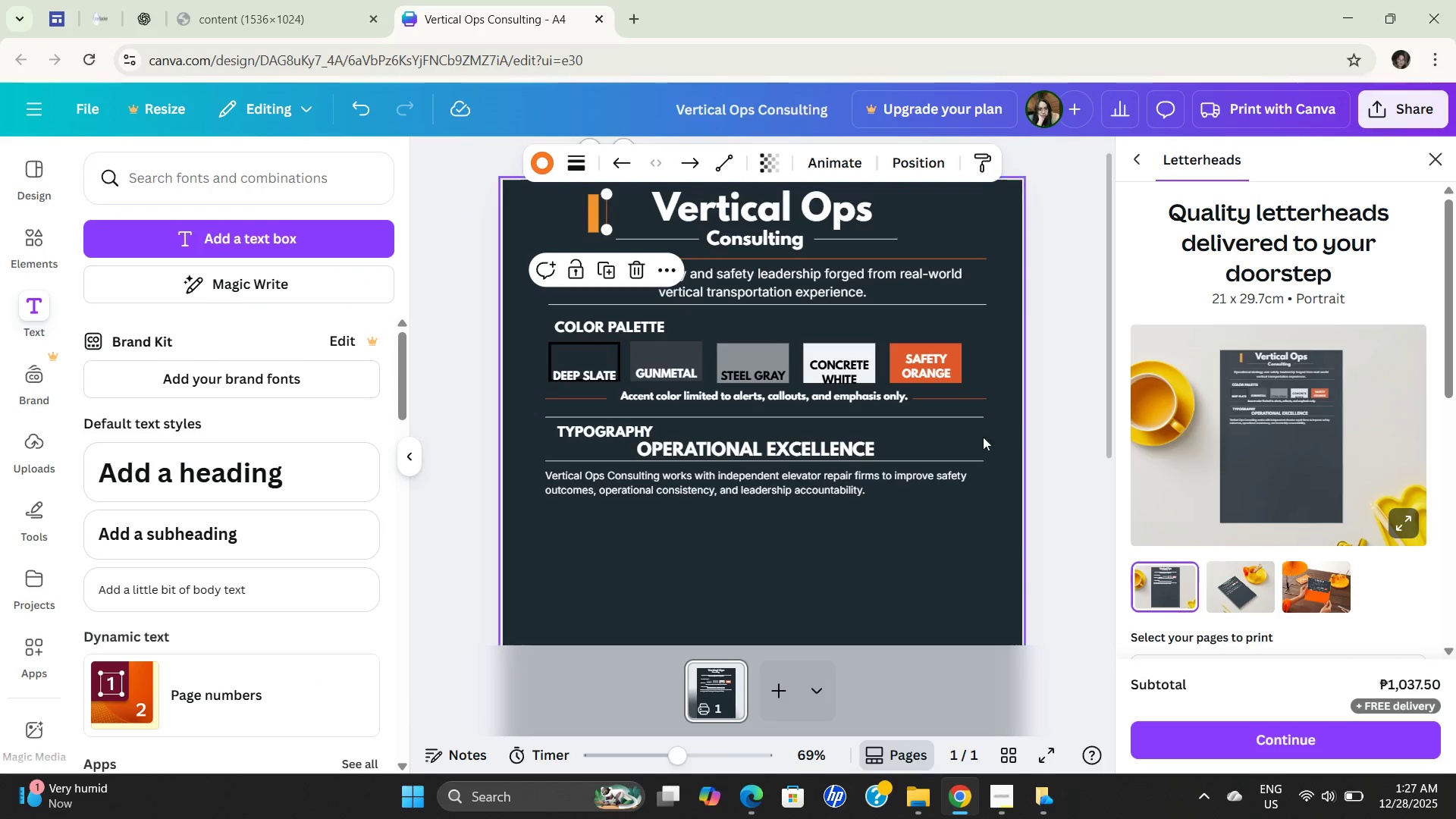 
left_click([1046, 381])
 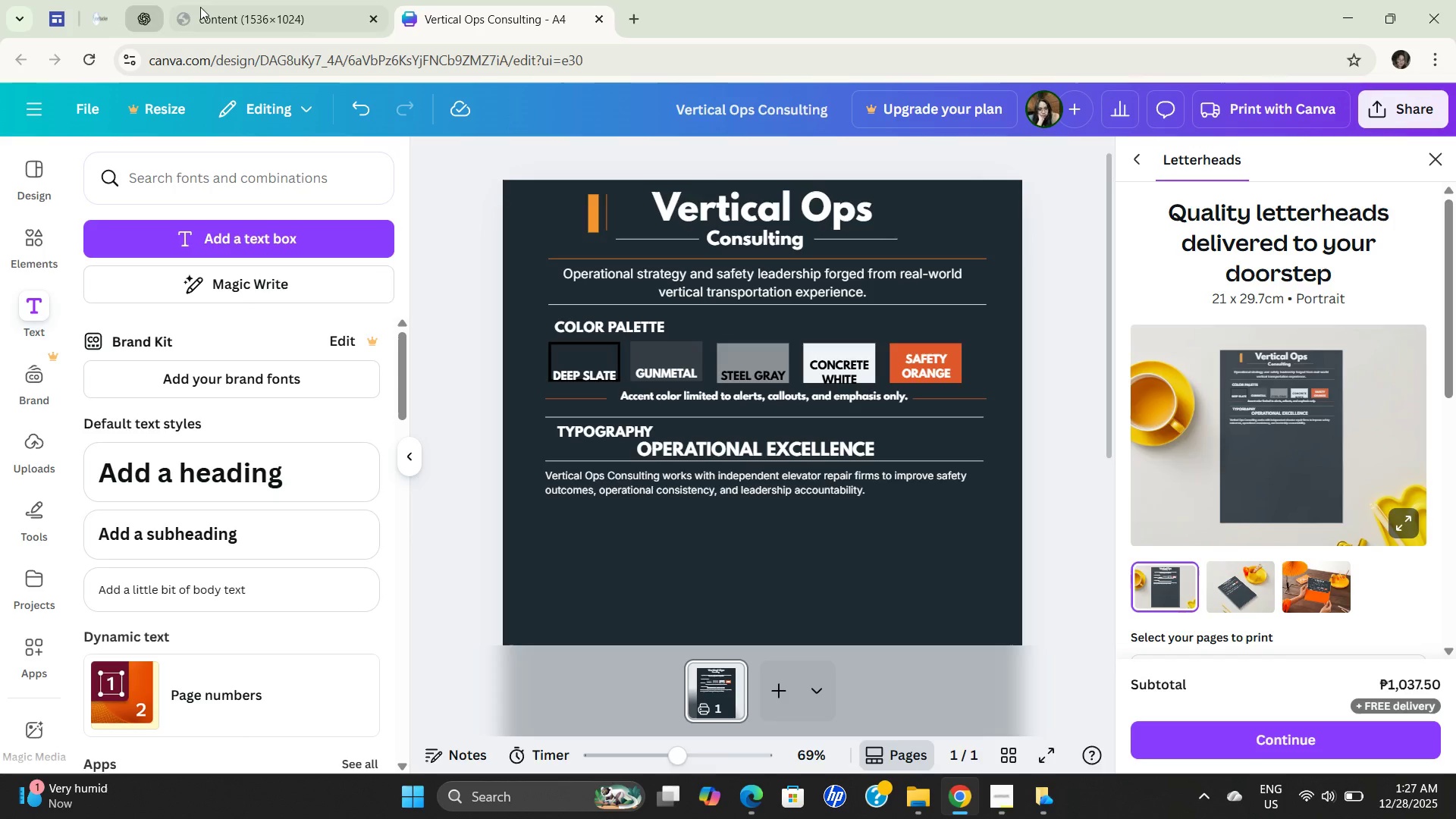 
left_click([145, 10])
 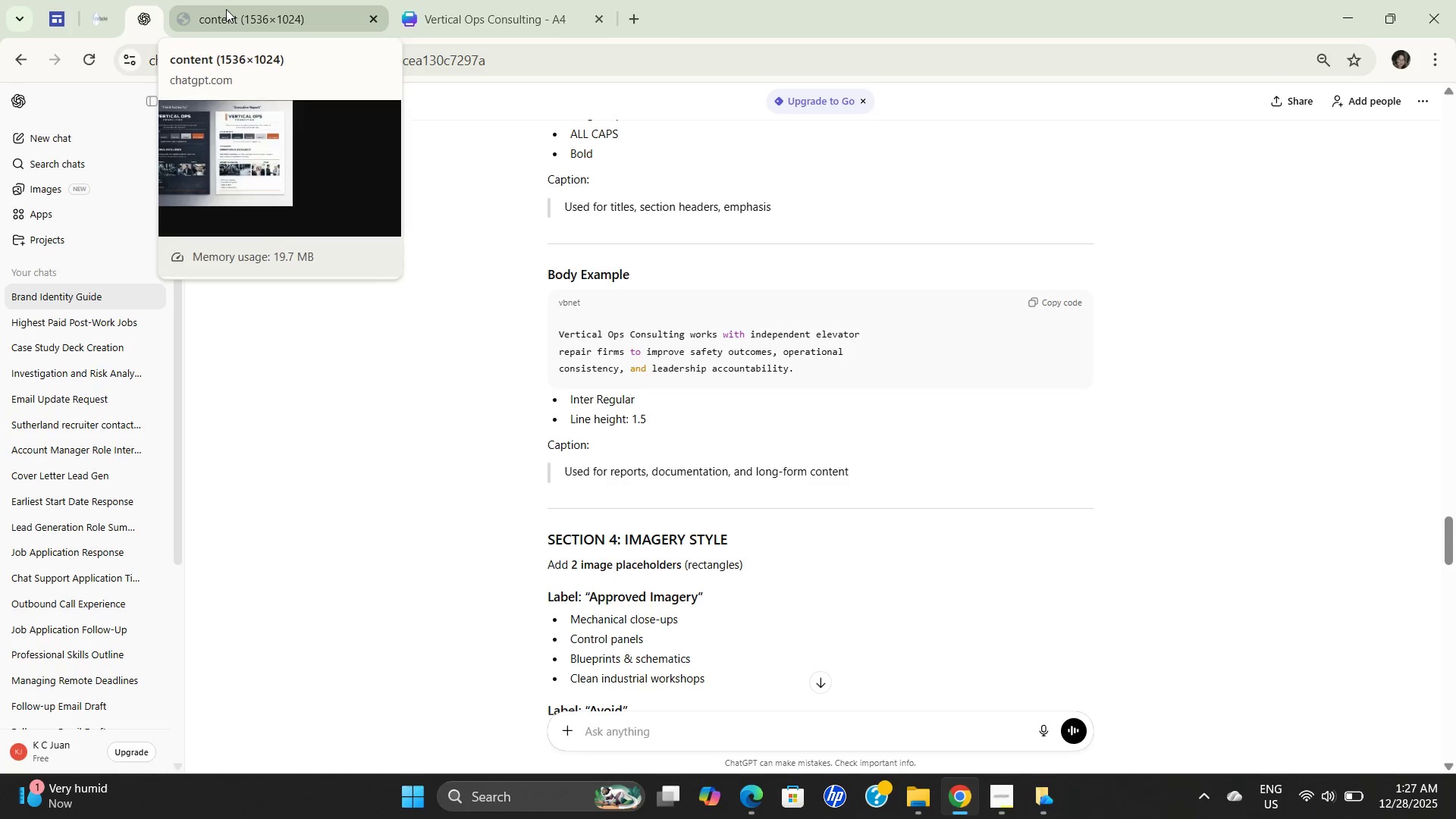 
left_click([226, 9])
 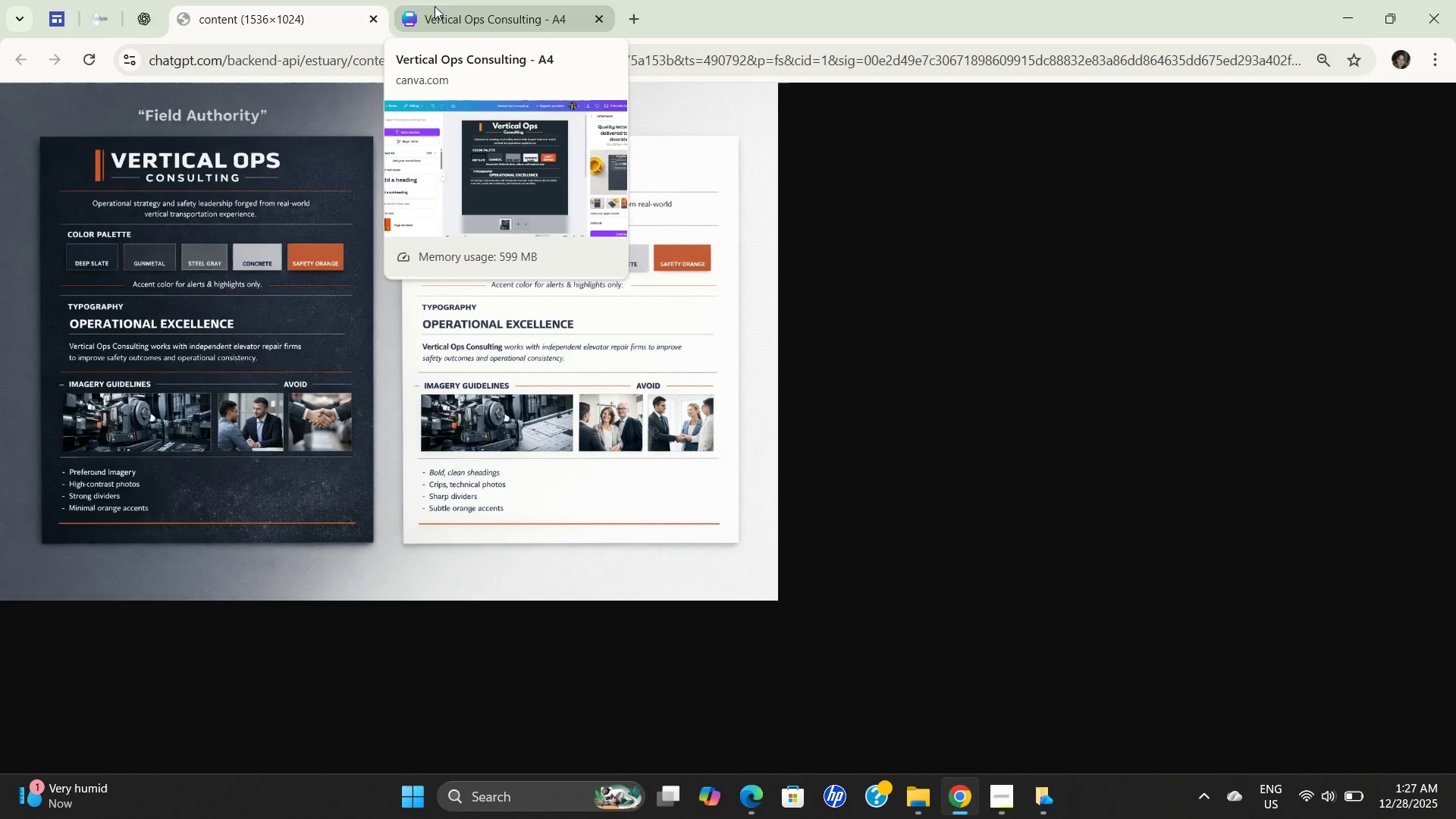 
wait(13.69)
 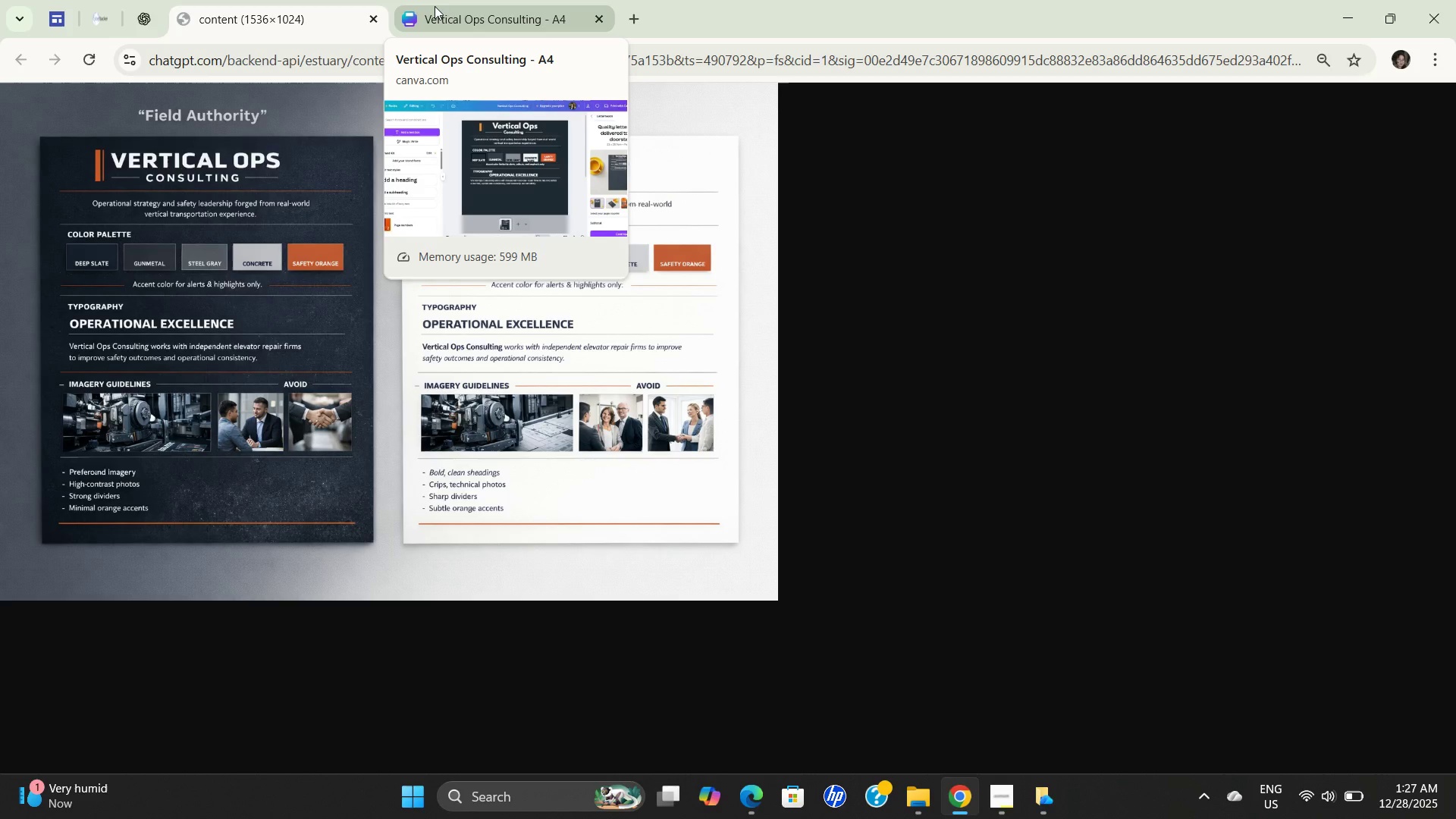 
left_click([435, 6])
 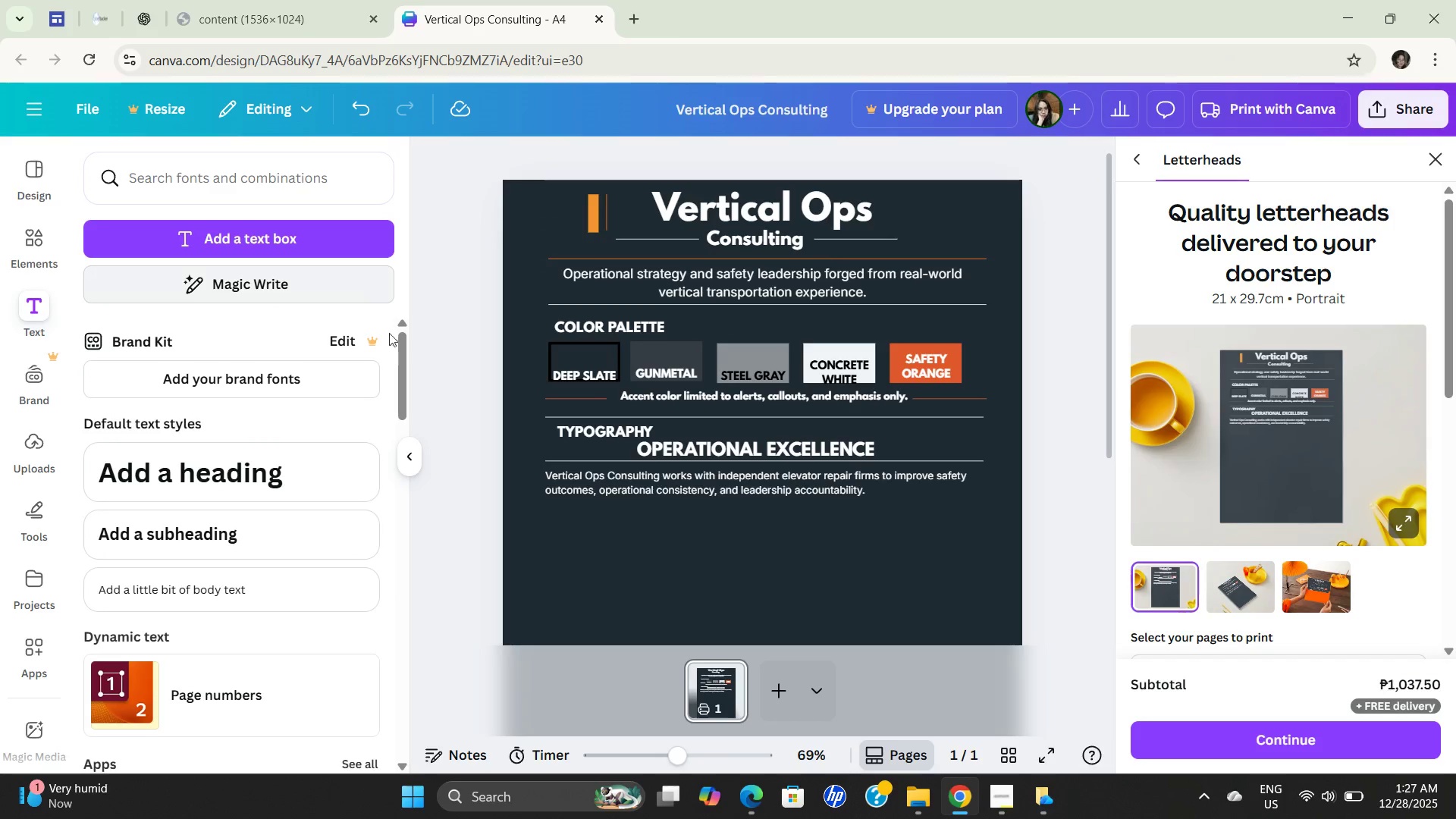 
left_click([437, 400])
 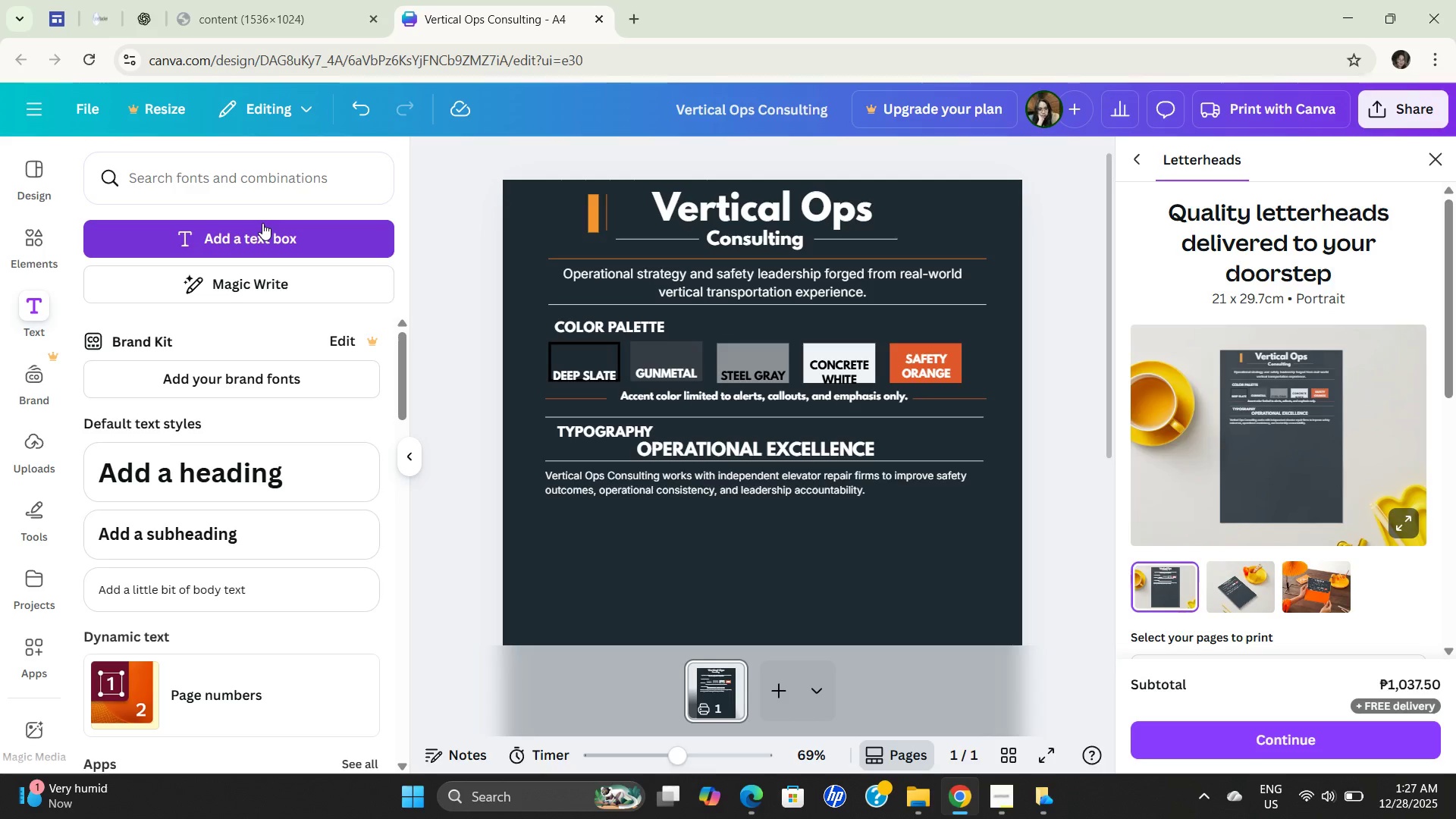 
wait(9.06)
 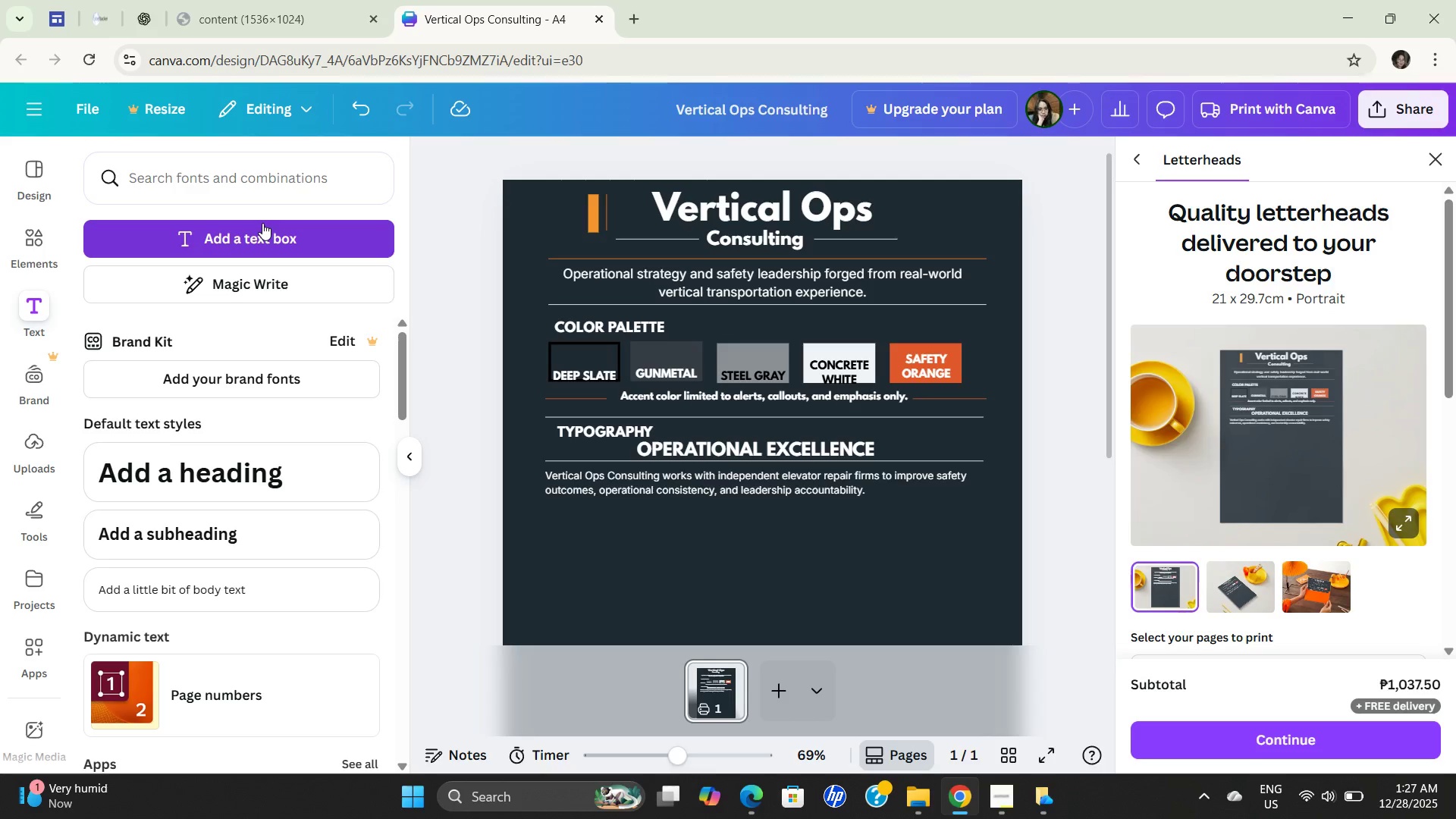 
left_click([80, 437])
 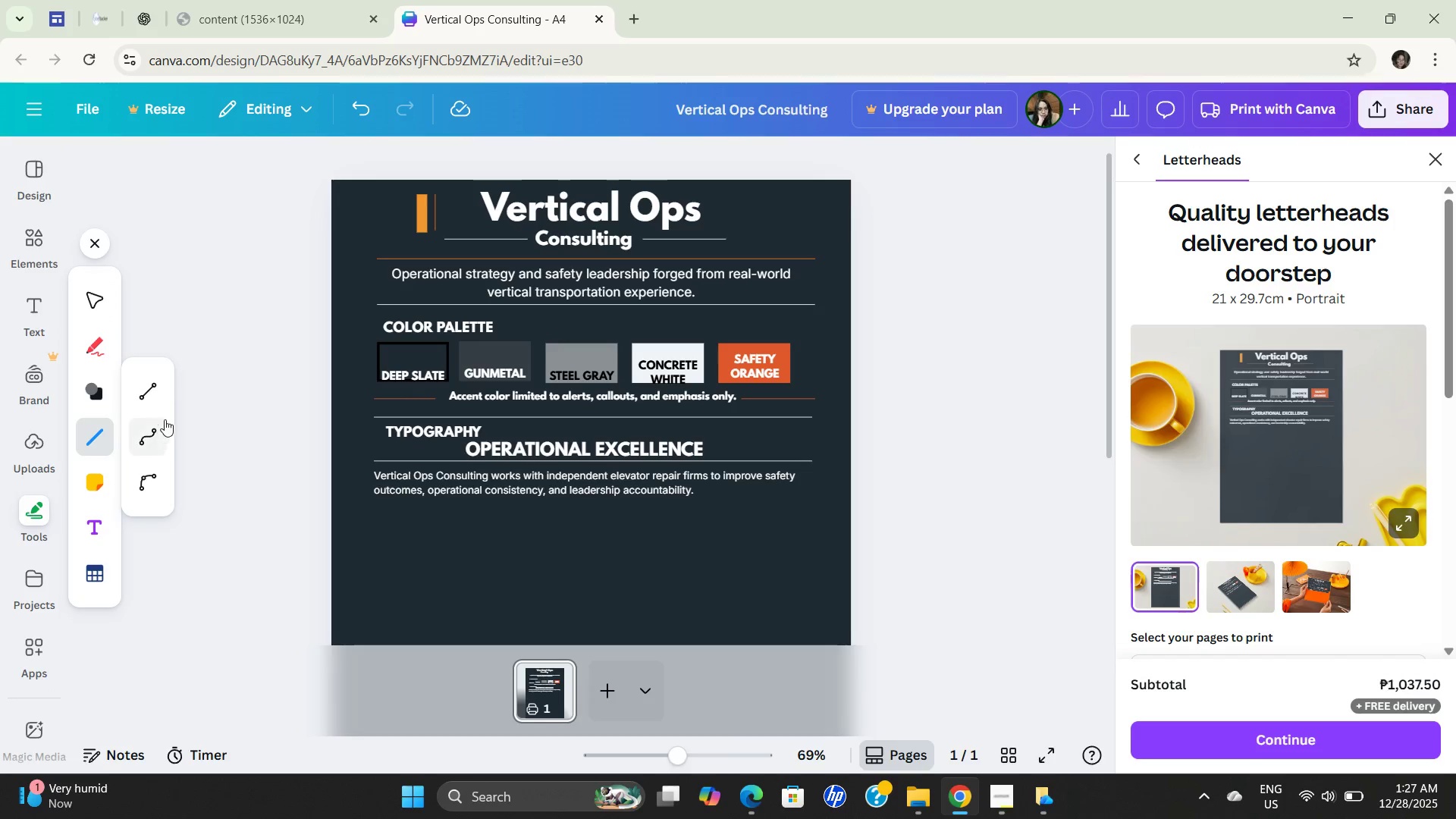 
left_click([145, 386])
 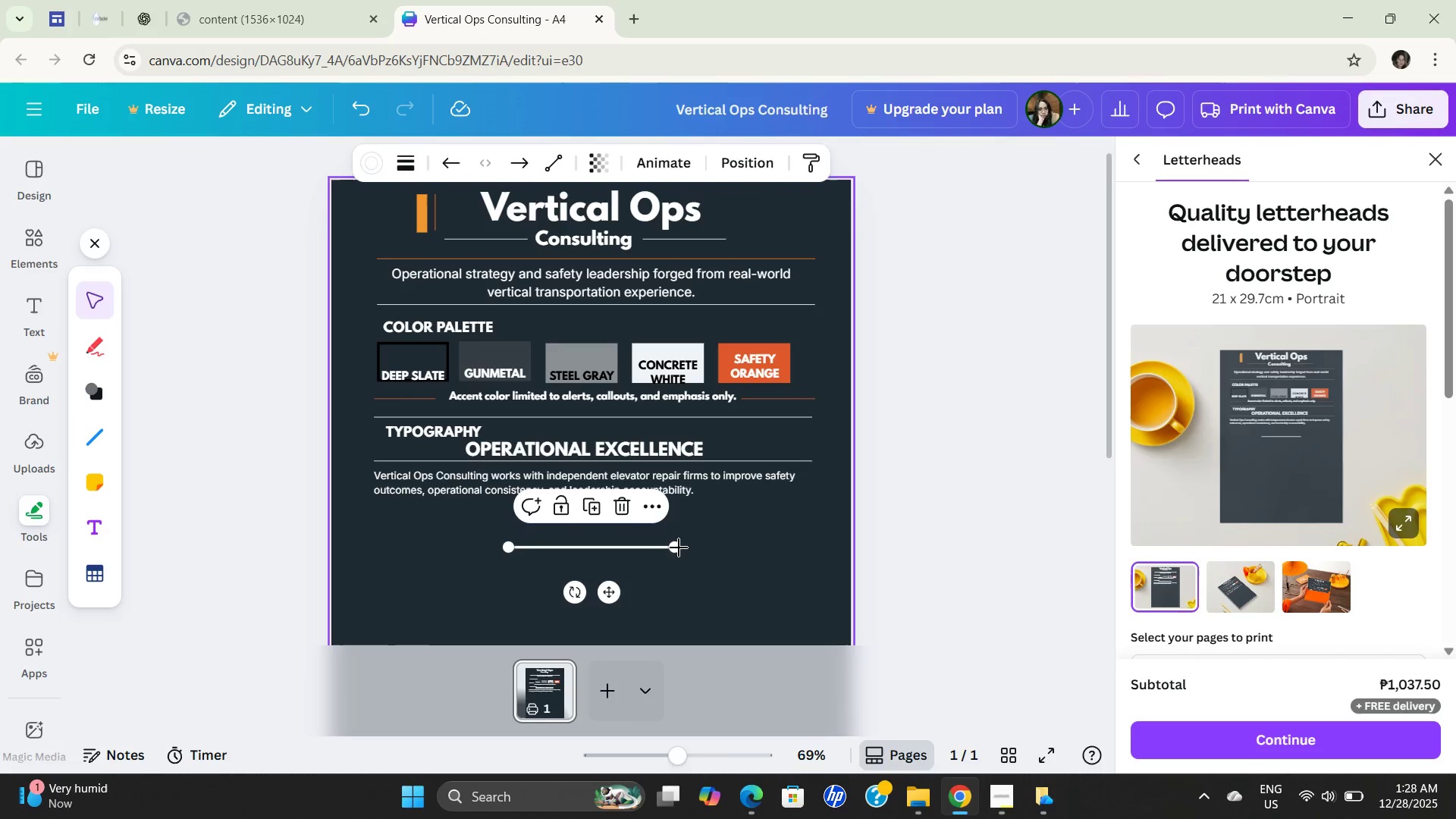 
left_click_drag(start_coordinate=[676, 548], to_coordinate=[813, 542])
 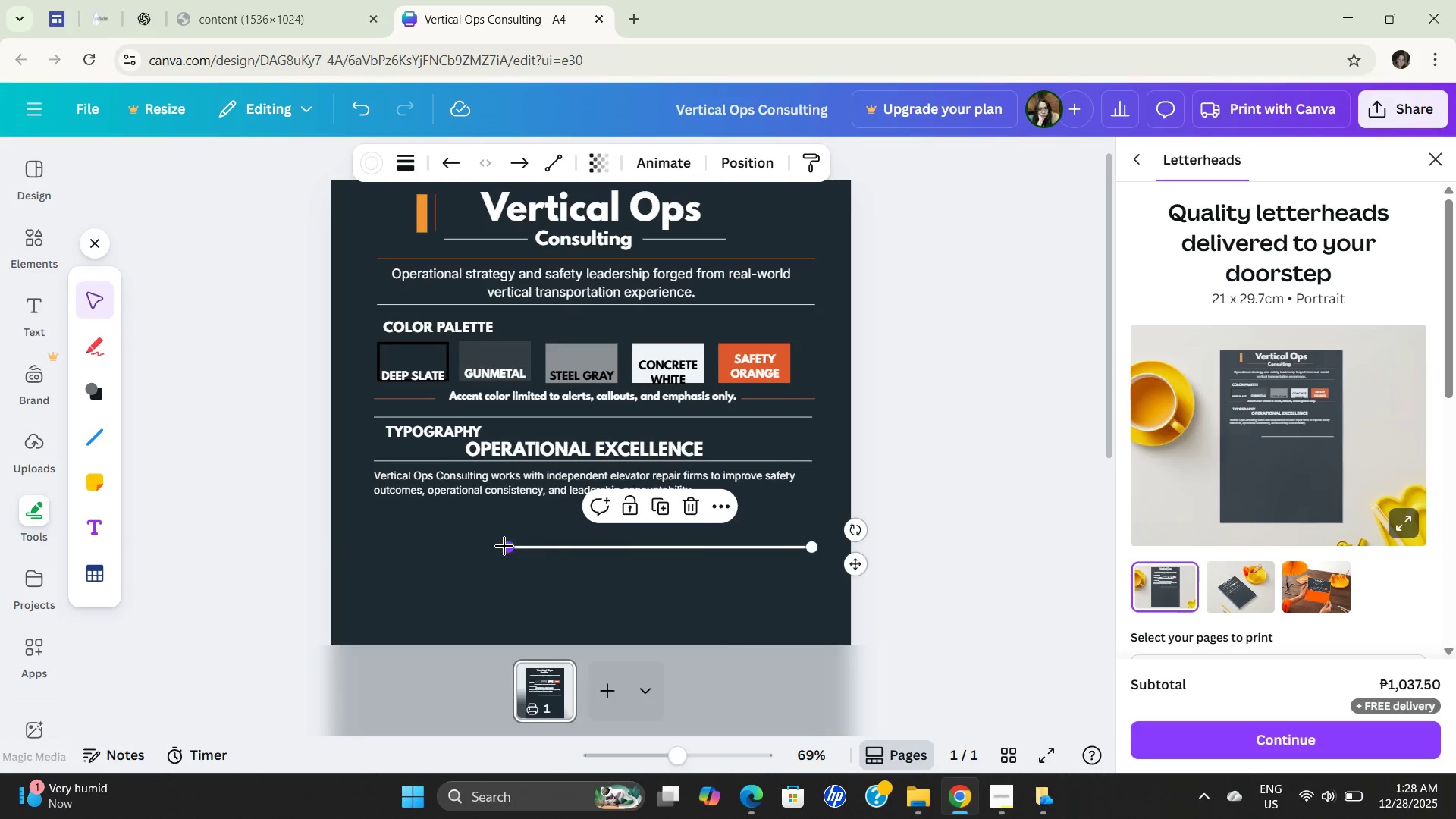 
left_click_drag(start_coordinate=[504, 547], to_coordinate=[369, 547])
 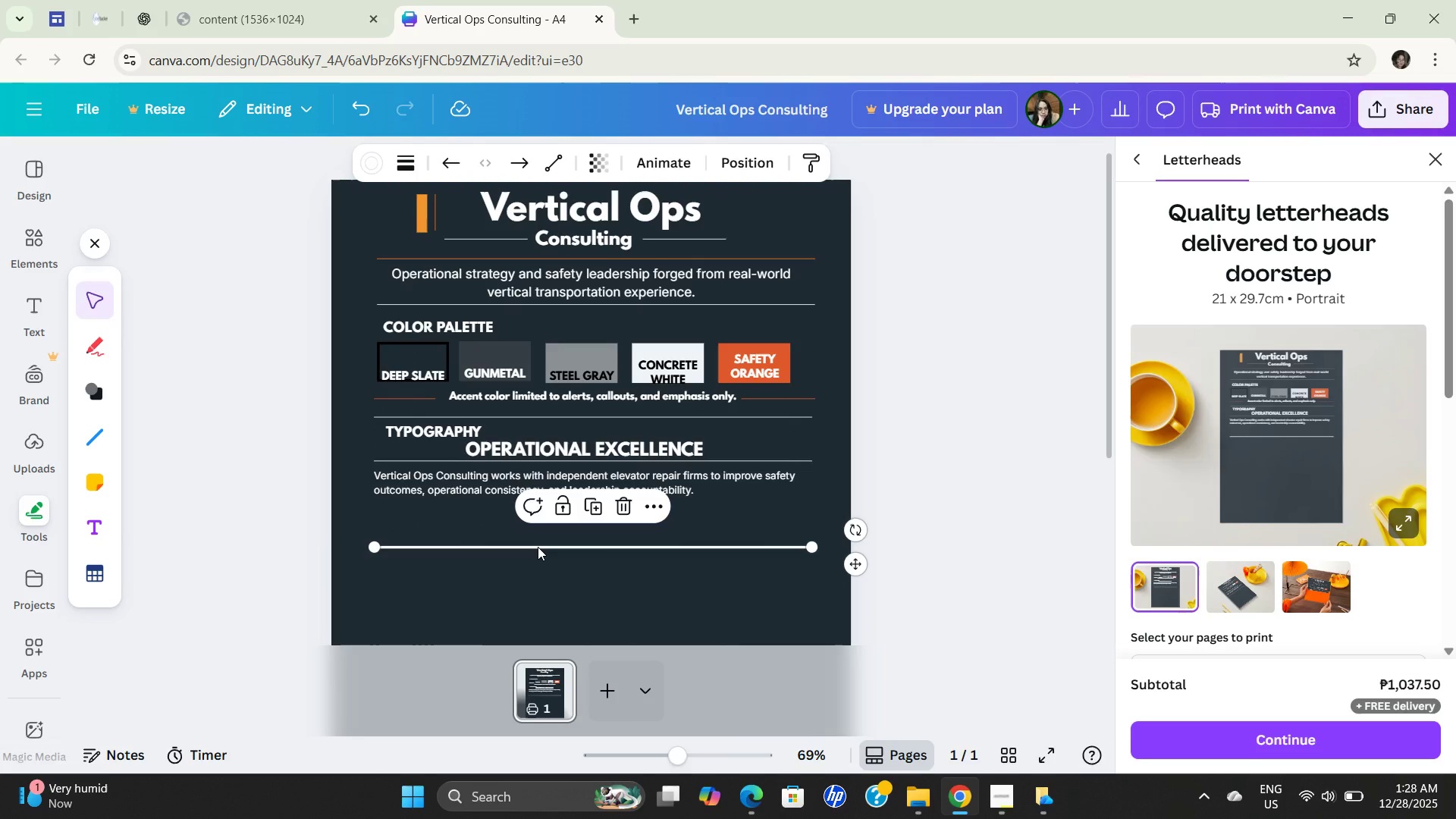 
left_click([538, 547])
 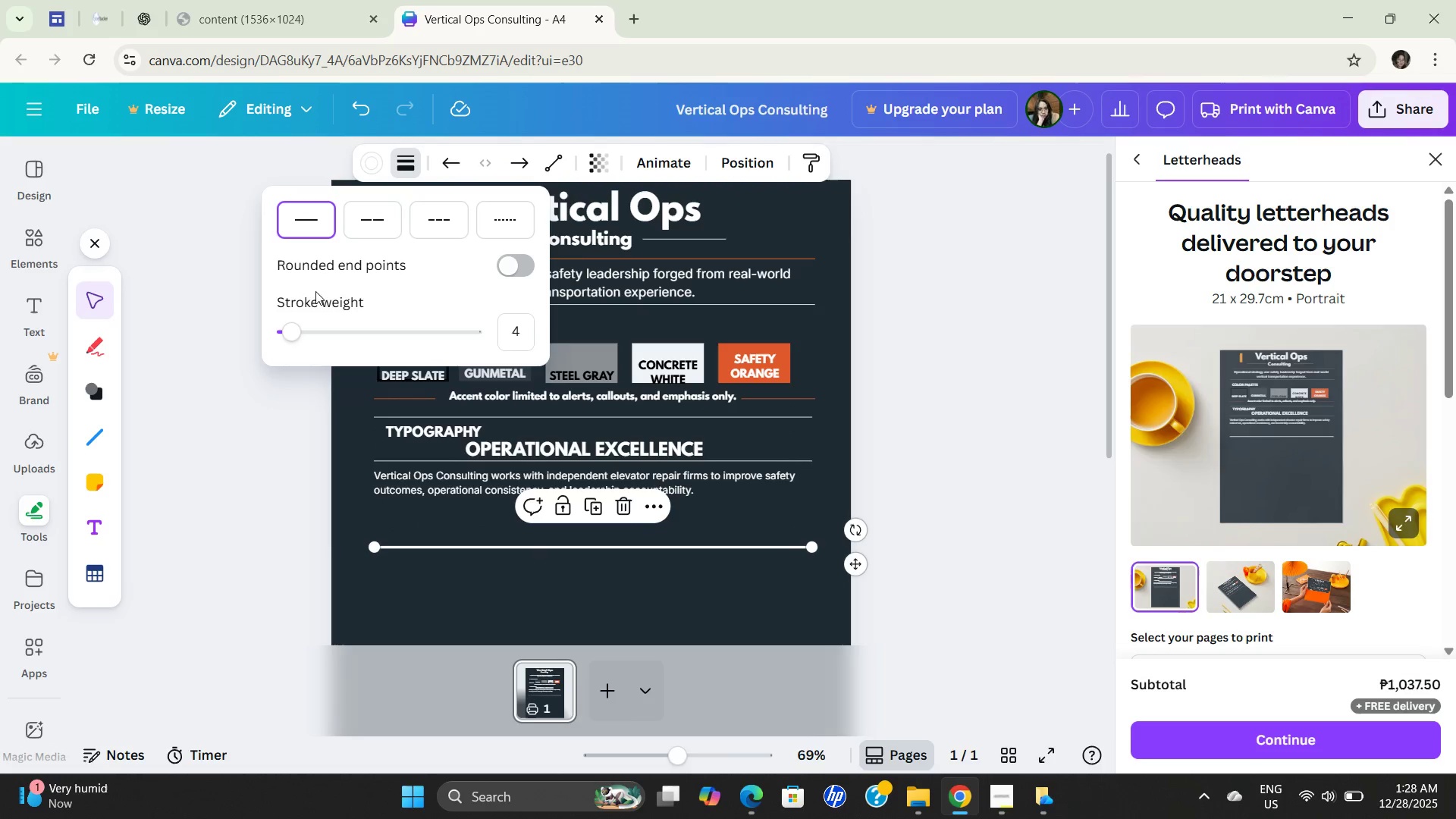 
left_click_drag(start_coordinate=[290, 332], to_coordinate=[212, 324])
 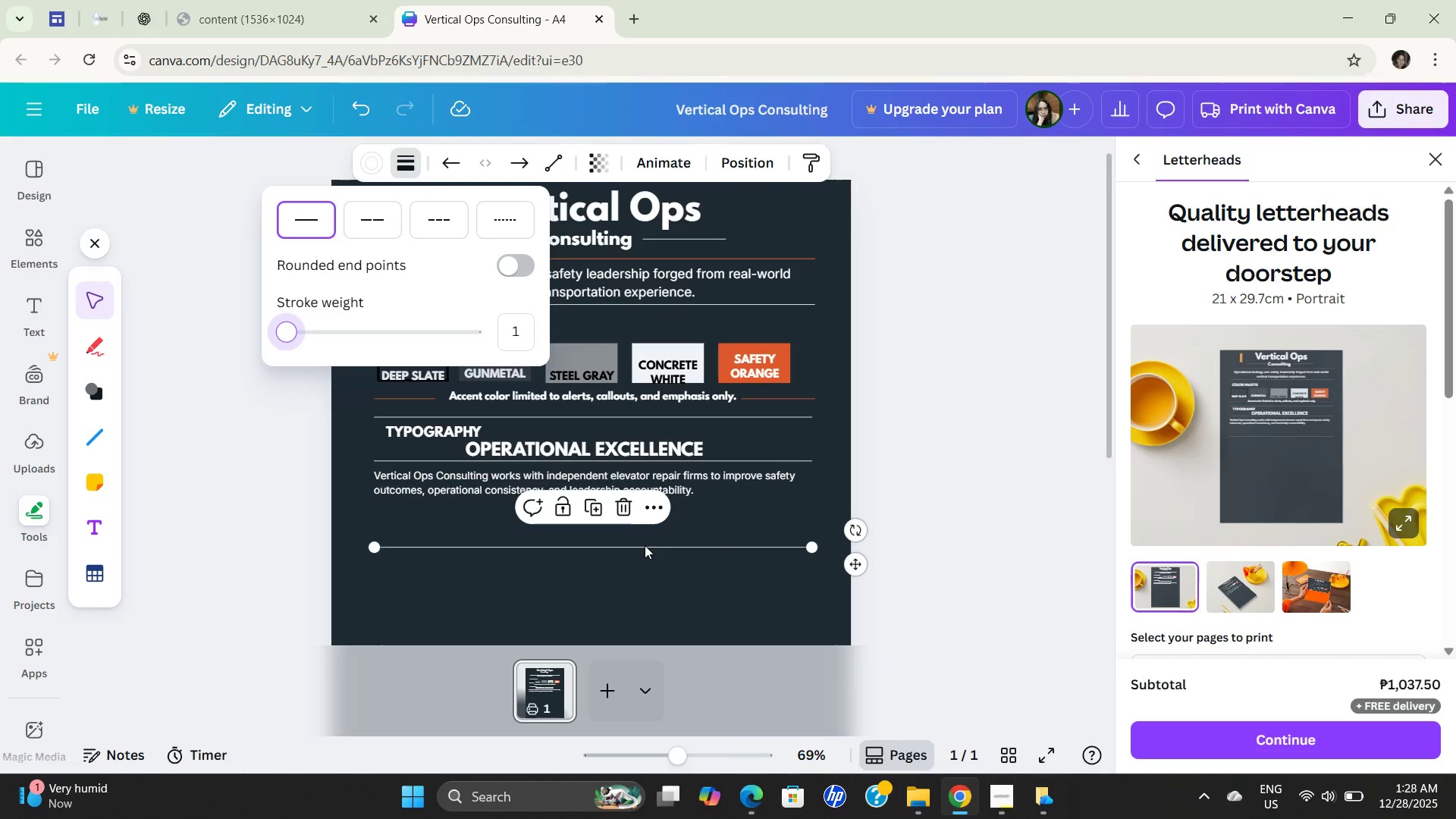 
left_click_drag(start_coordinate=[645, 546], to_coordinate=[642, 505])
 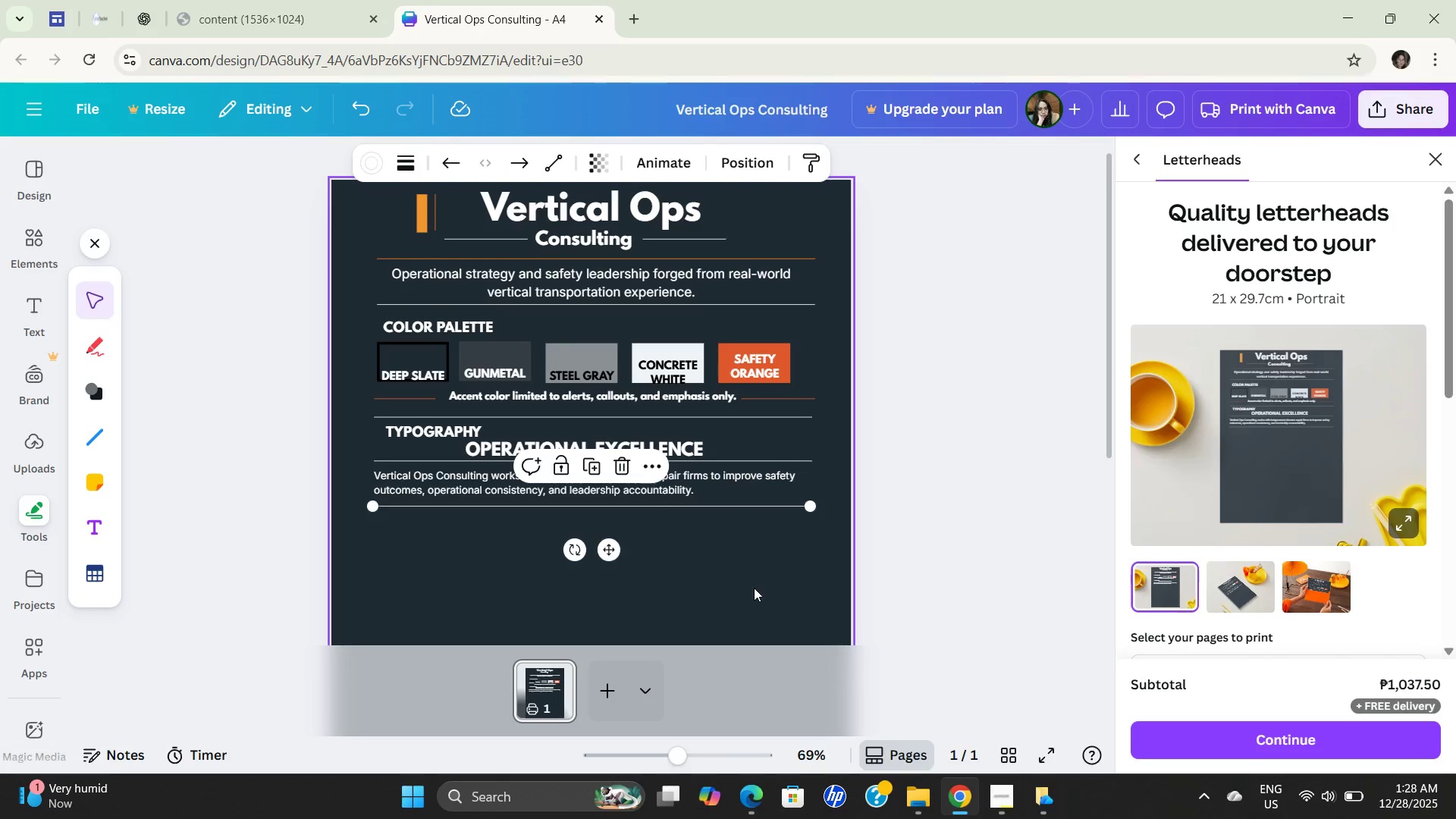 
left_click([754, 587])
 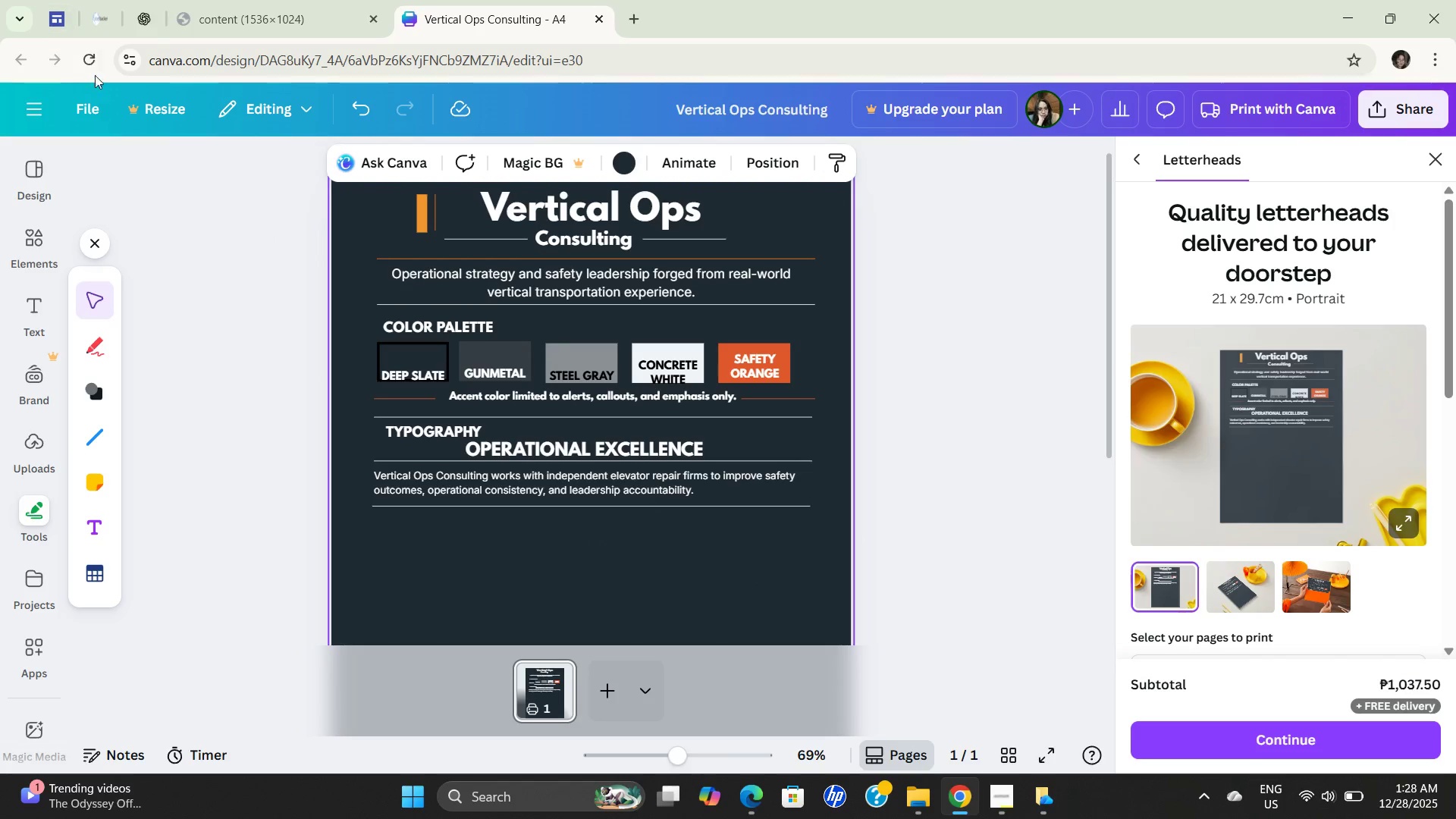 
left_click([100, 20])
 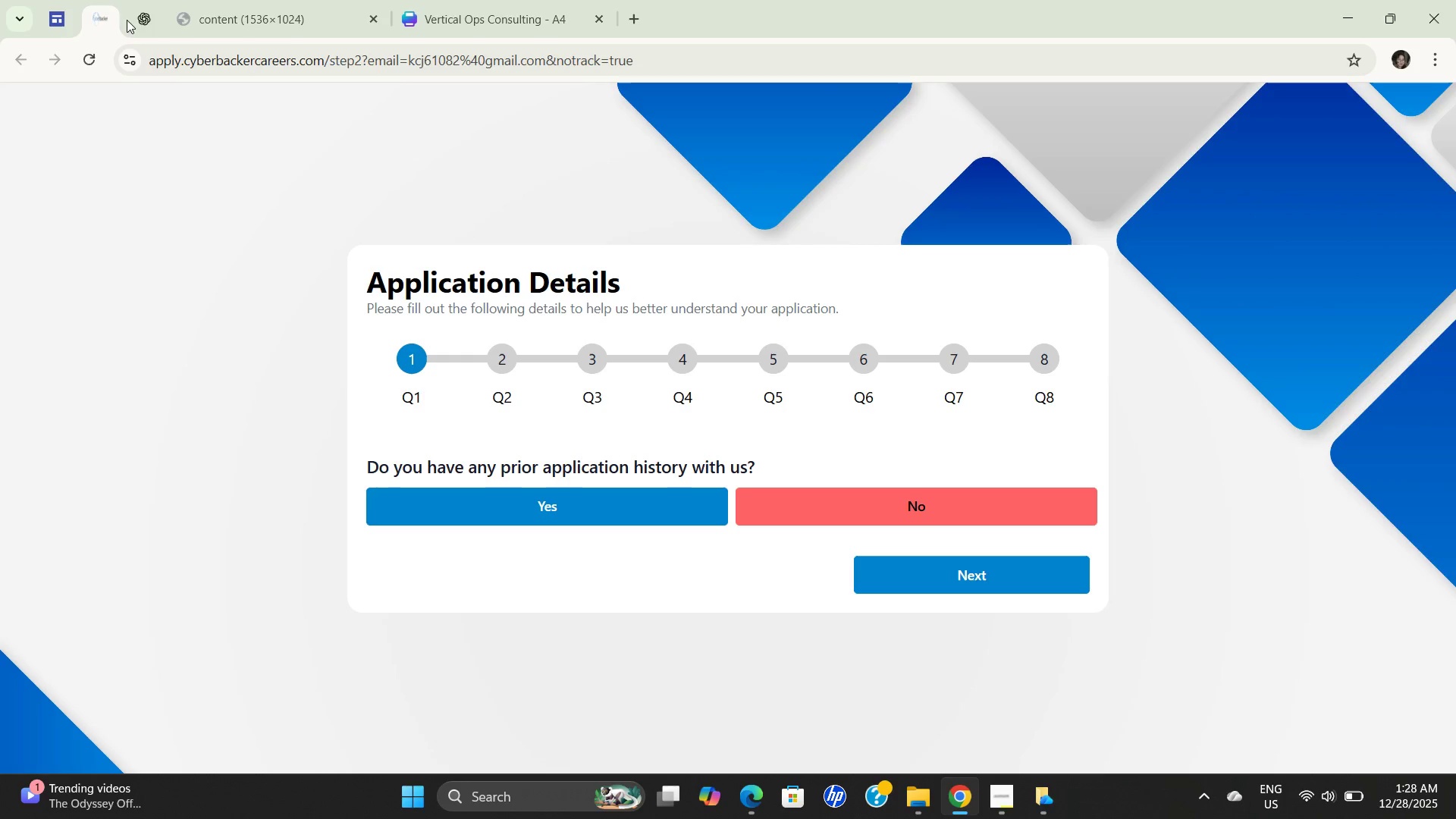 
left_click([133, 20])
 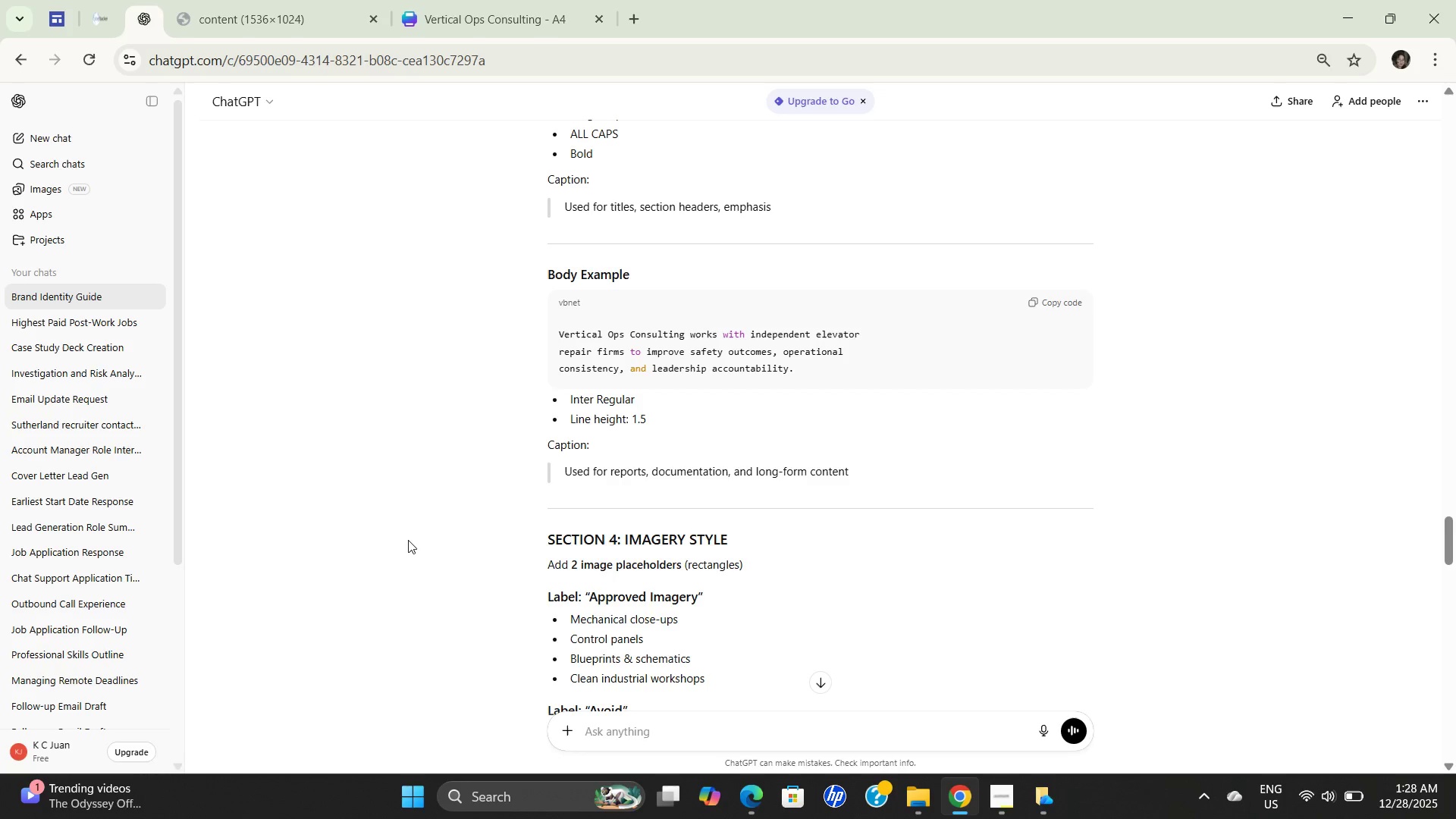 
left_click([408, 538])
 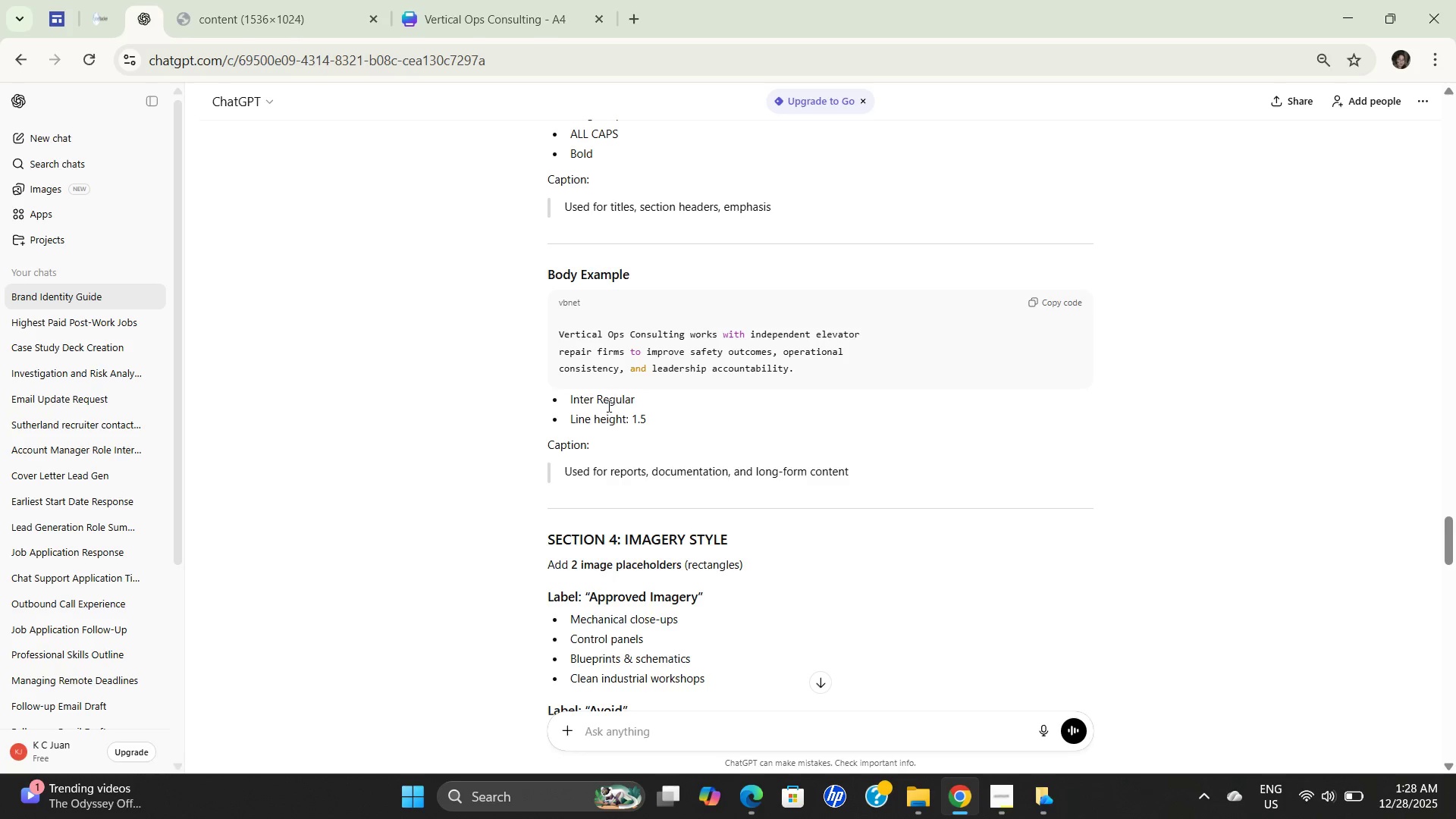 
mouse_move([349, 32])
 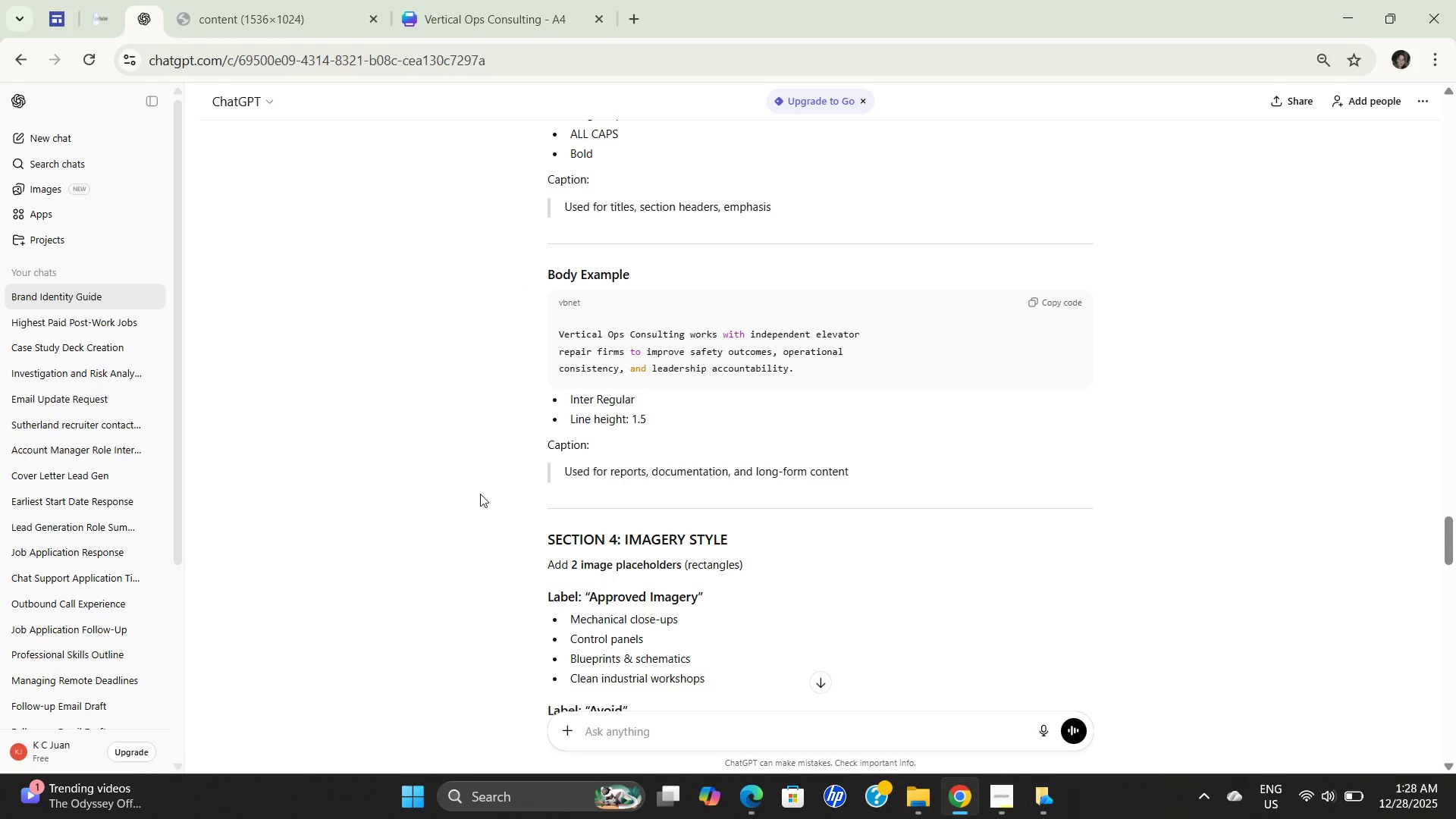 
left_click([480, 494])
 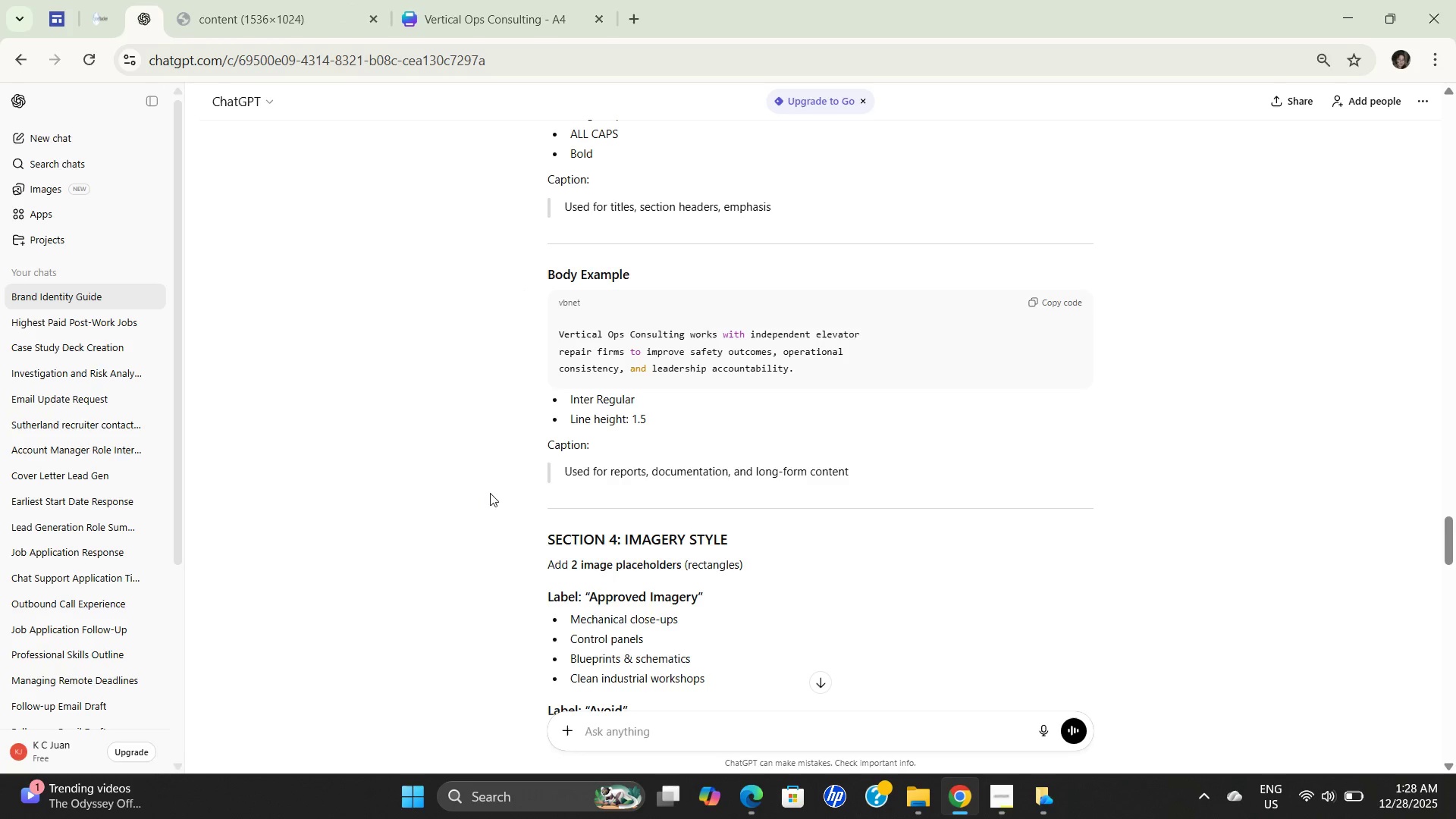 
scroll: coordinate [579, 488], scroll_direction: down, amount: 1.0
 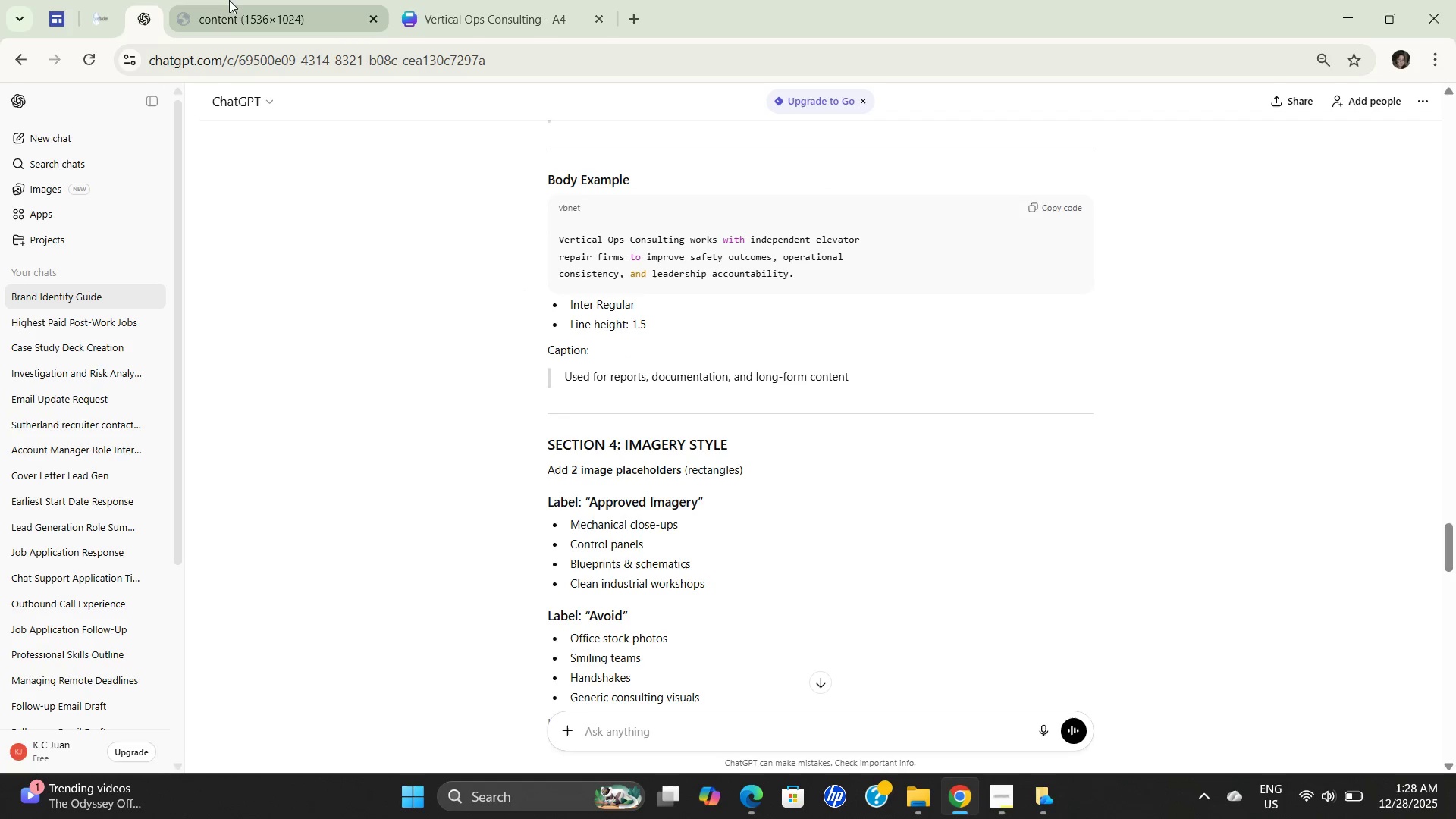 
left_click([227, 13])
 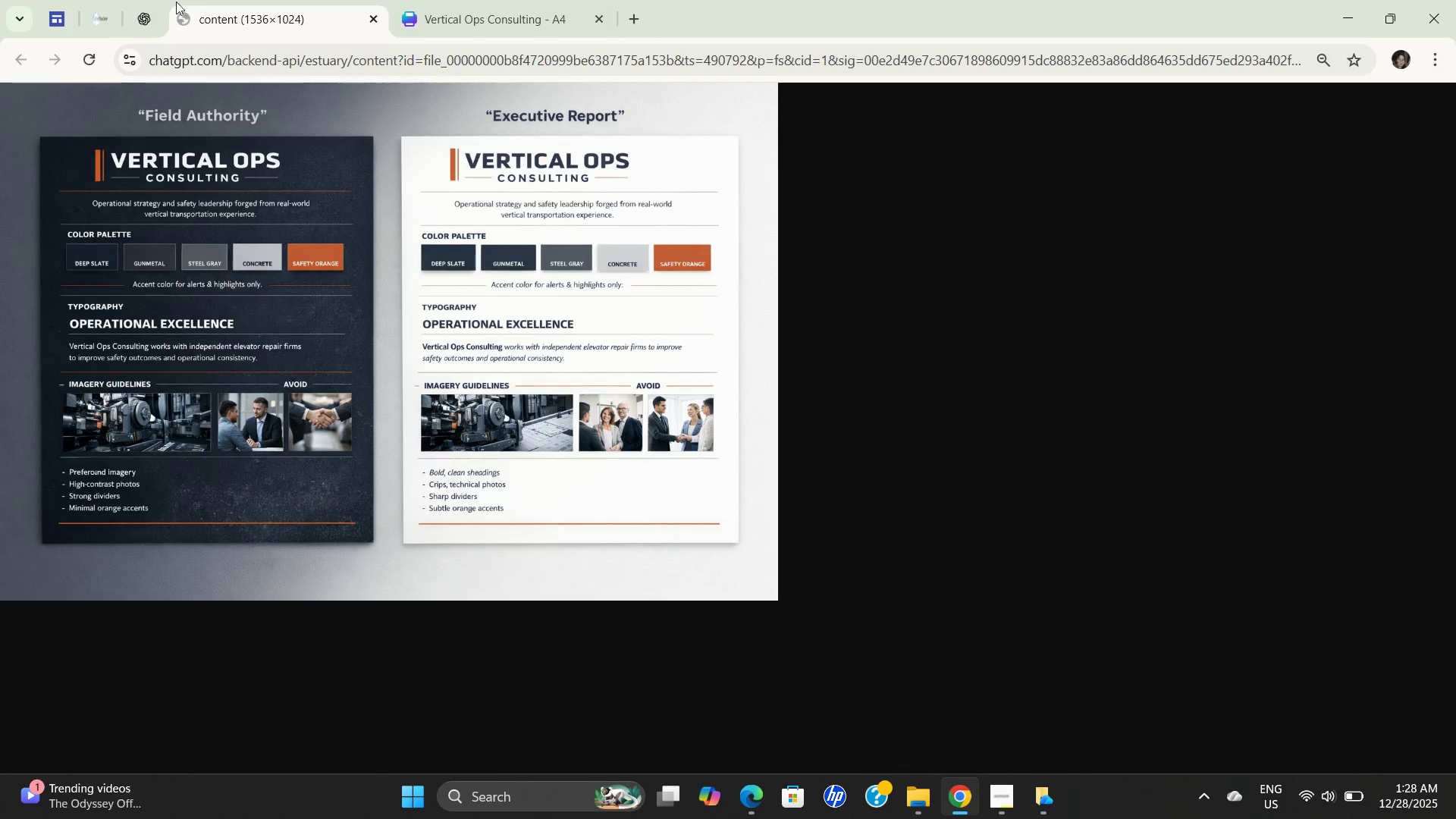 
left_click([460, 20])
 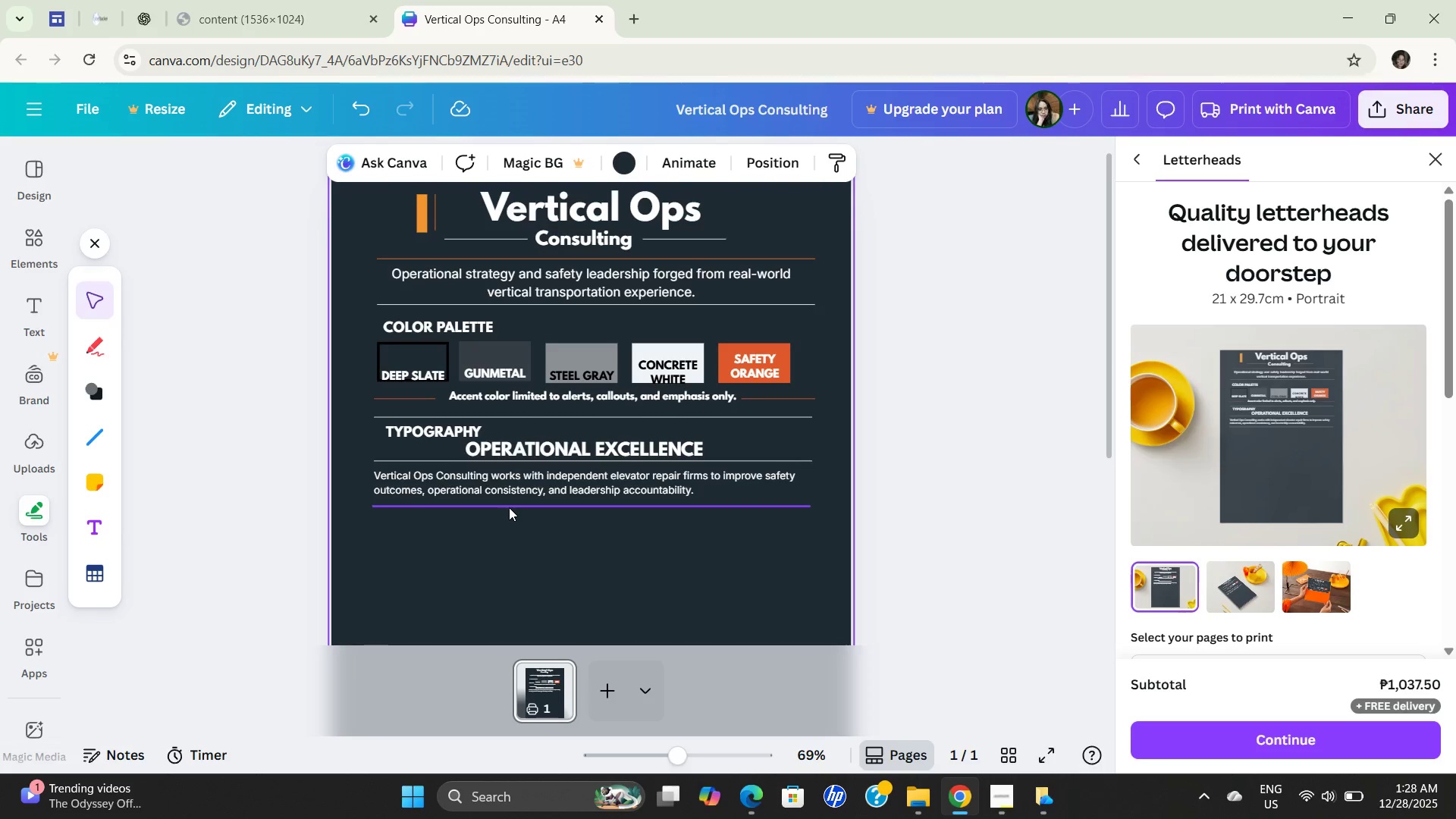 
left_click([509, 504])
 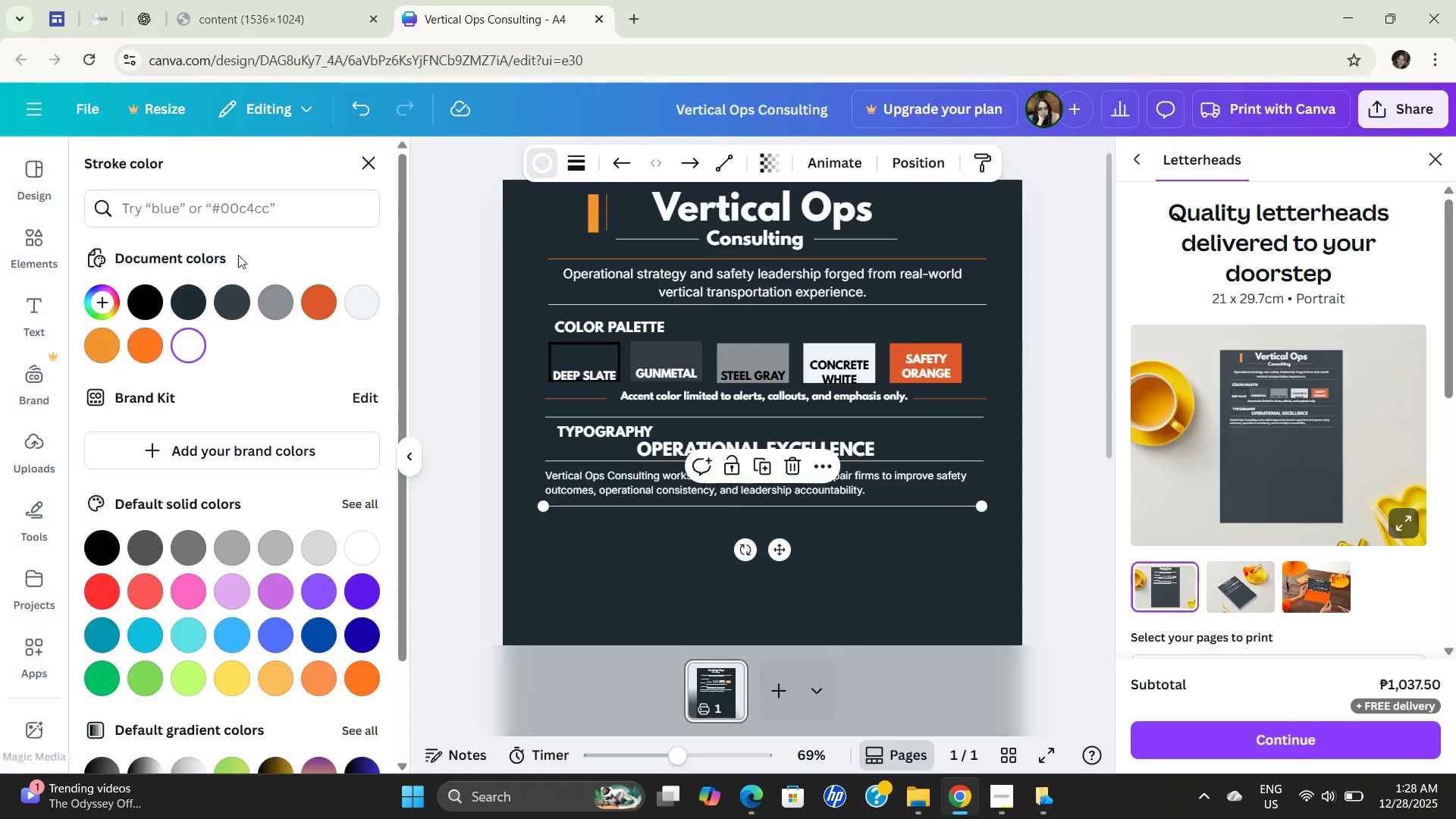 
left_click([319, 311])
 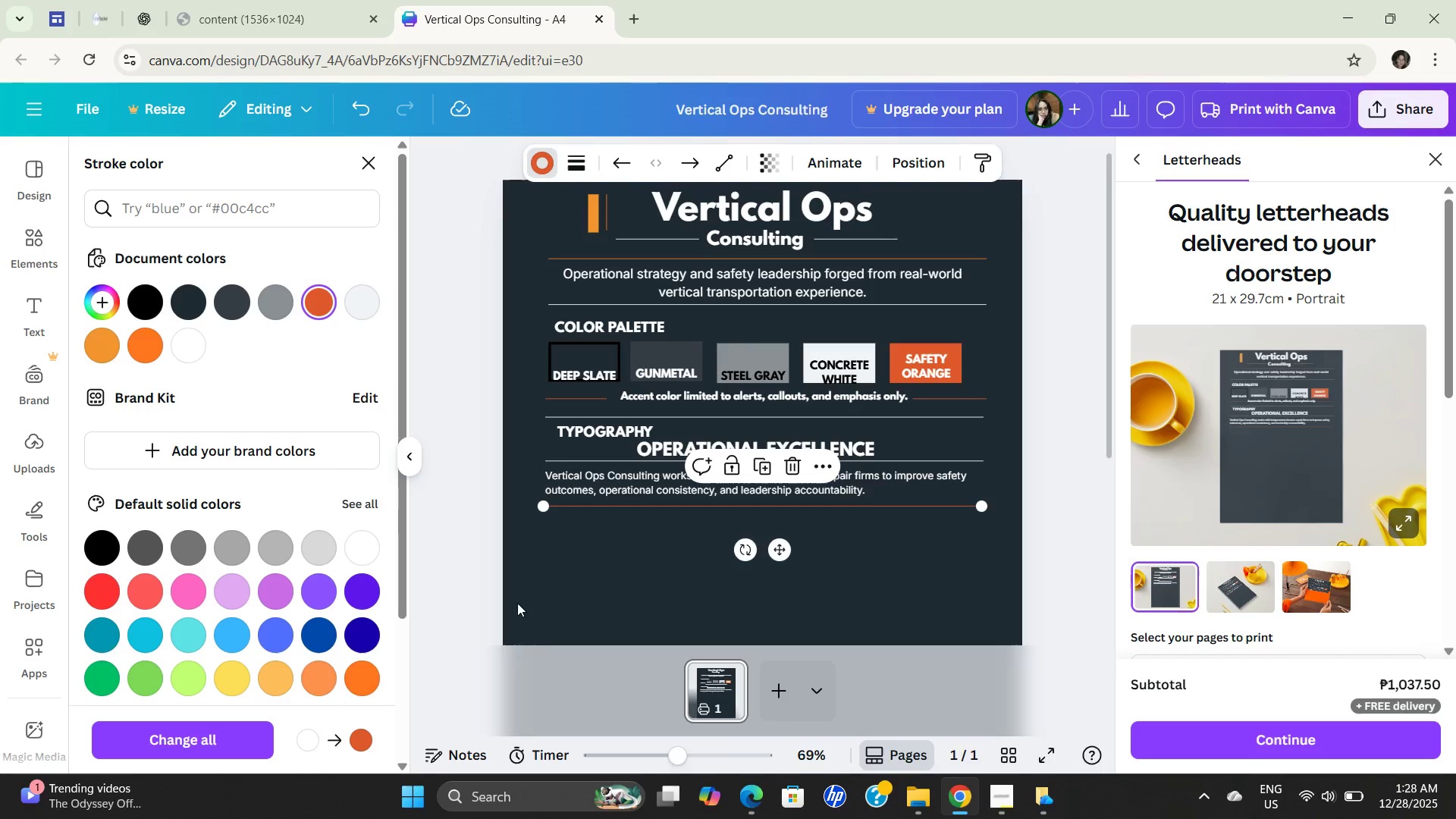 
left_click([532, 598])
 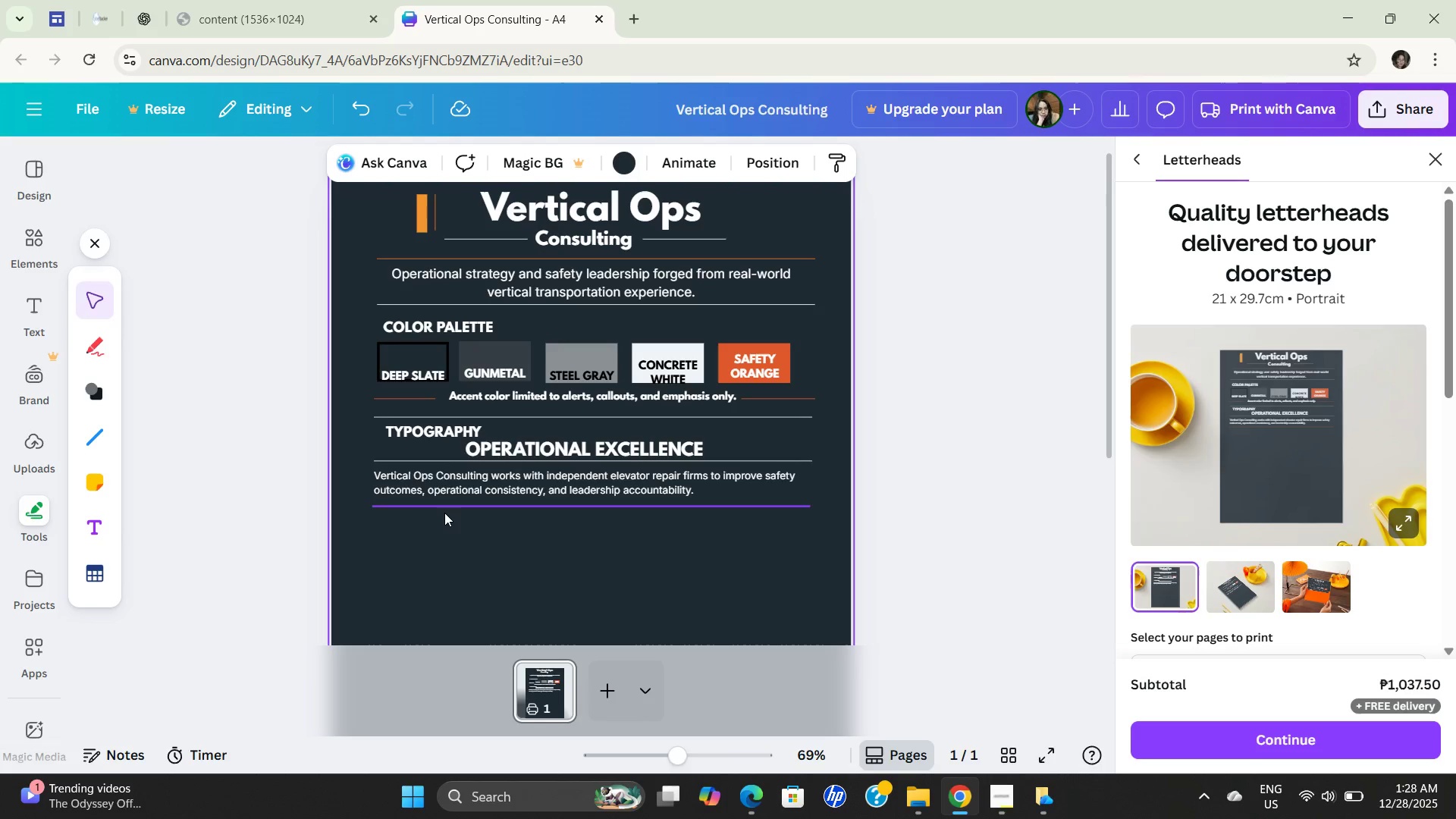 
left_click([740, 547])
 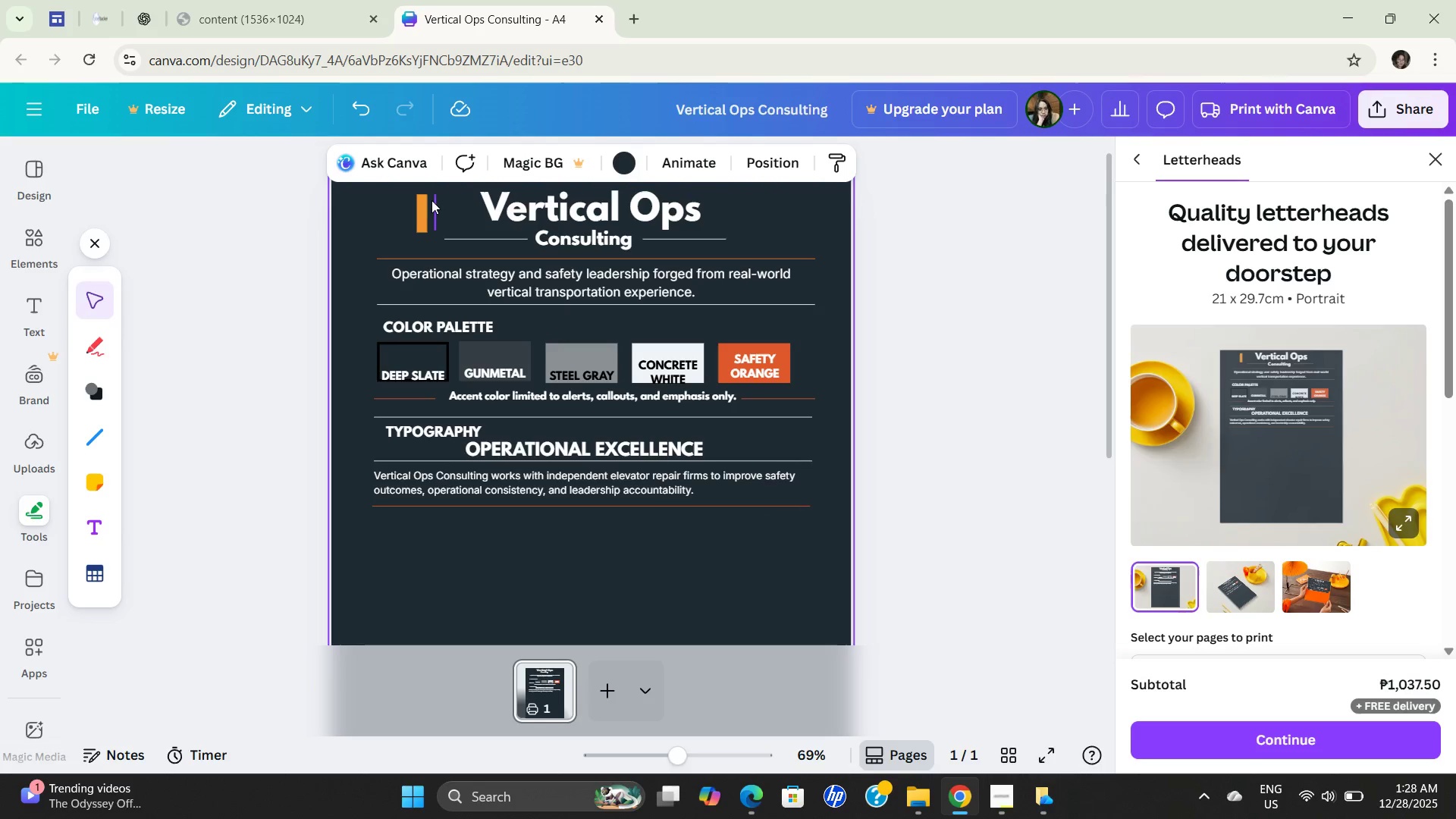 
left_click([423, 208])
 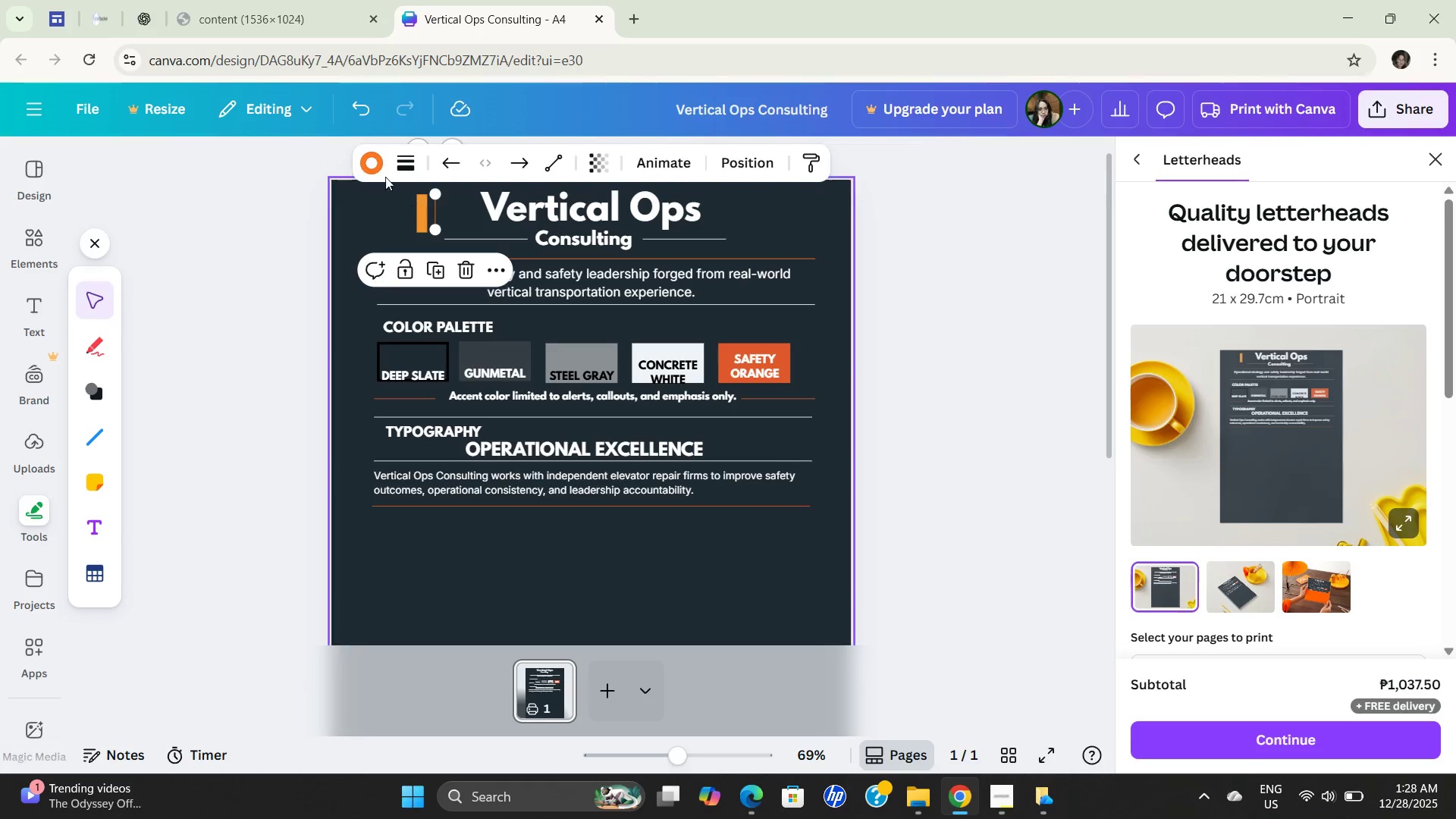 
left_click([373, 161])
 